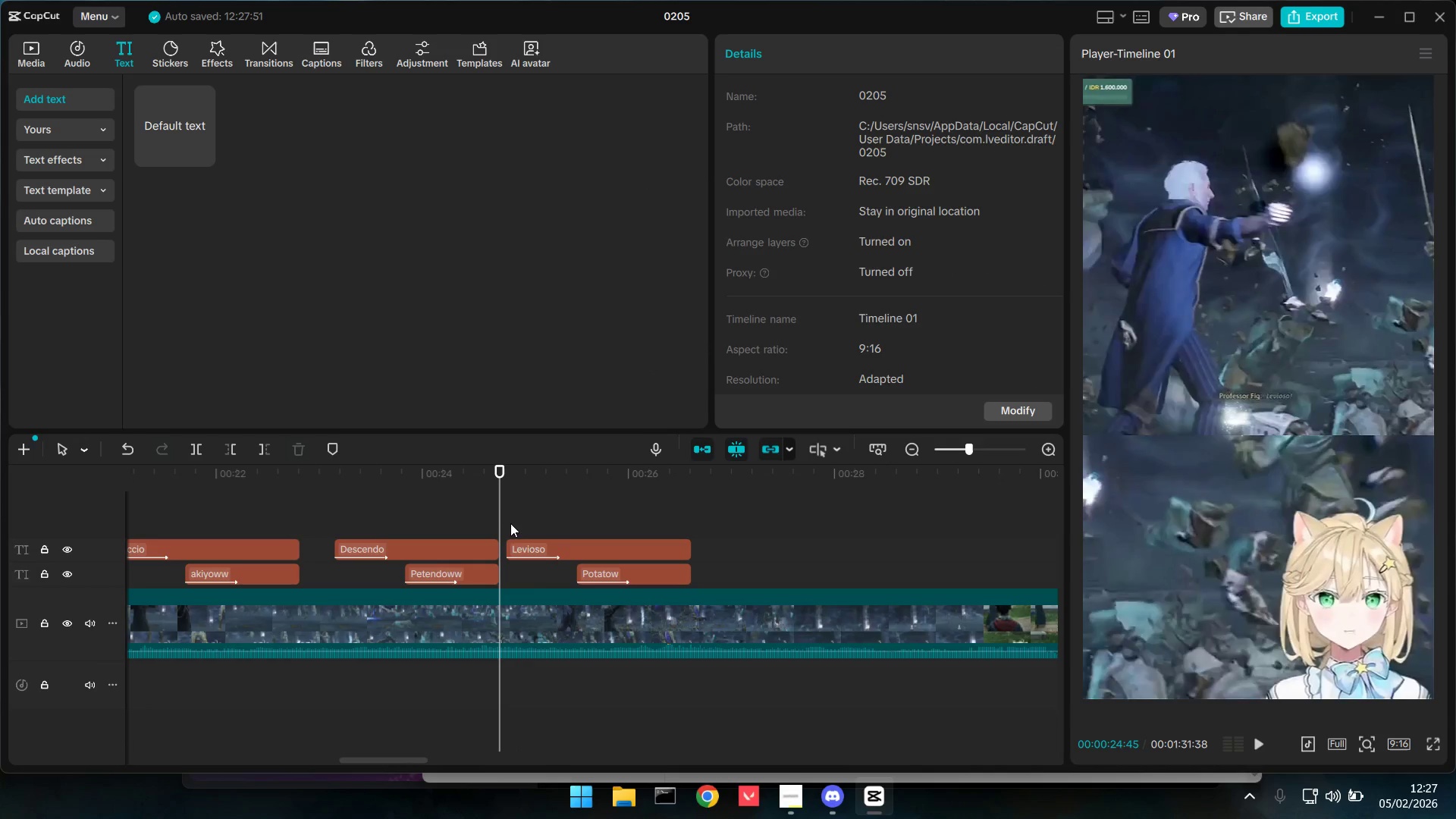 
key(Space)
 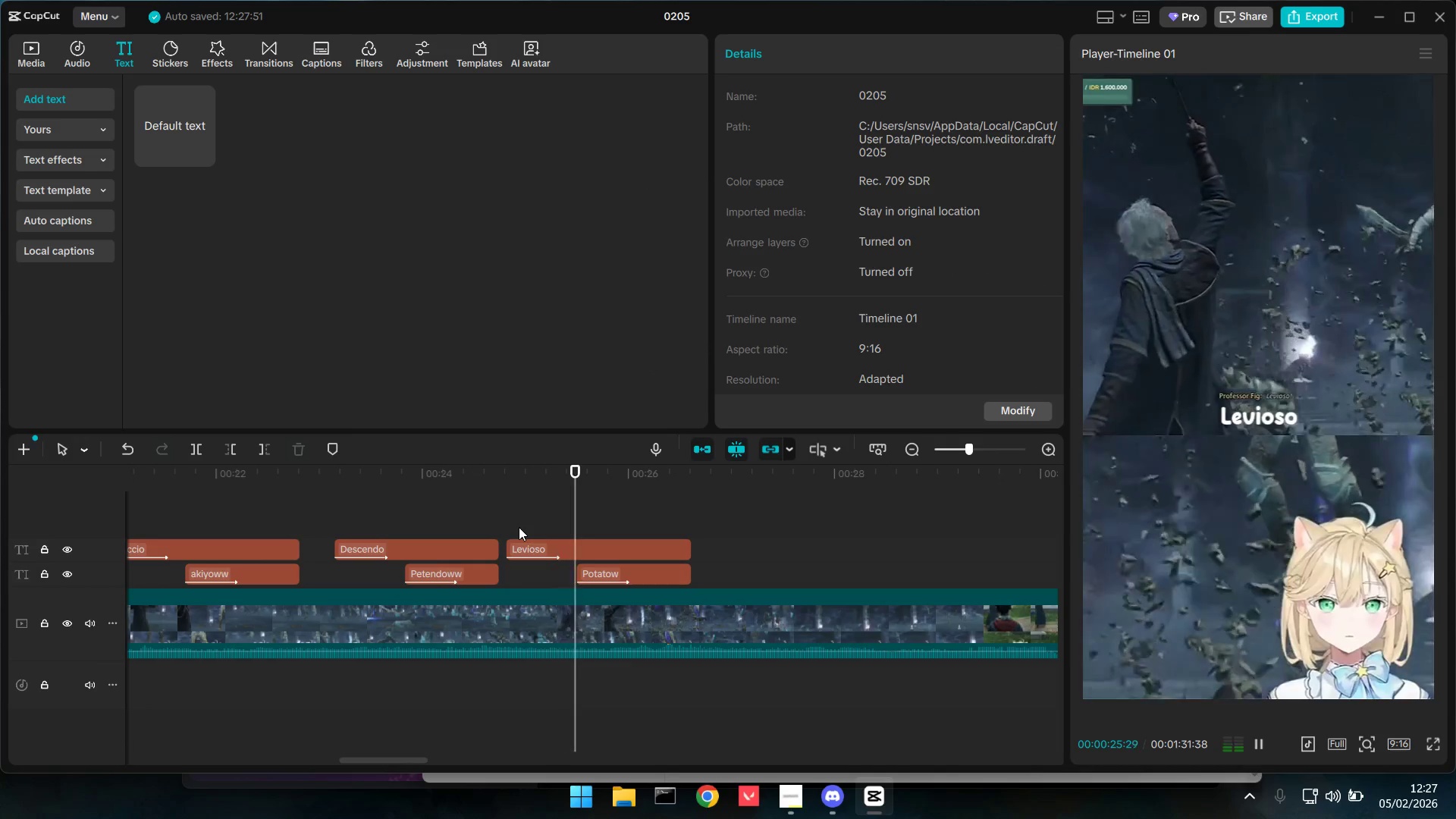 
key(Space)
 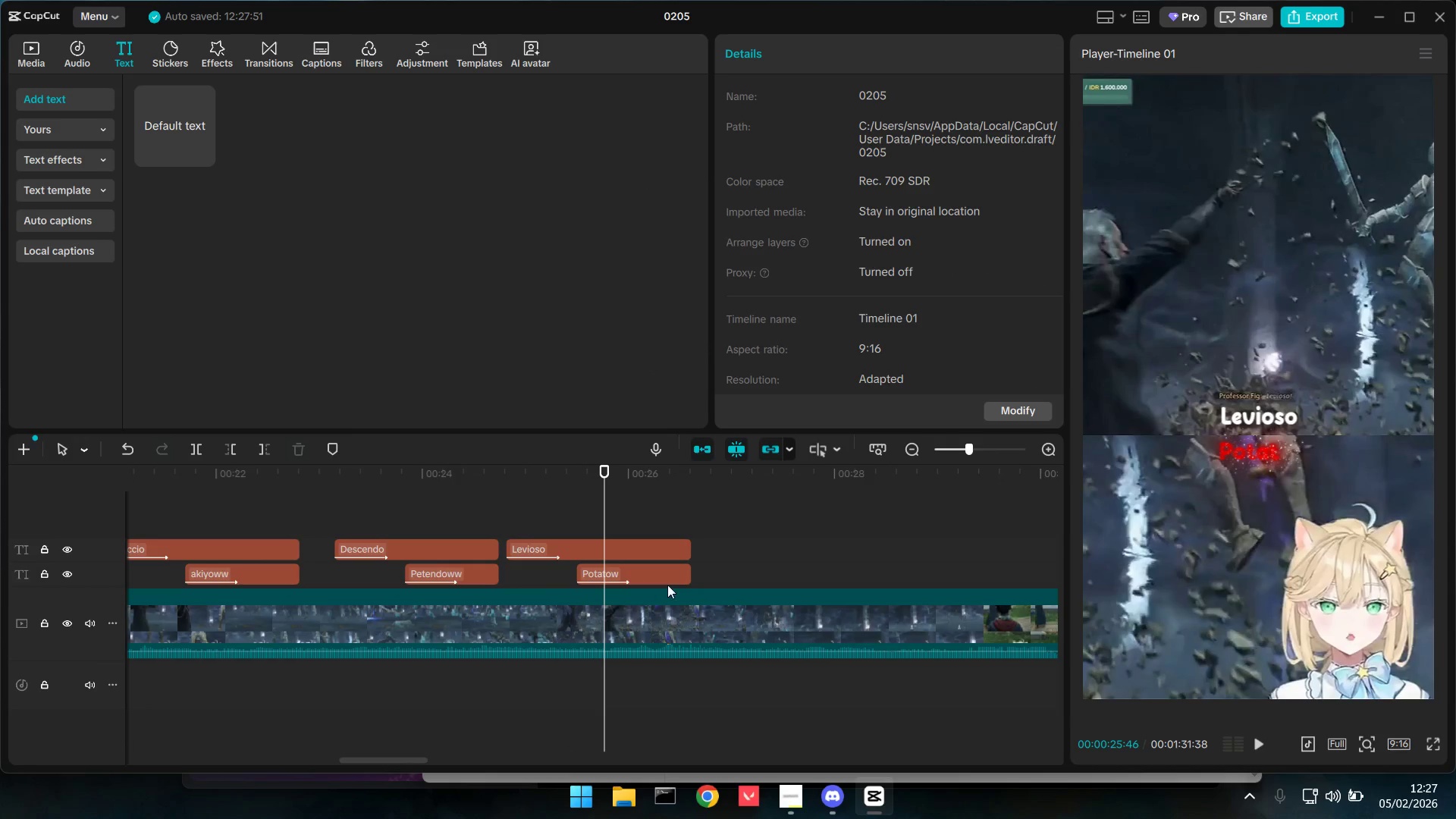 
key(Space)
 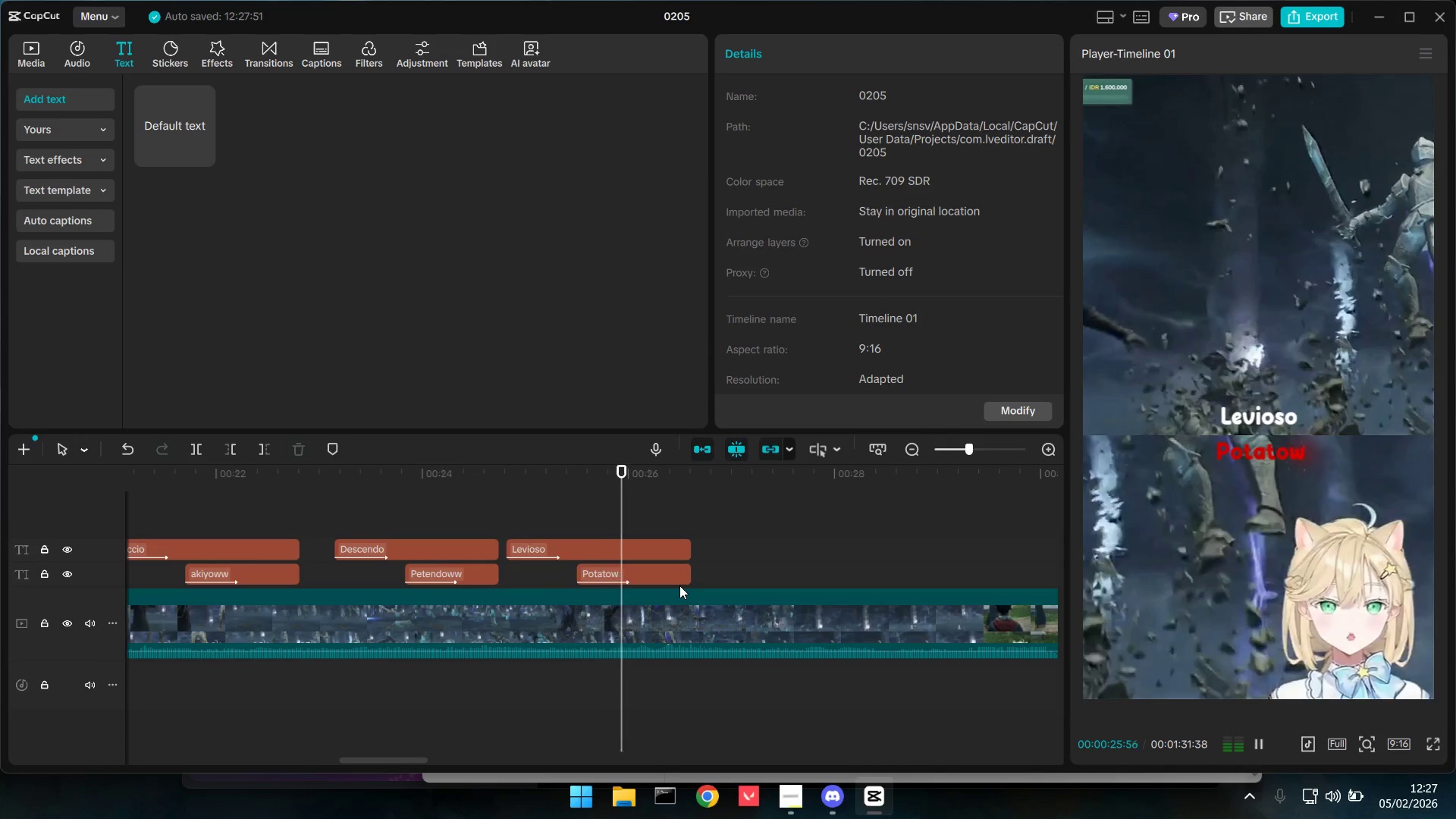 
key(Space)
 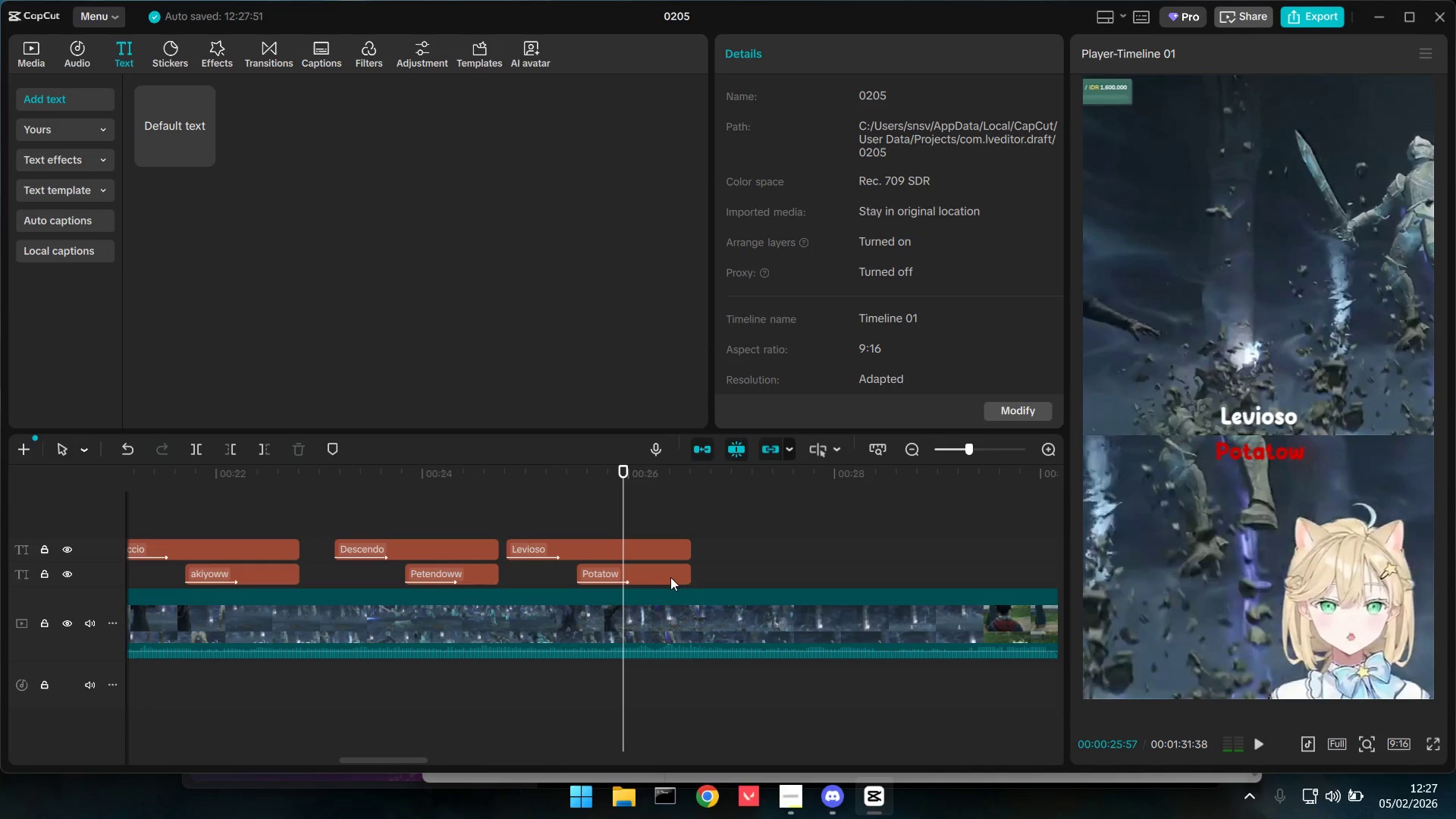 
left_click([670, 577])
 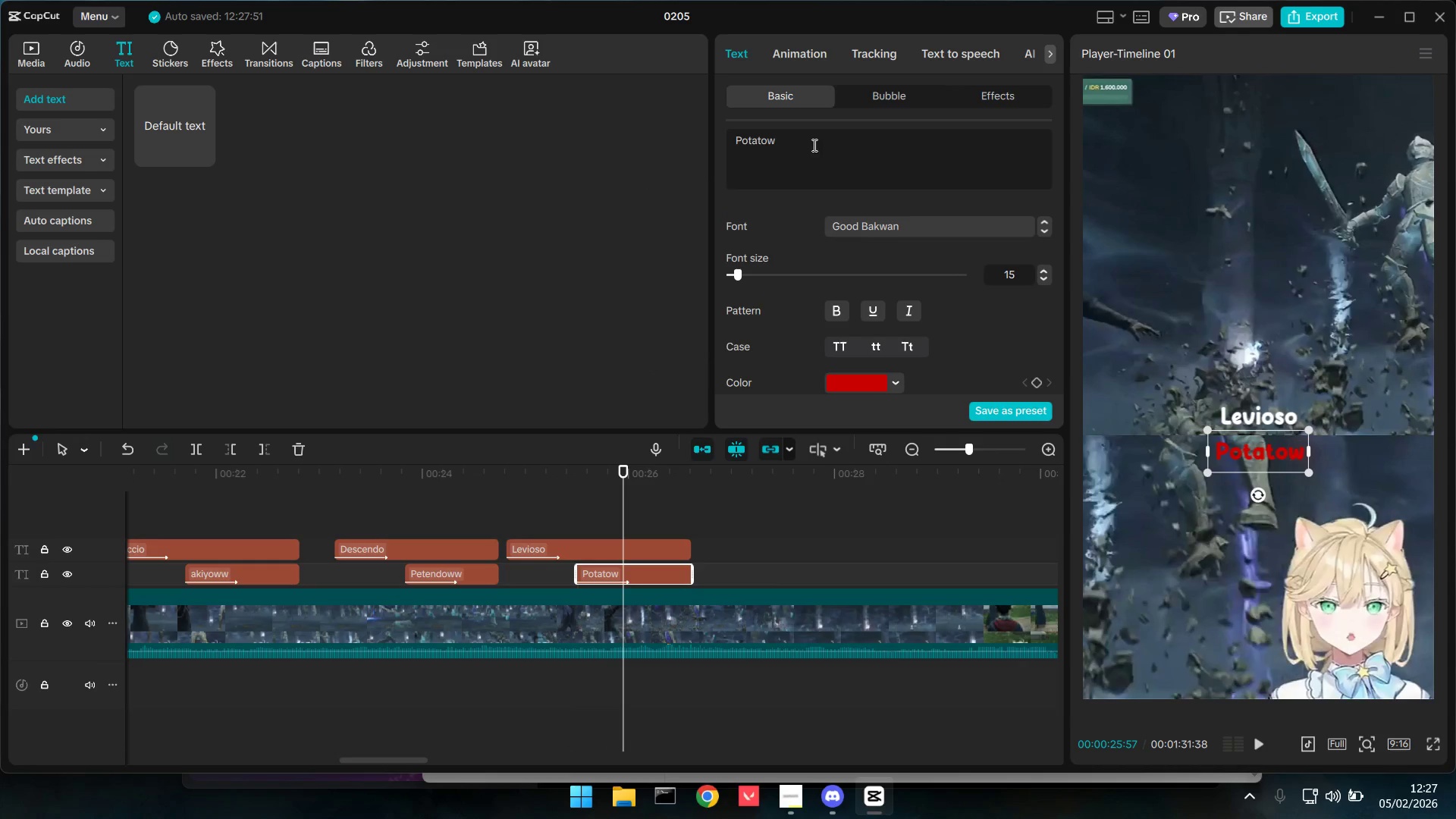 
left_click_drag(start_coordinate=[813, 145], to_coordinate=[628, 133])
 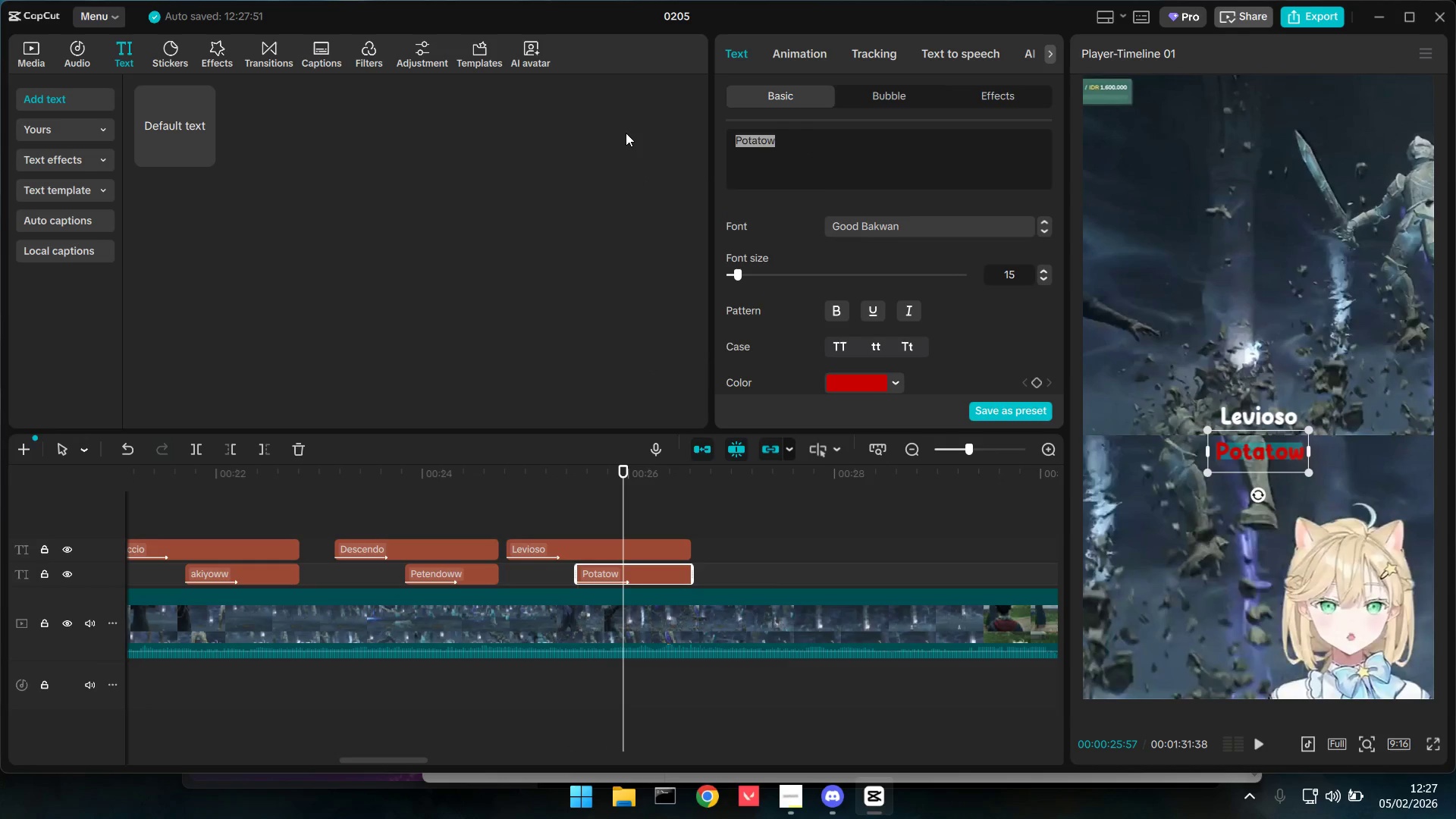 
type(Levio)
key(Backspace)
type(u)
key(Backspace)
type(yowsow)
 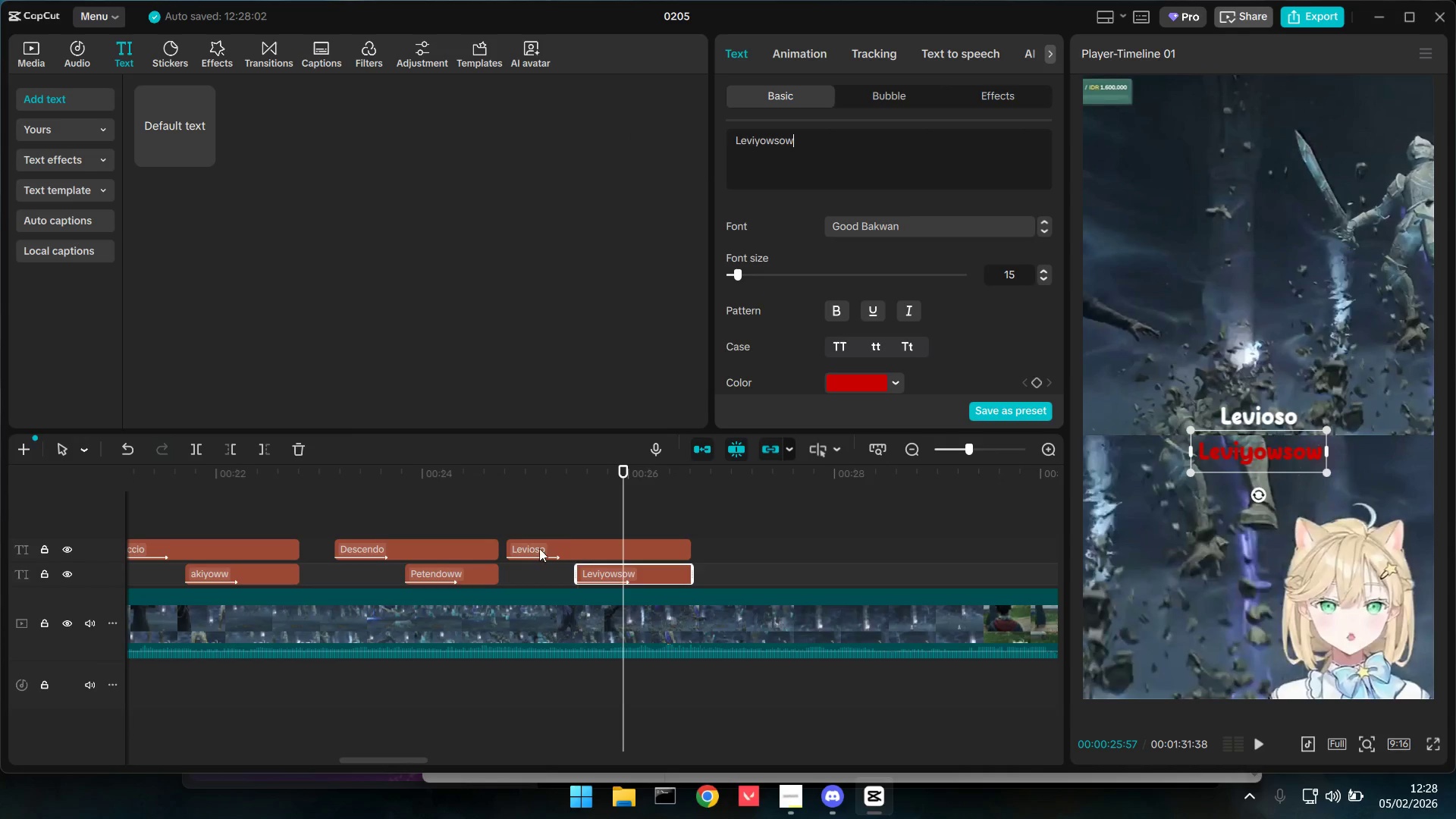 
left_click([498, 519])
 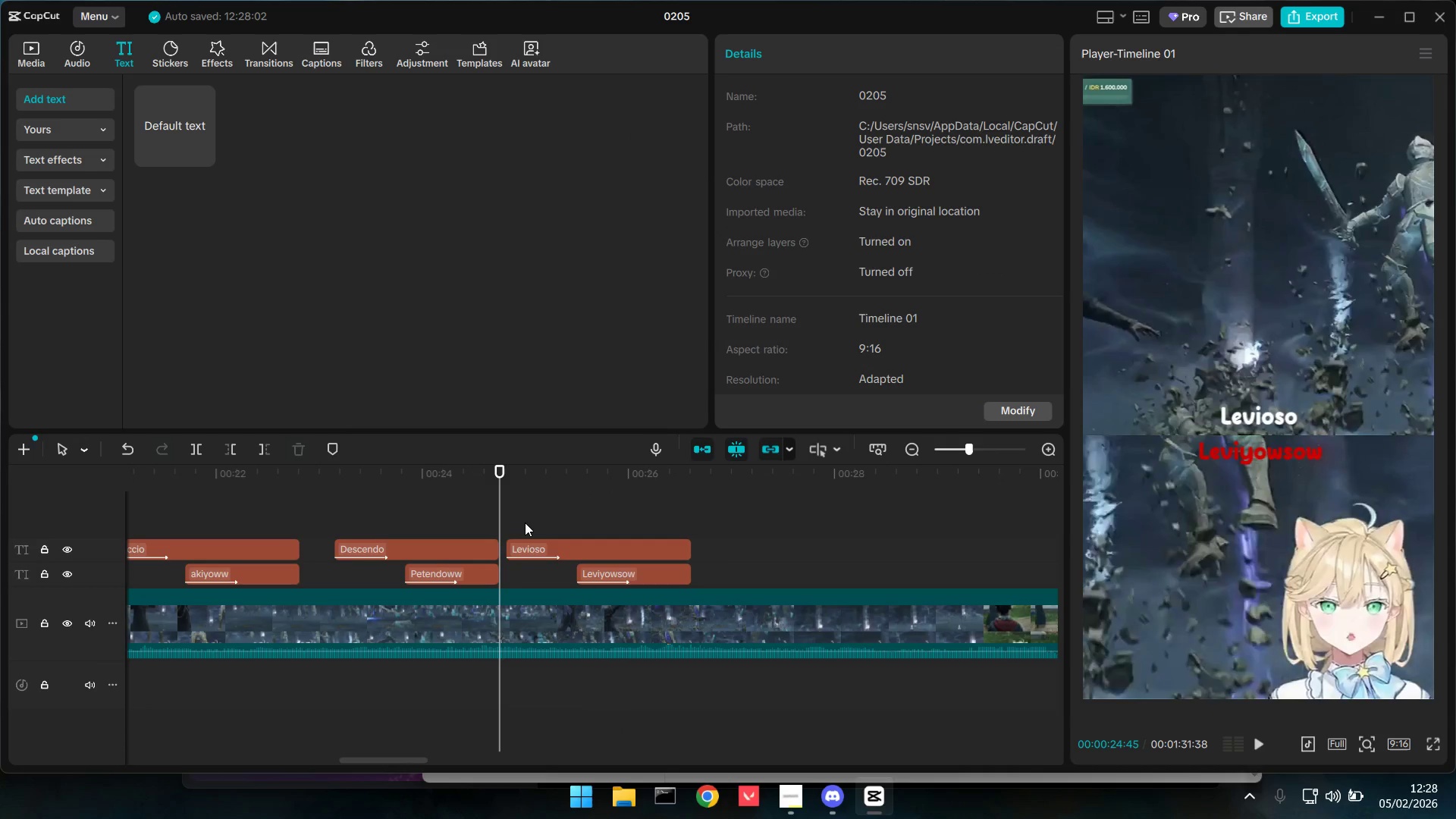 
key(Space)
 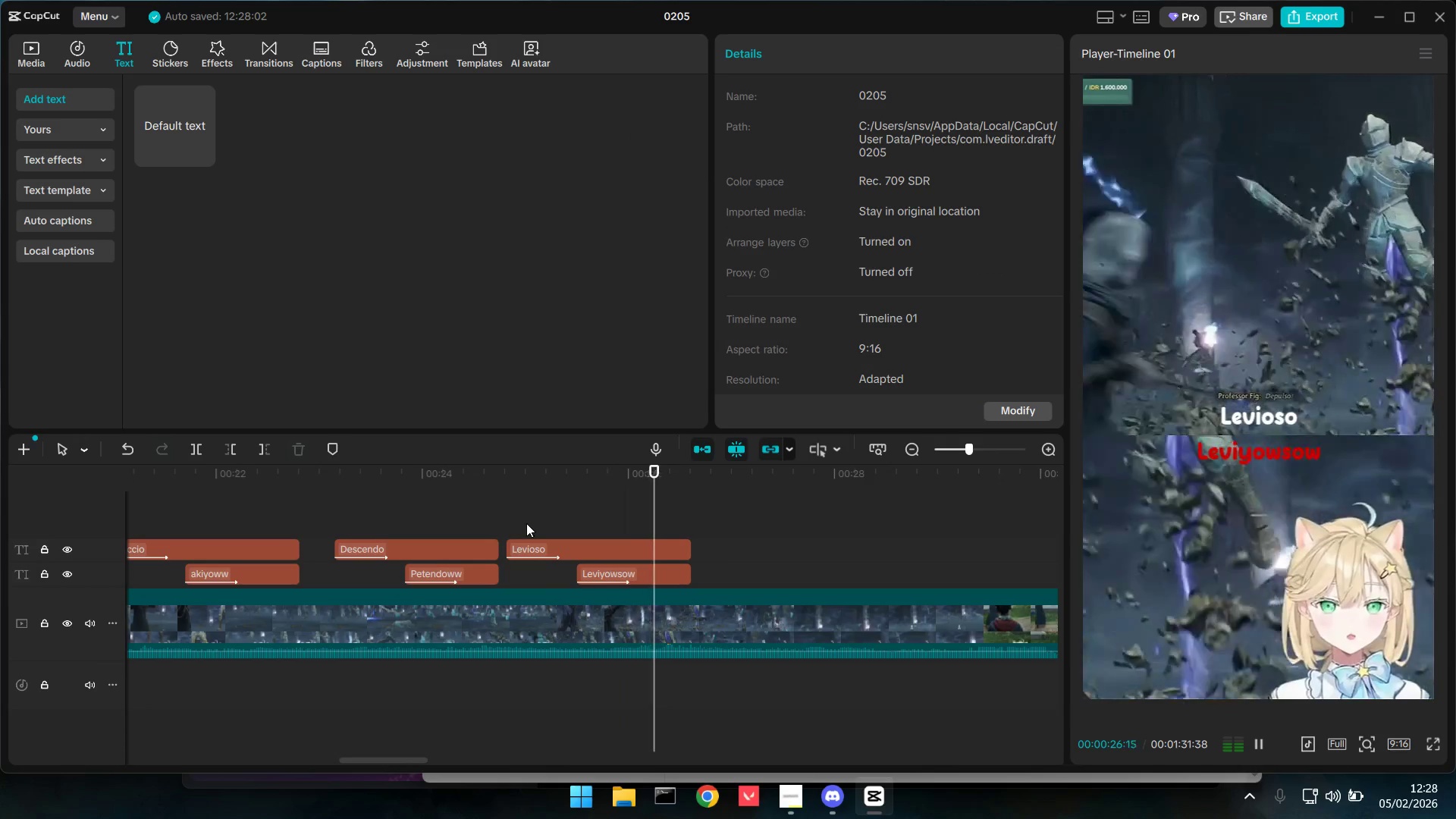 
key(Space)
 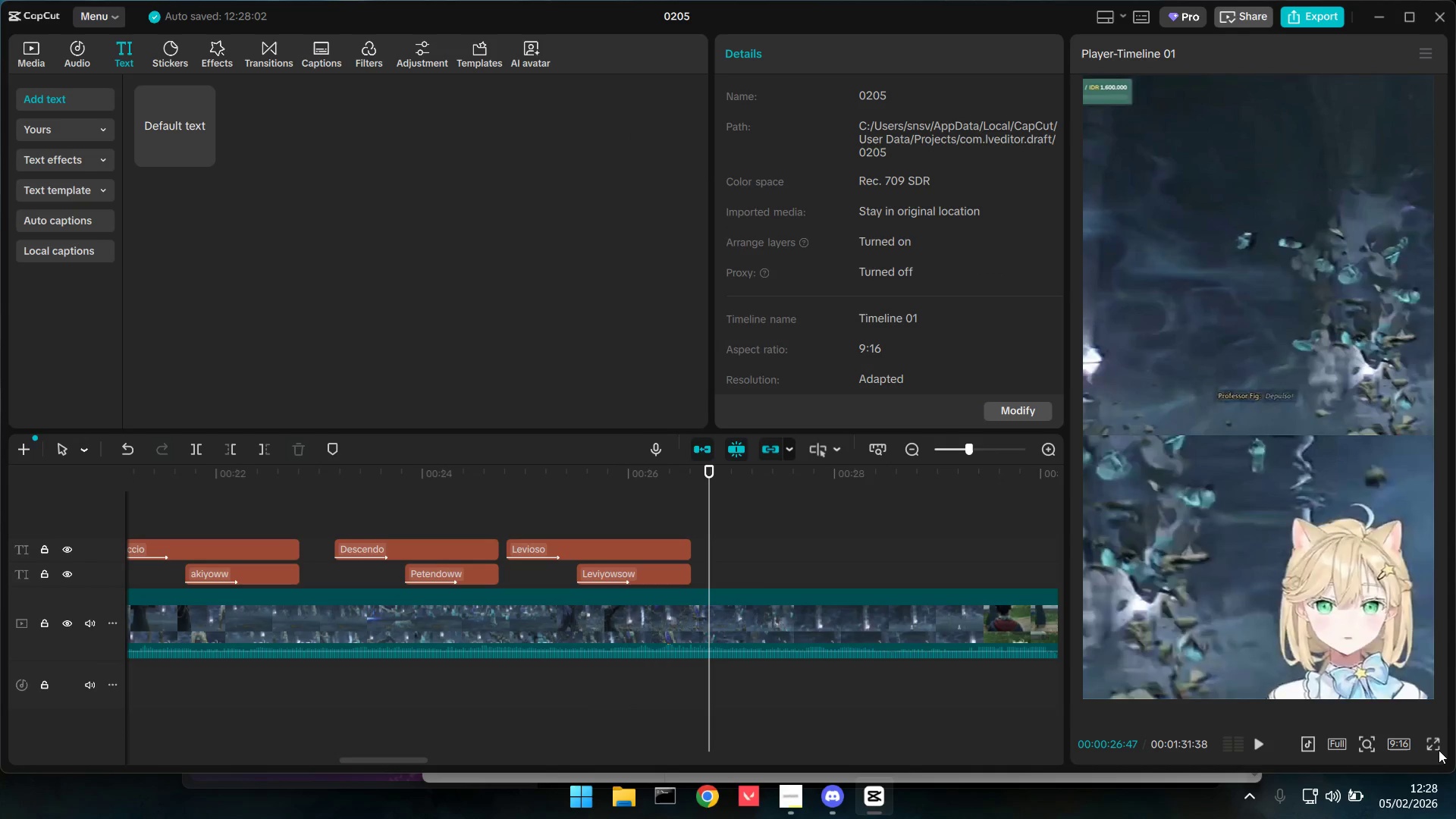 
double_click([1434, 742])
 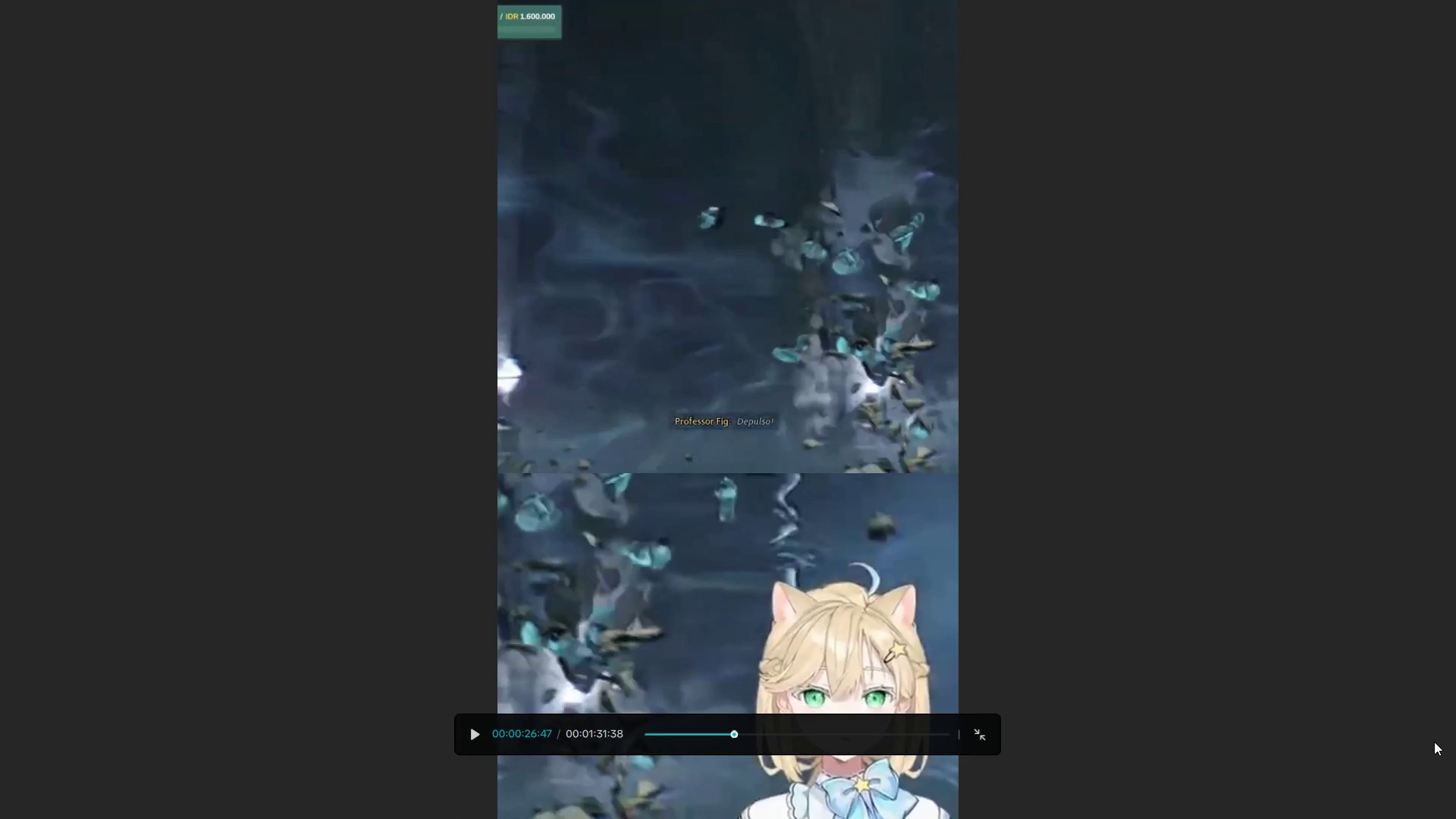 
key(Escape)
 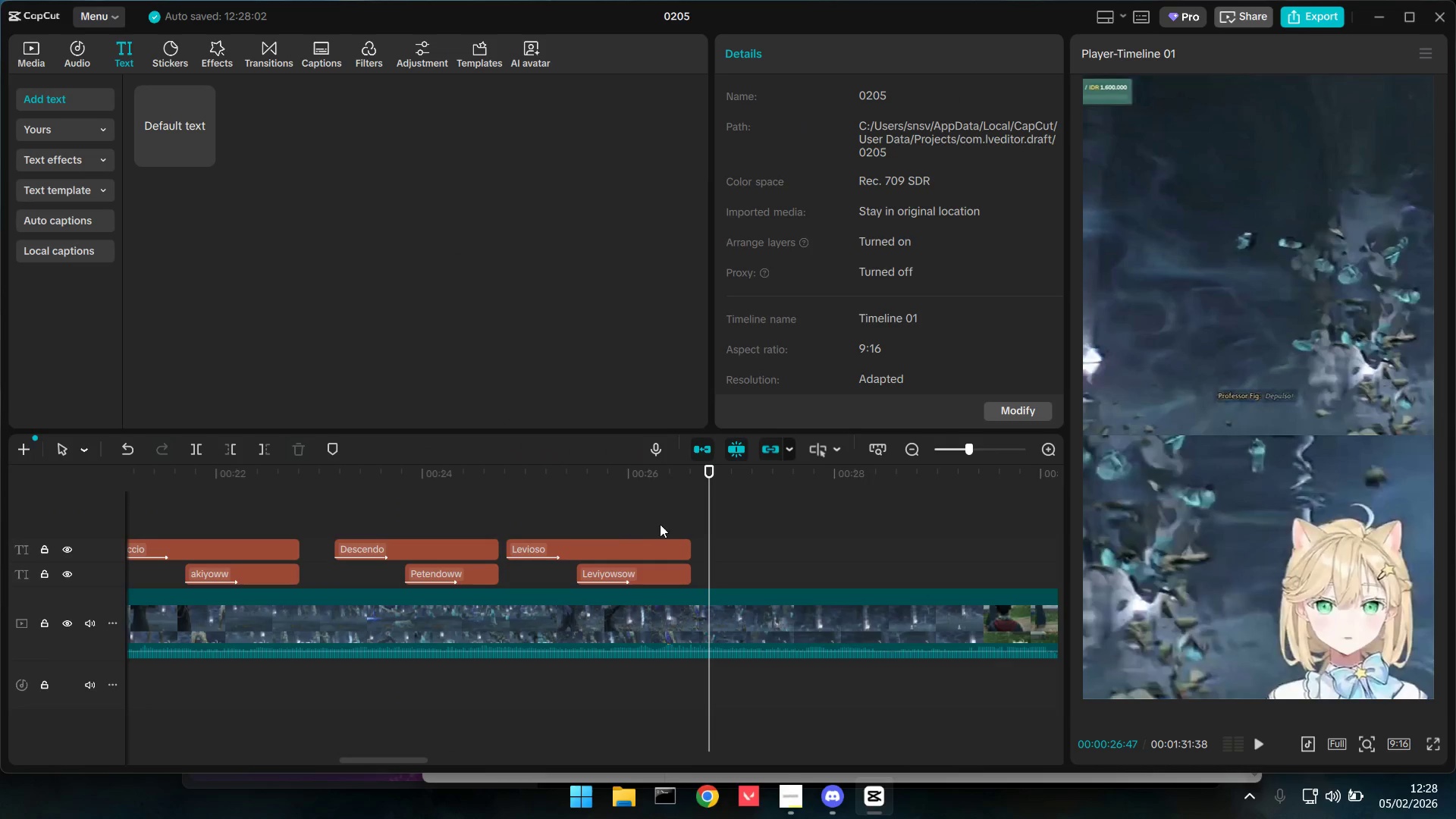 
left_click_drag(start_coordinate=[660, 522], to_coordinate=[675, 576])
 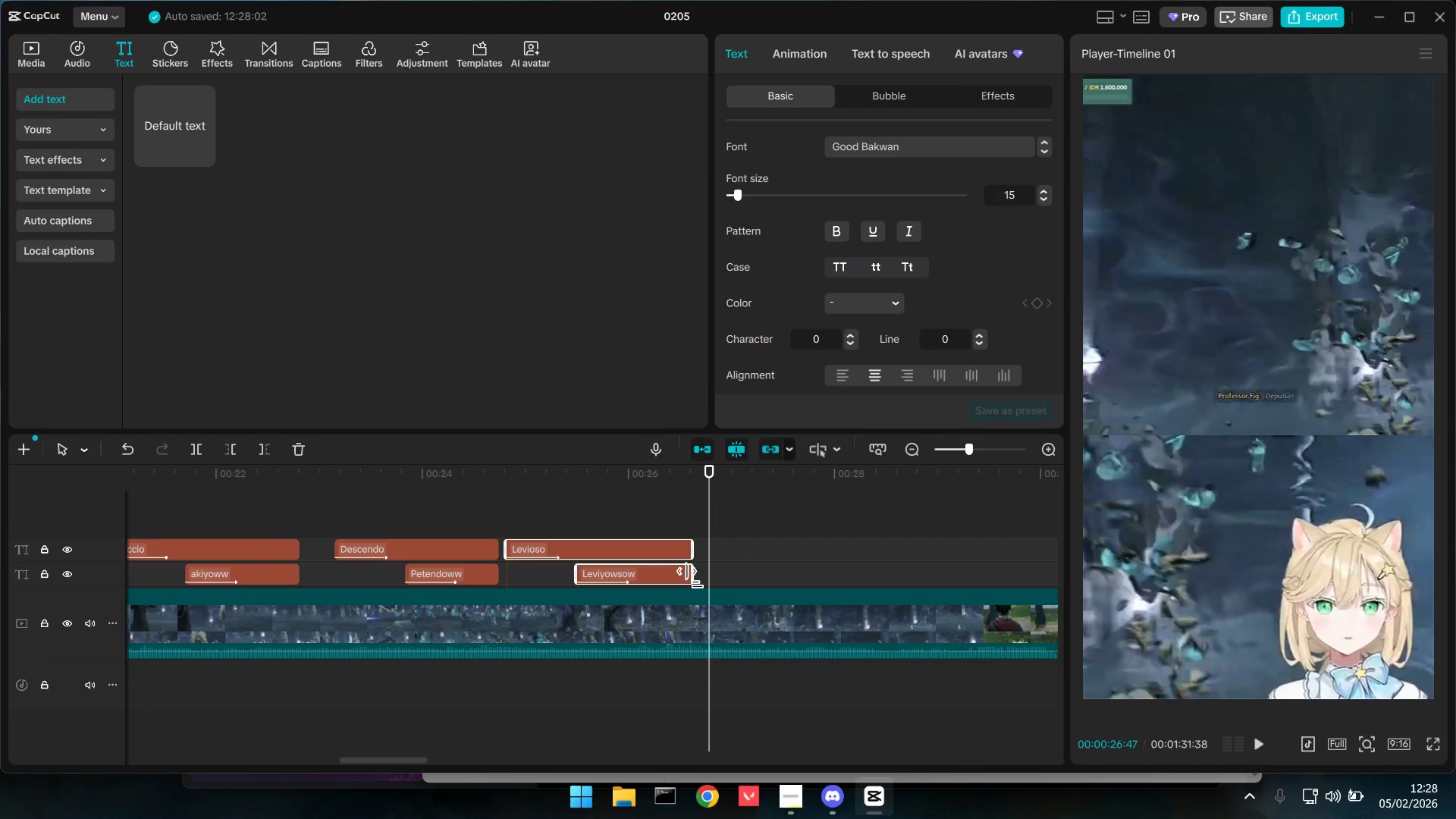 
left_click_drag(start_coordinate=[693, 578], to_coordinate=[654, 579])
 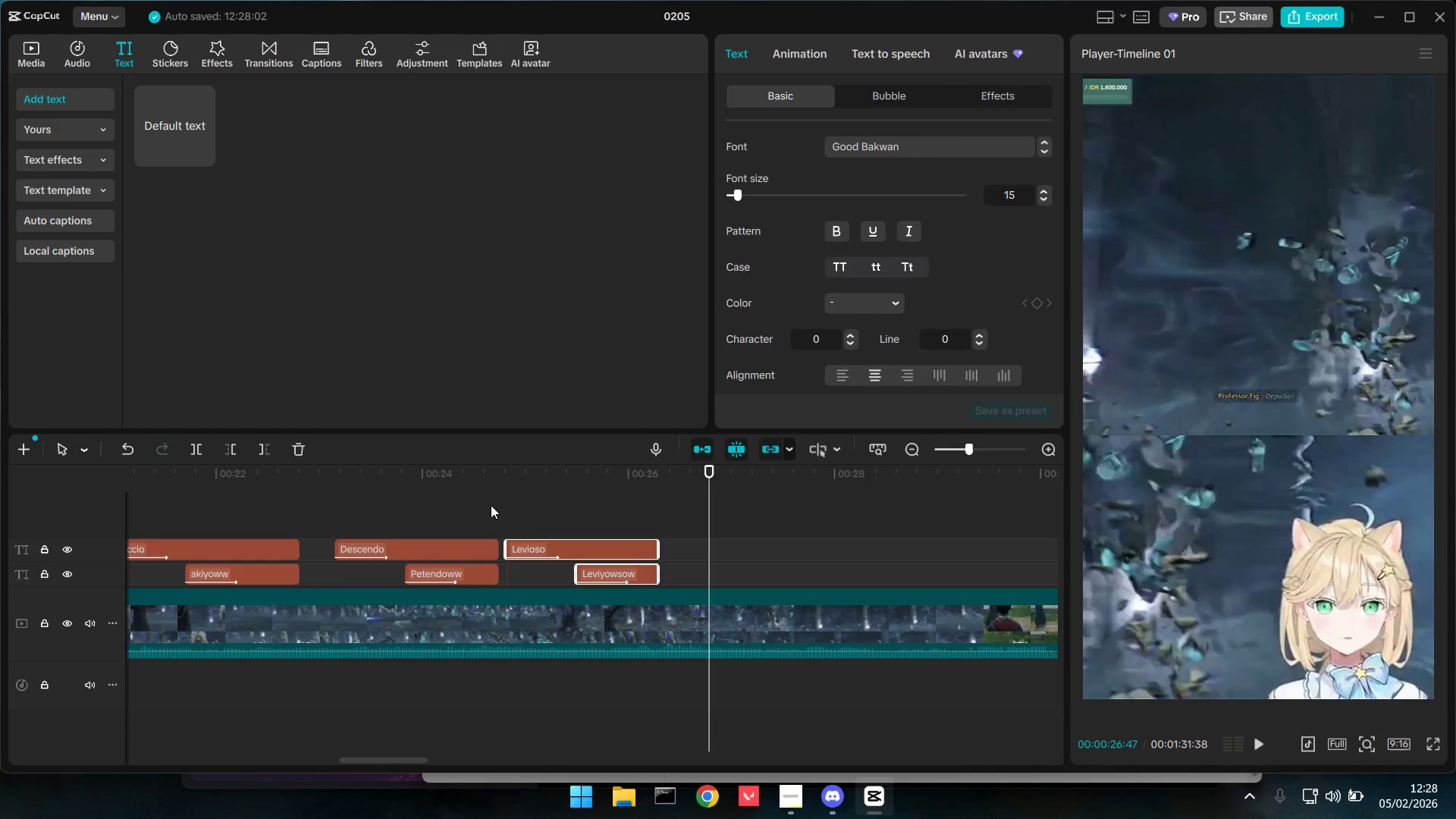 
left_click([491, 504])
 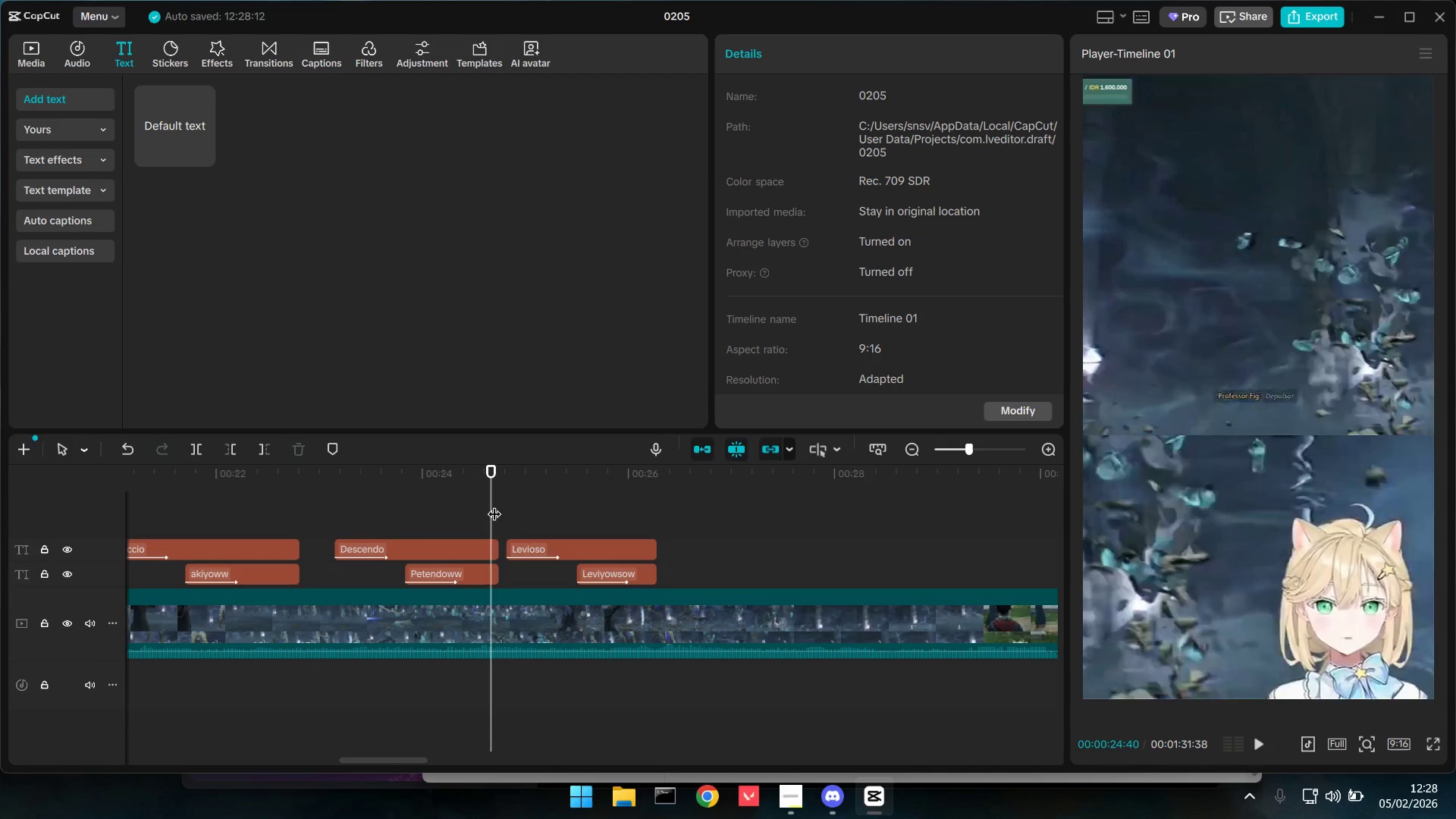 
key(Space)
 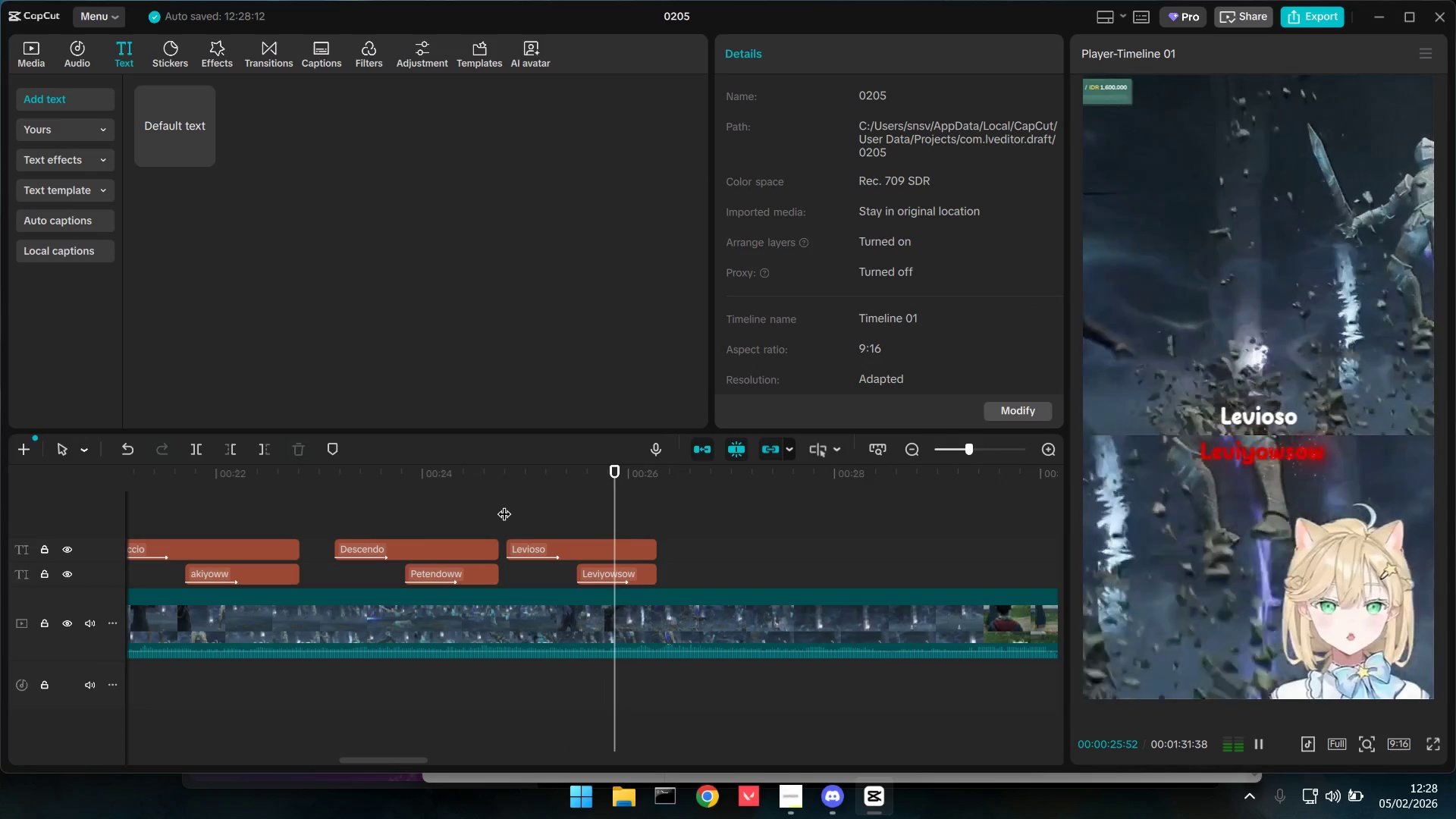 
key(Space)
 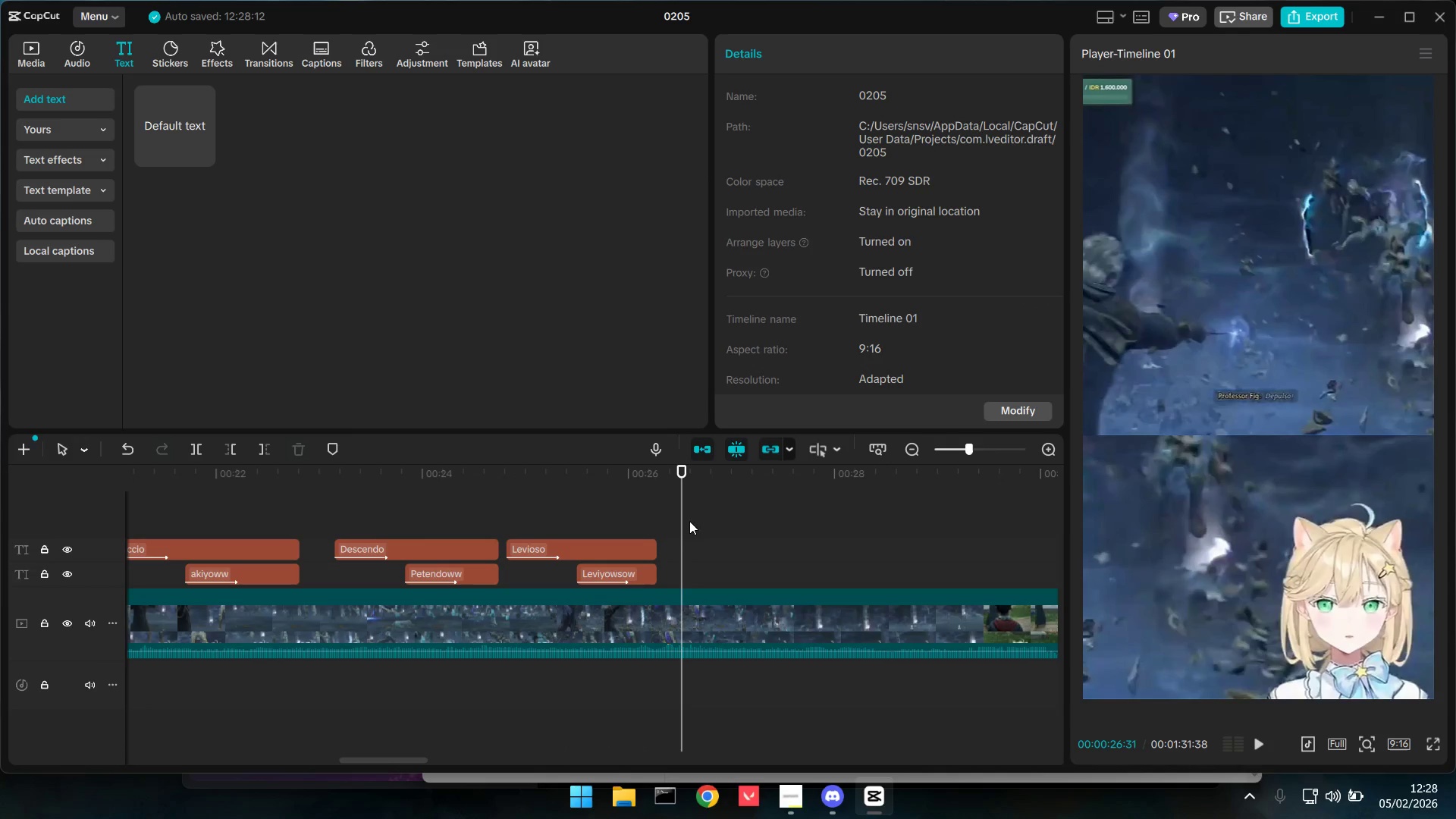 
left_click_drag(start_coordinate=[682, 519], to_coordinate=[667, 519])
 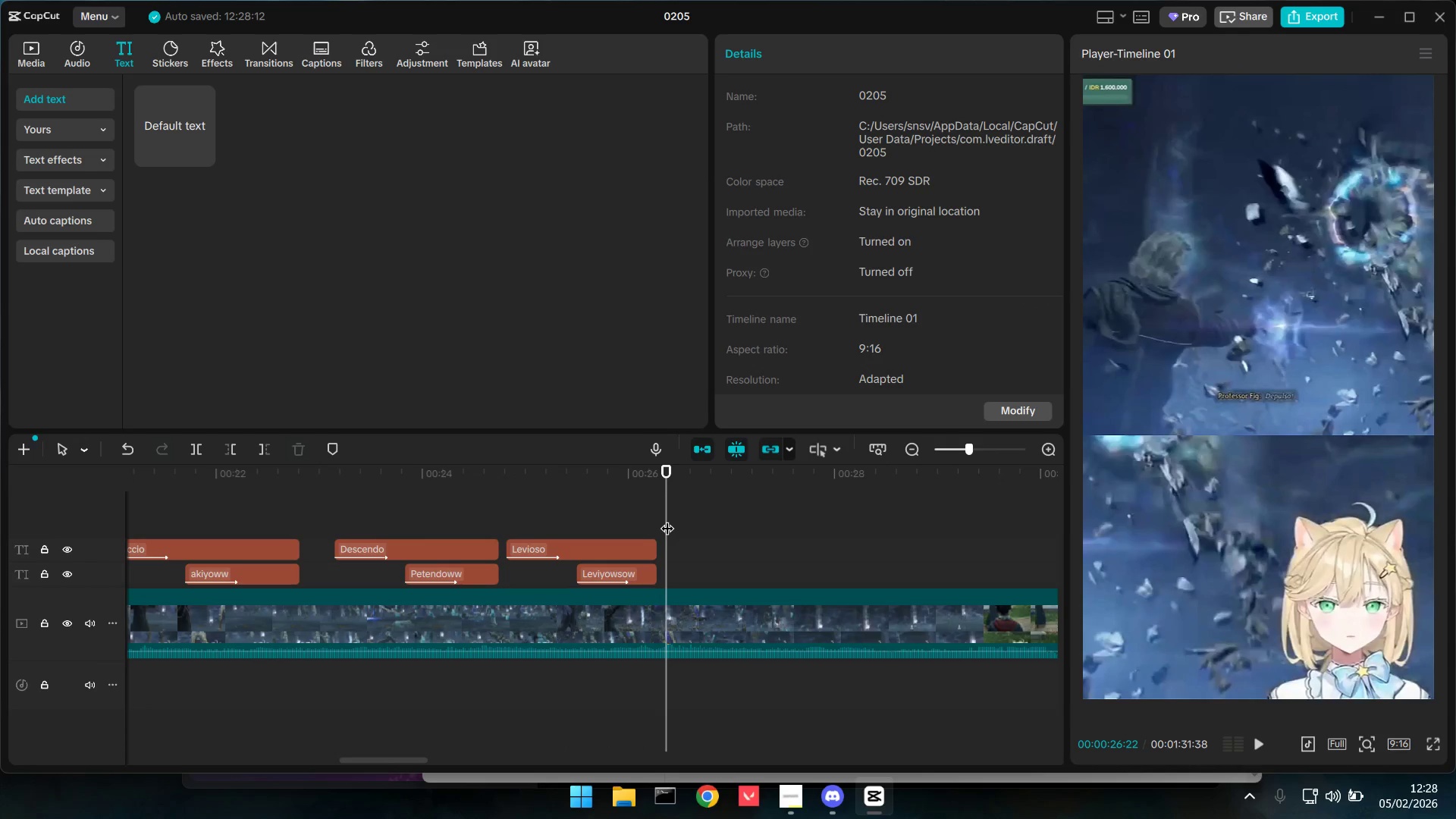 
key(Control+V)
 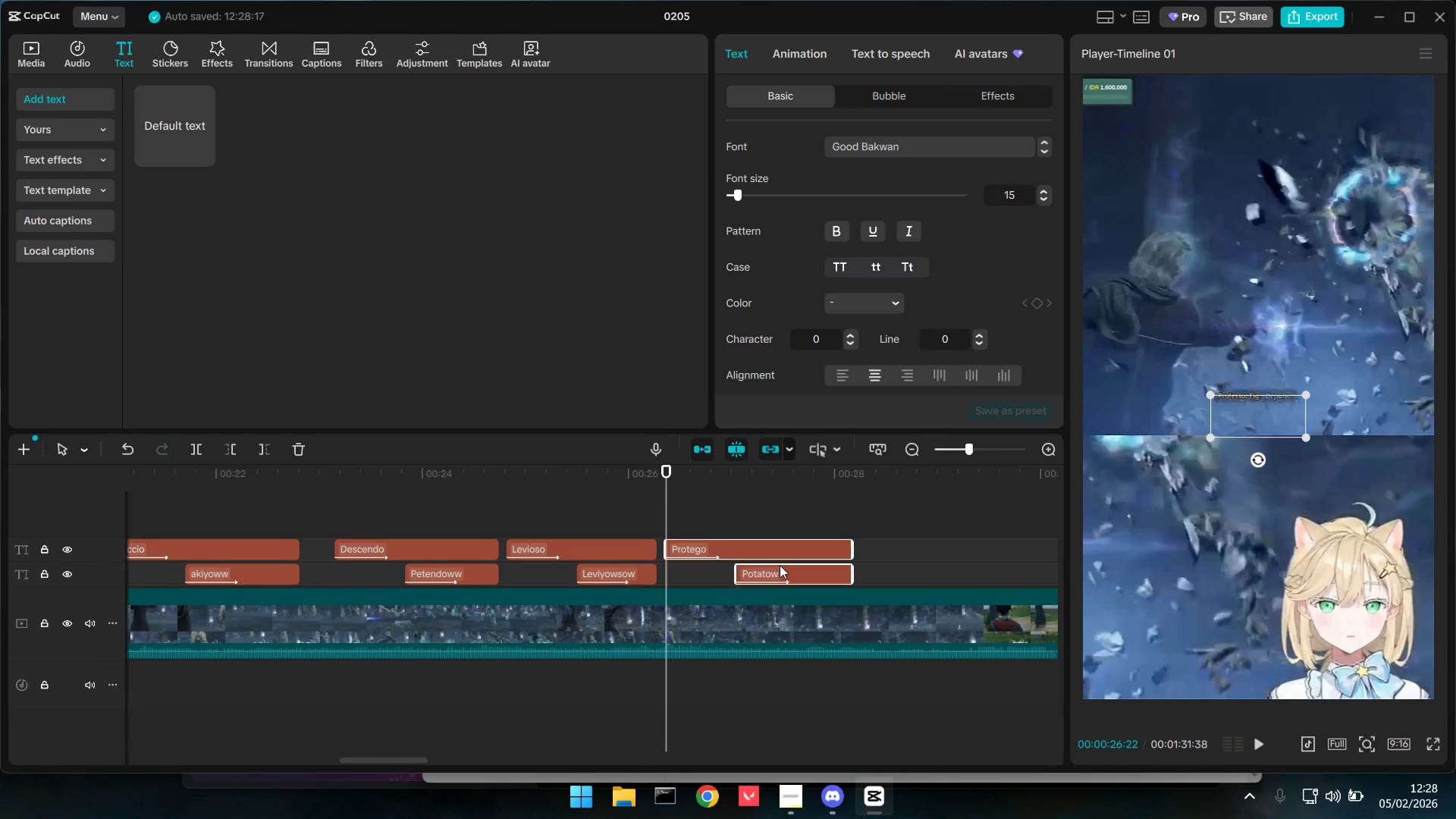 
left_click([739, 546])
 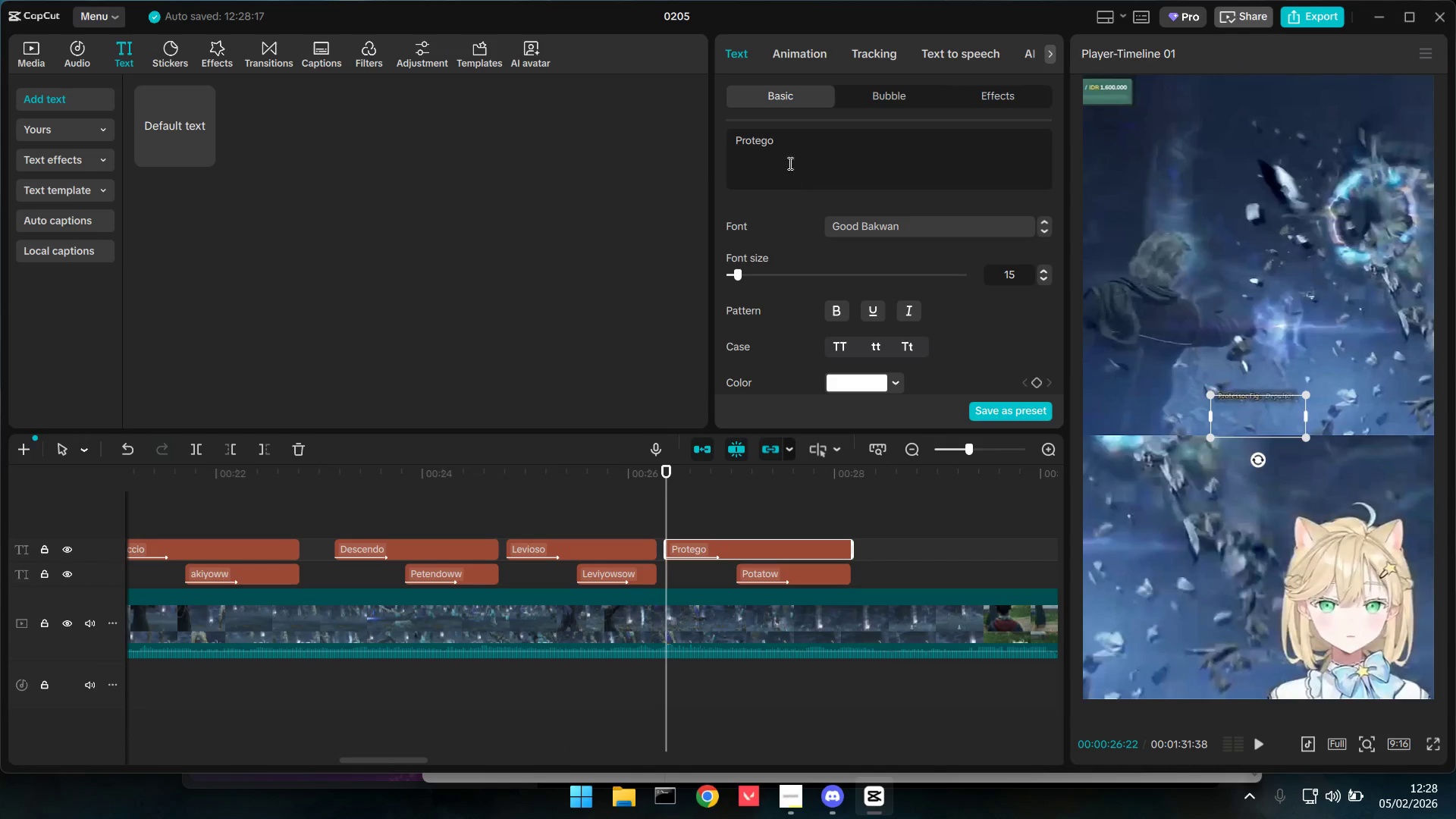 
left_click_drag(start_coordinate=[795, 140], to_coordinate=[689, 158])
 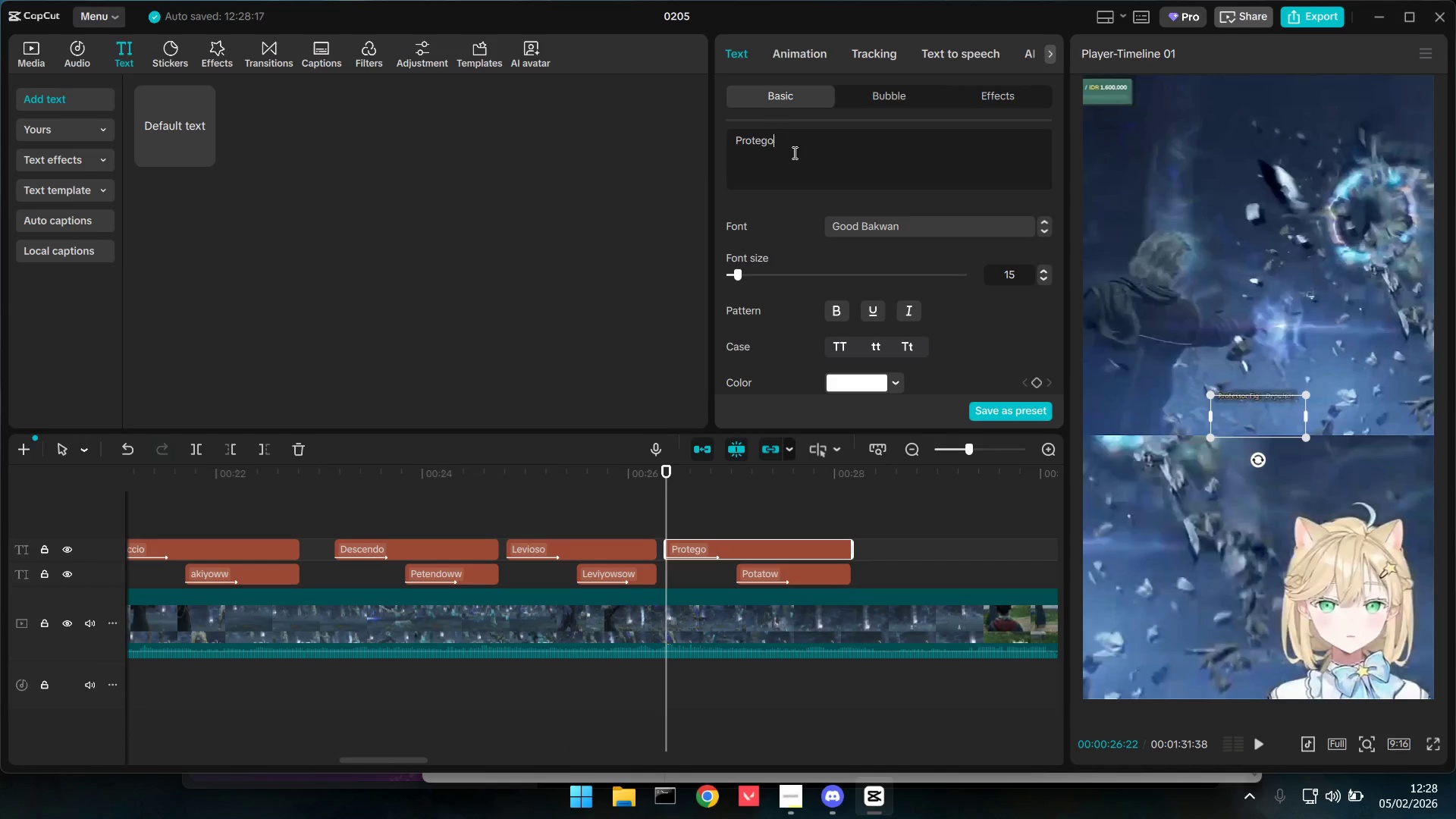 
left_click_drag(start_coordinate=[792, 152], to_coordinate=[691, 150])
 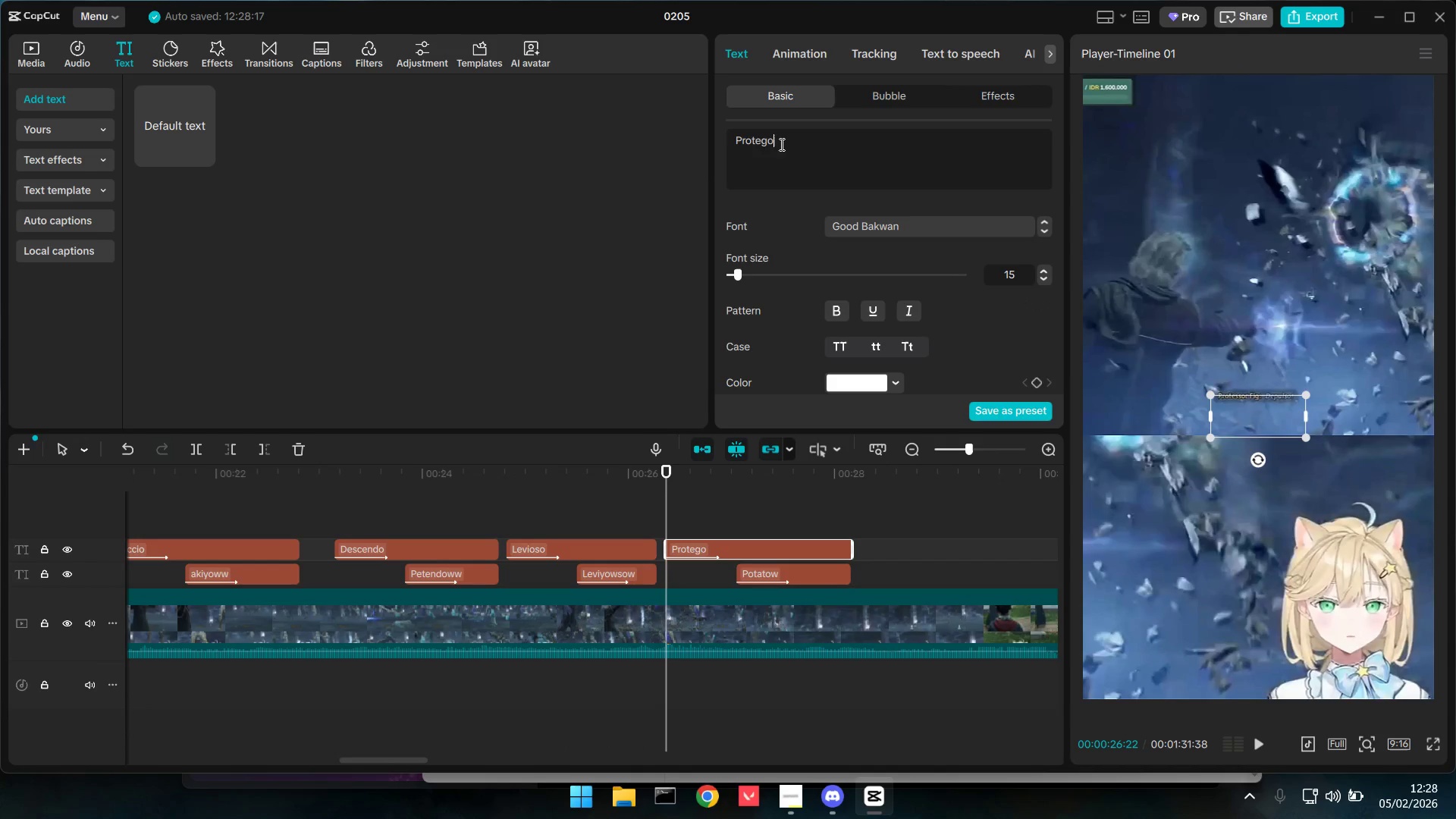 
left_click_drag(start_coordinate=[783, 144], to_coordinate=[692, 146])
 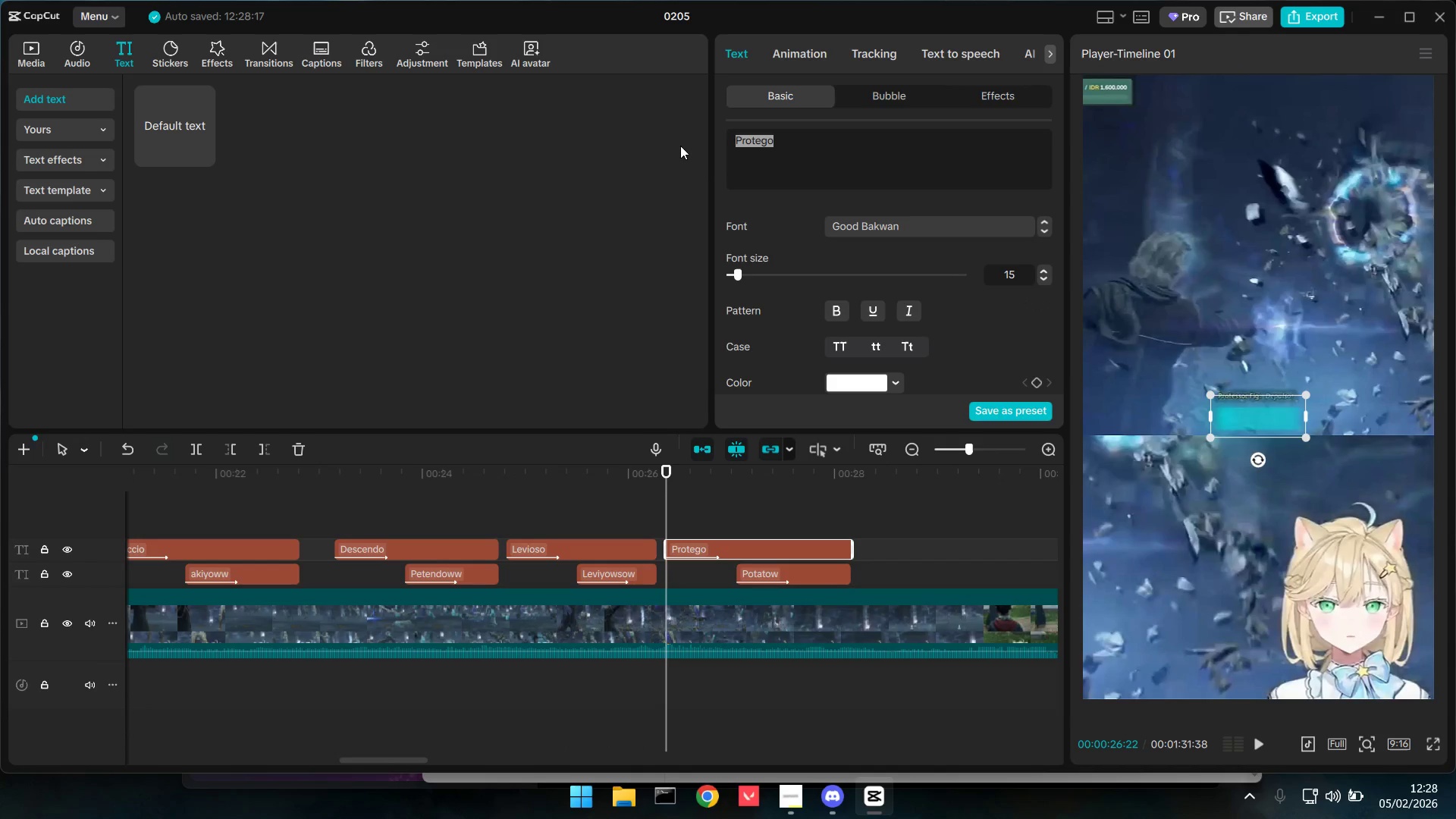 
hold_key(key=ShiftLeft, duration=1.51)
 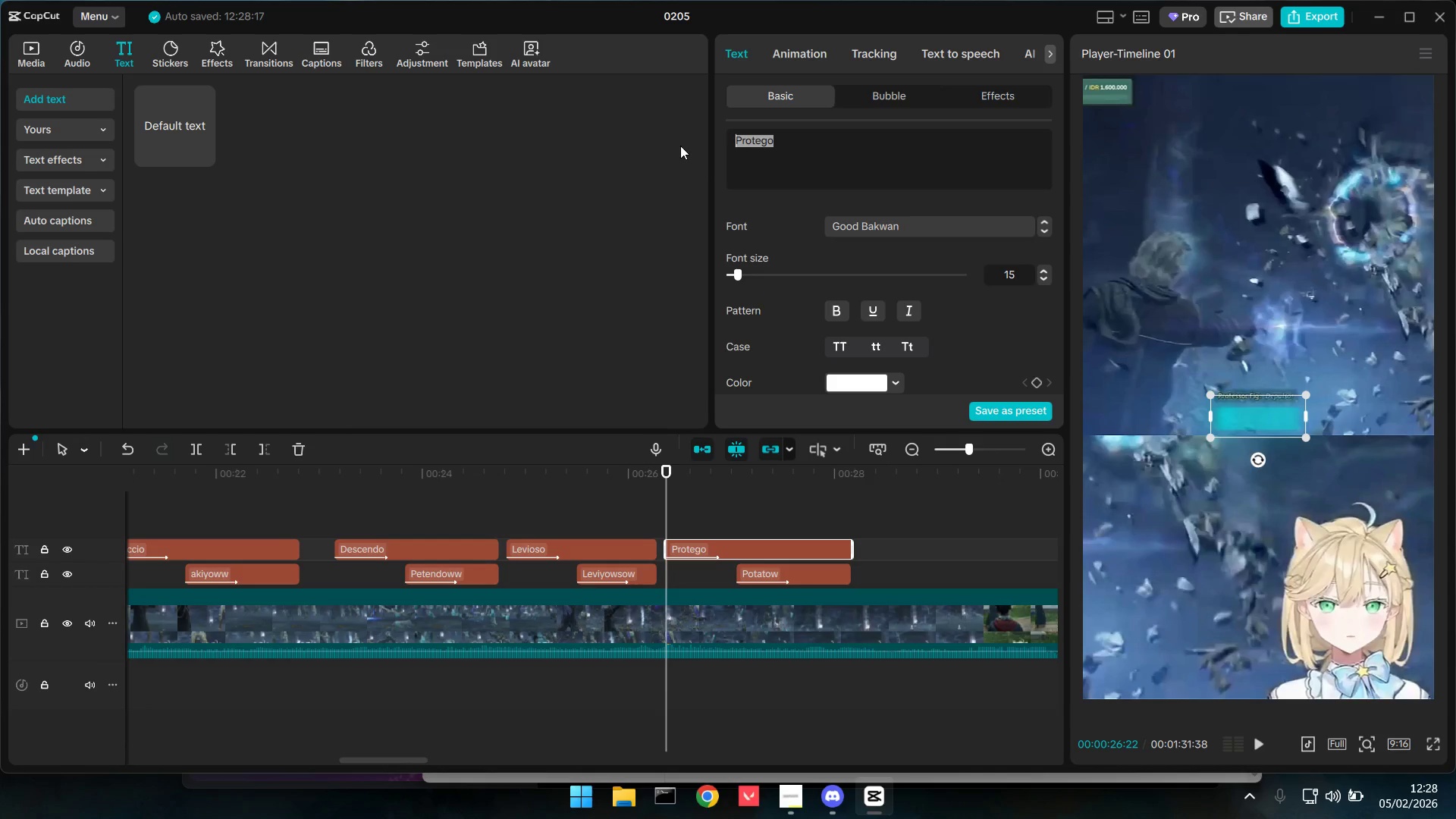 
type(Depulso)
 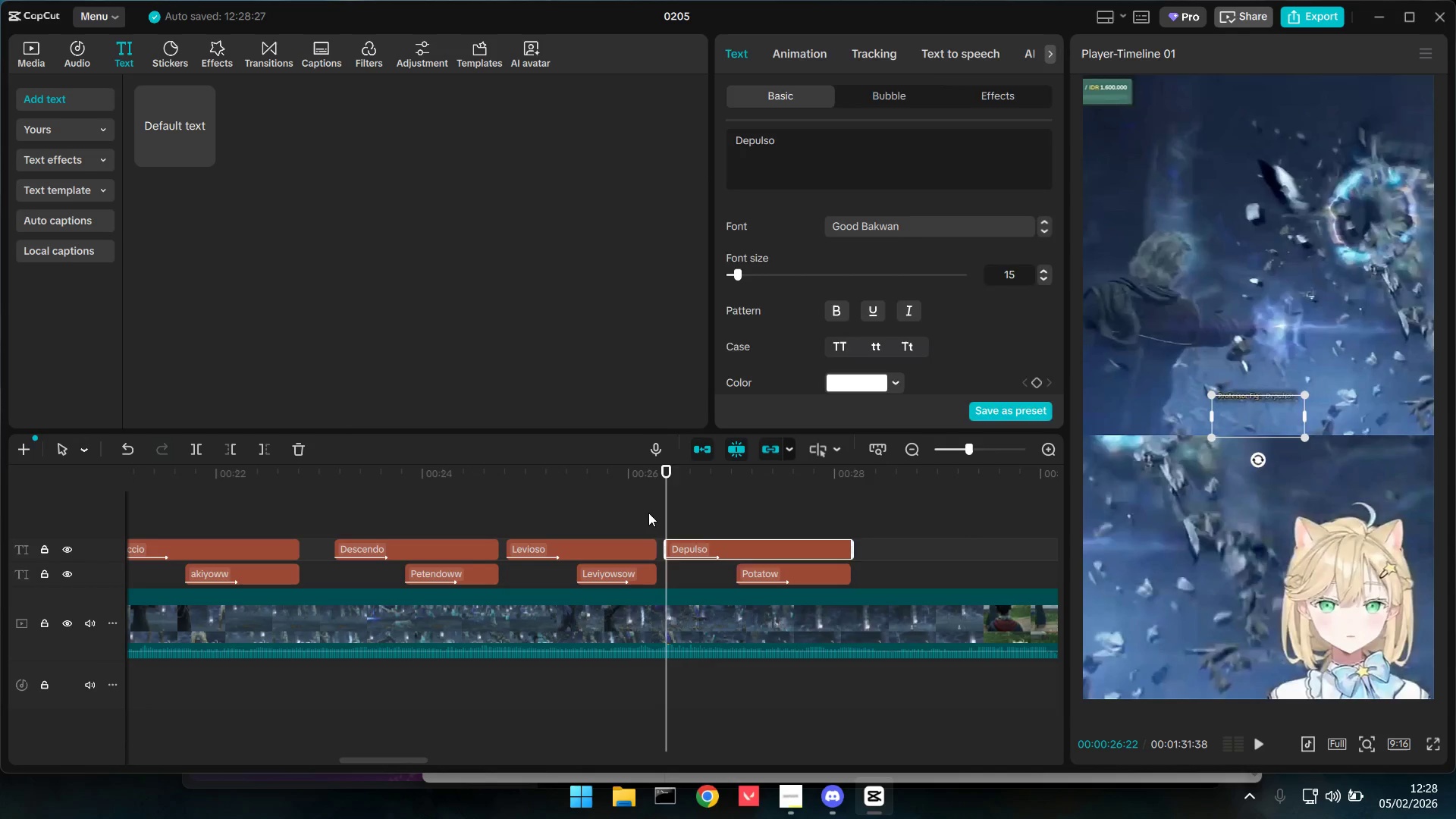 
key(Space)
 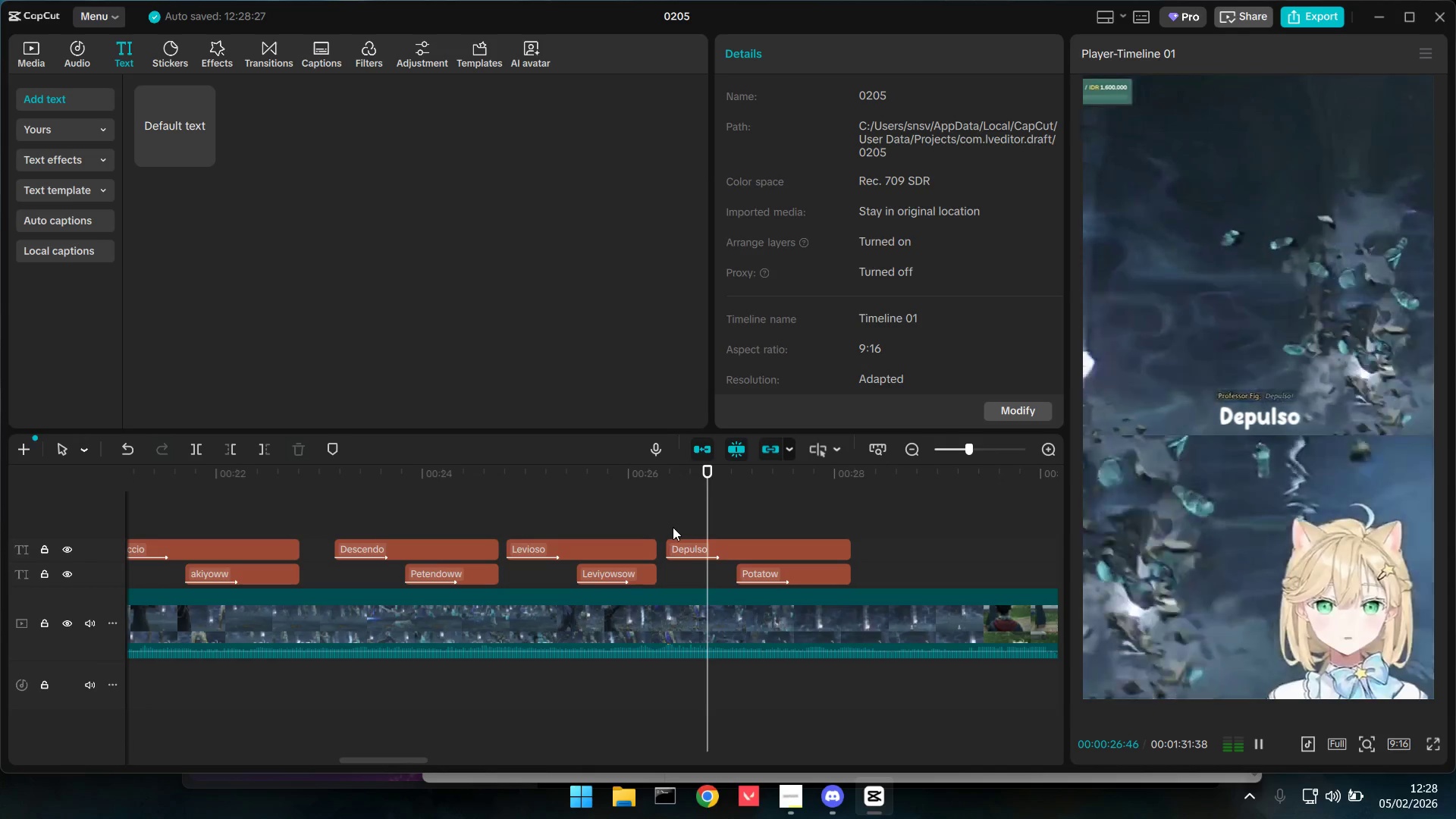 
key(Space)
 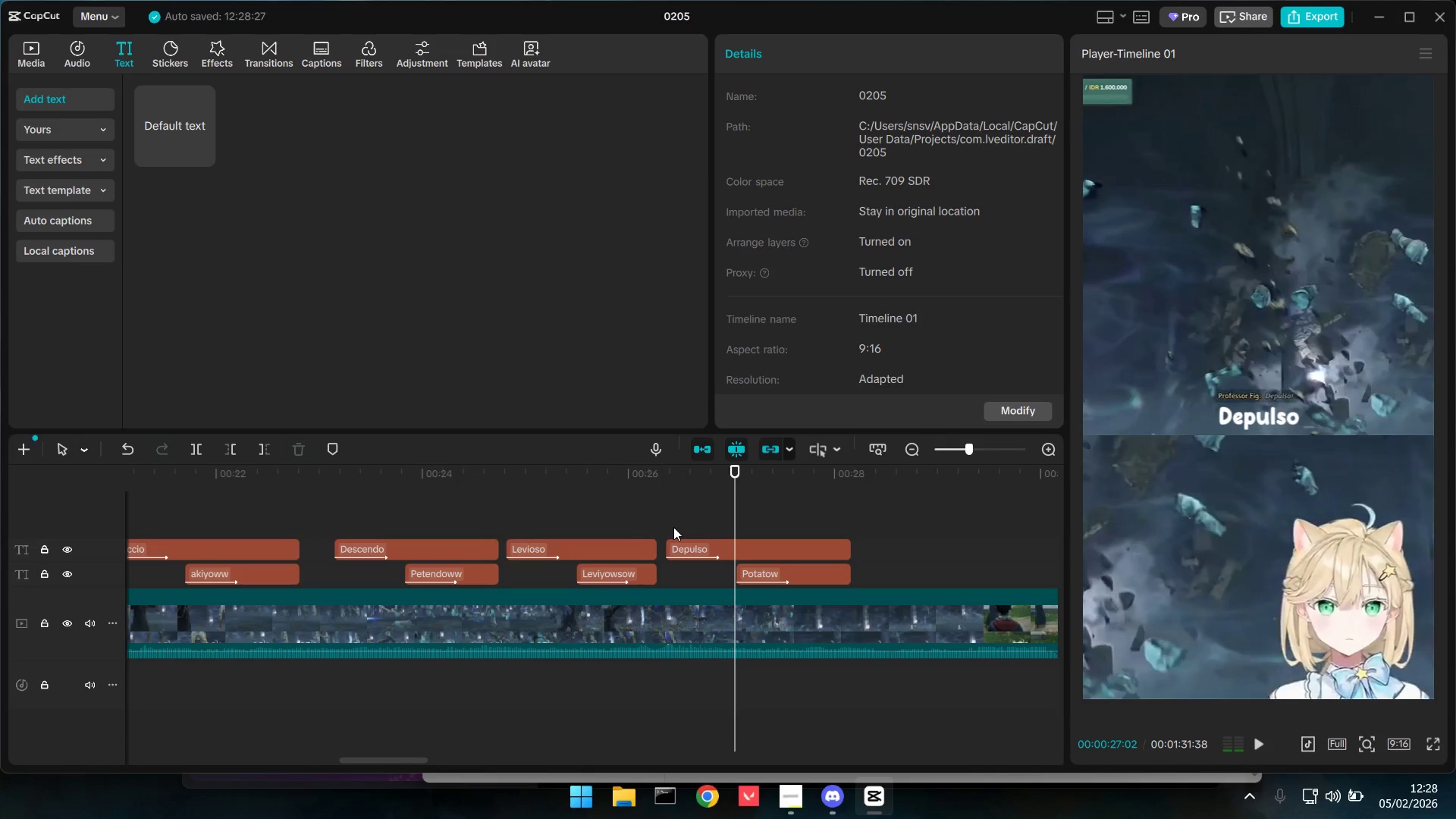 
key(Space)
 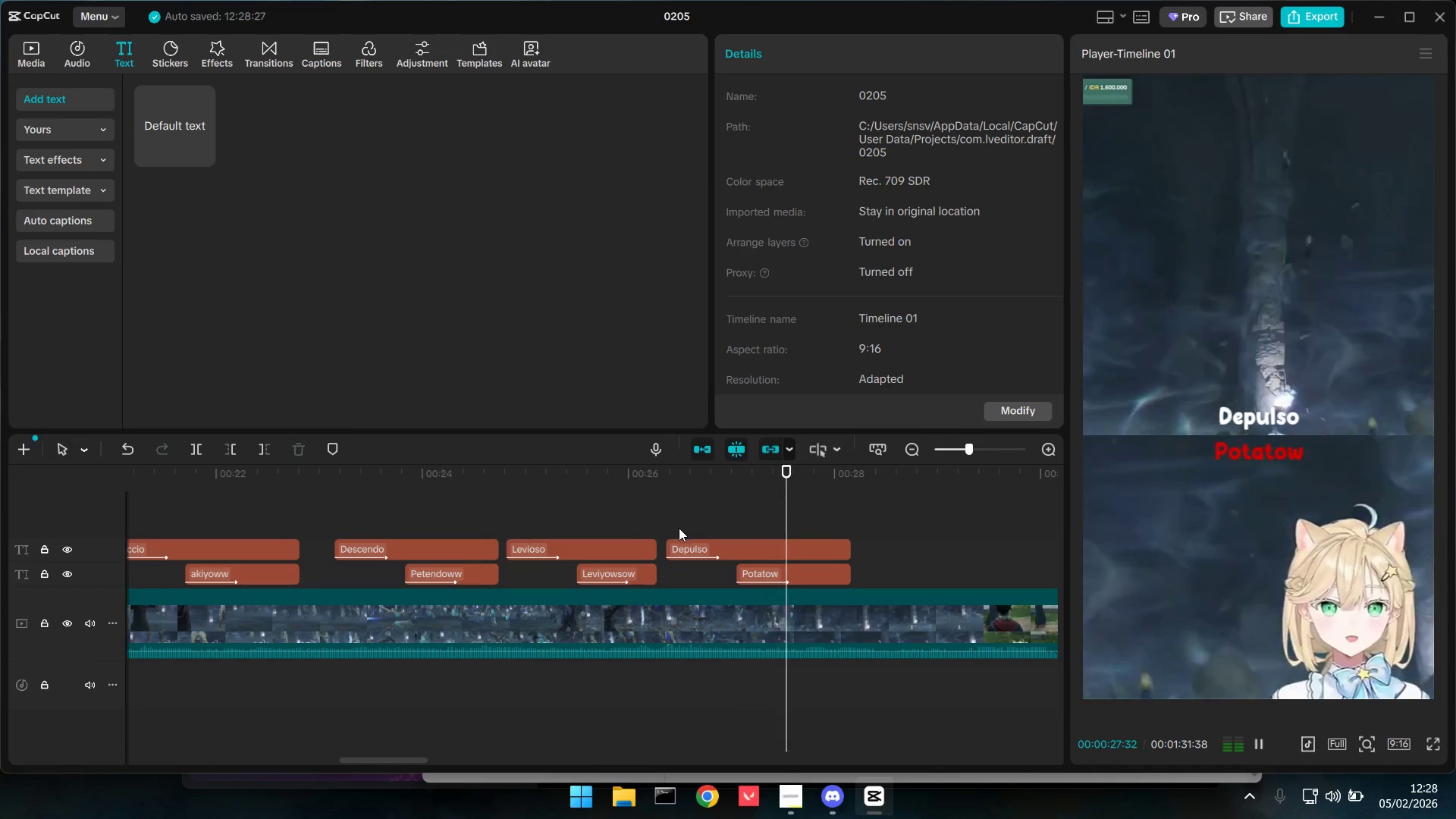 
key(Space)
 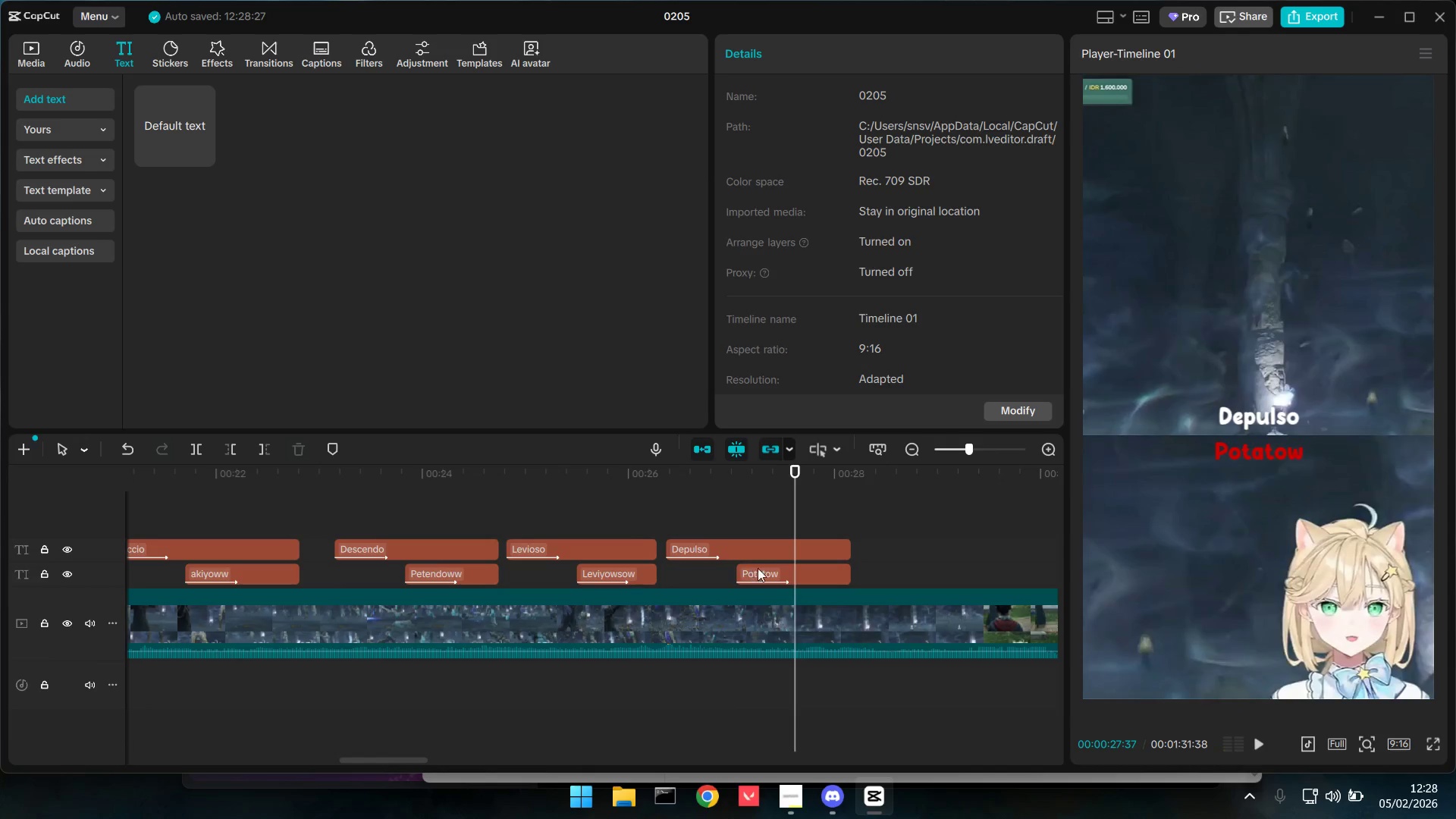 
key(Space)
 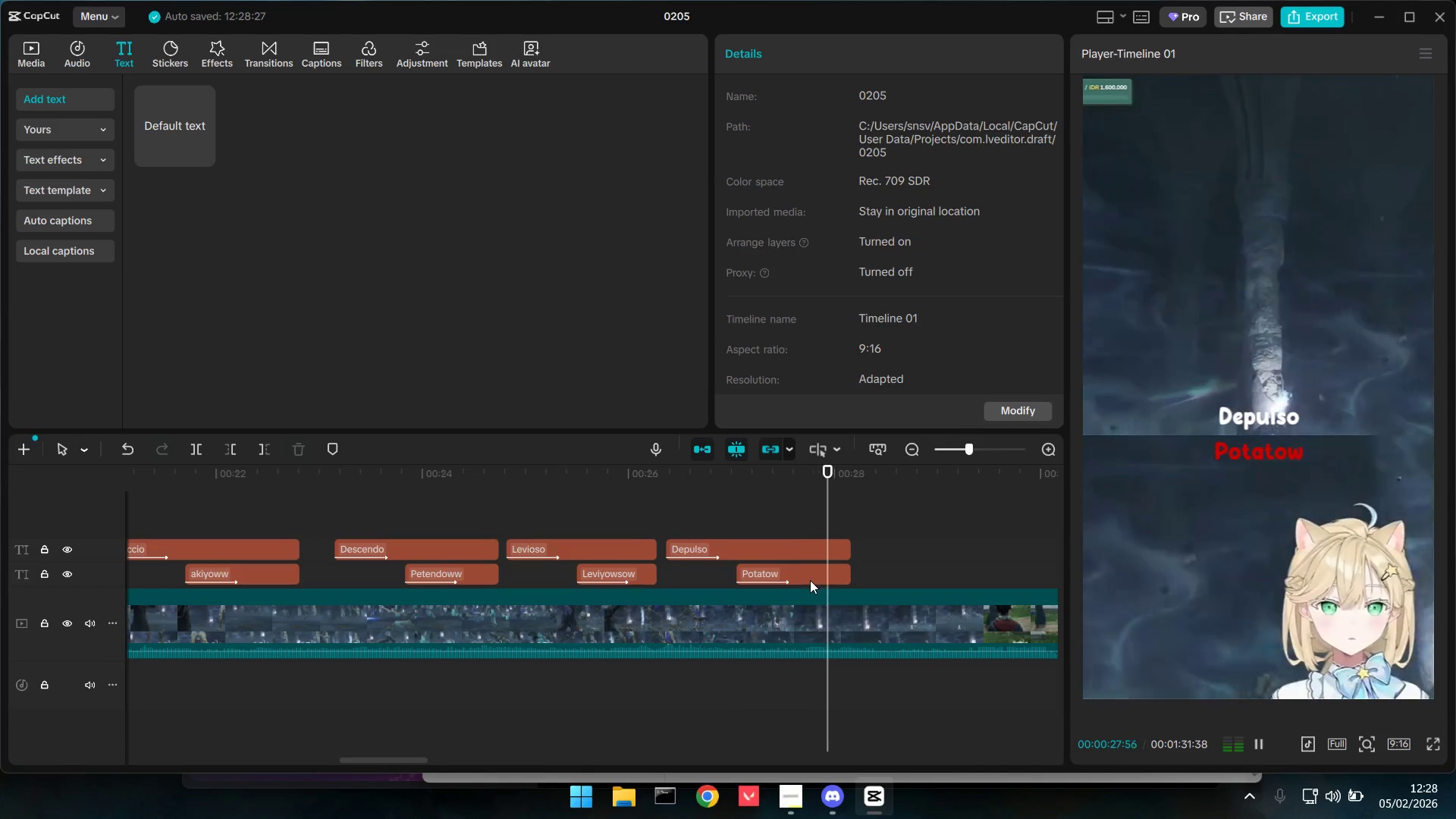 
key(Space)
 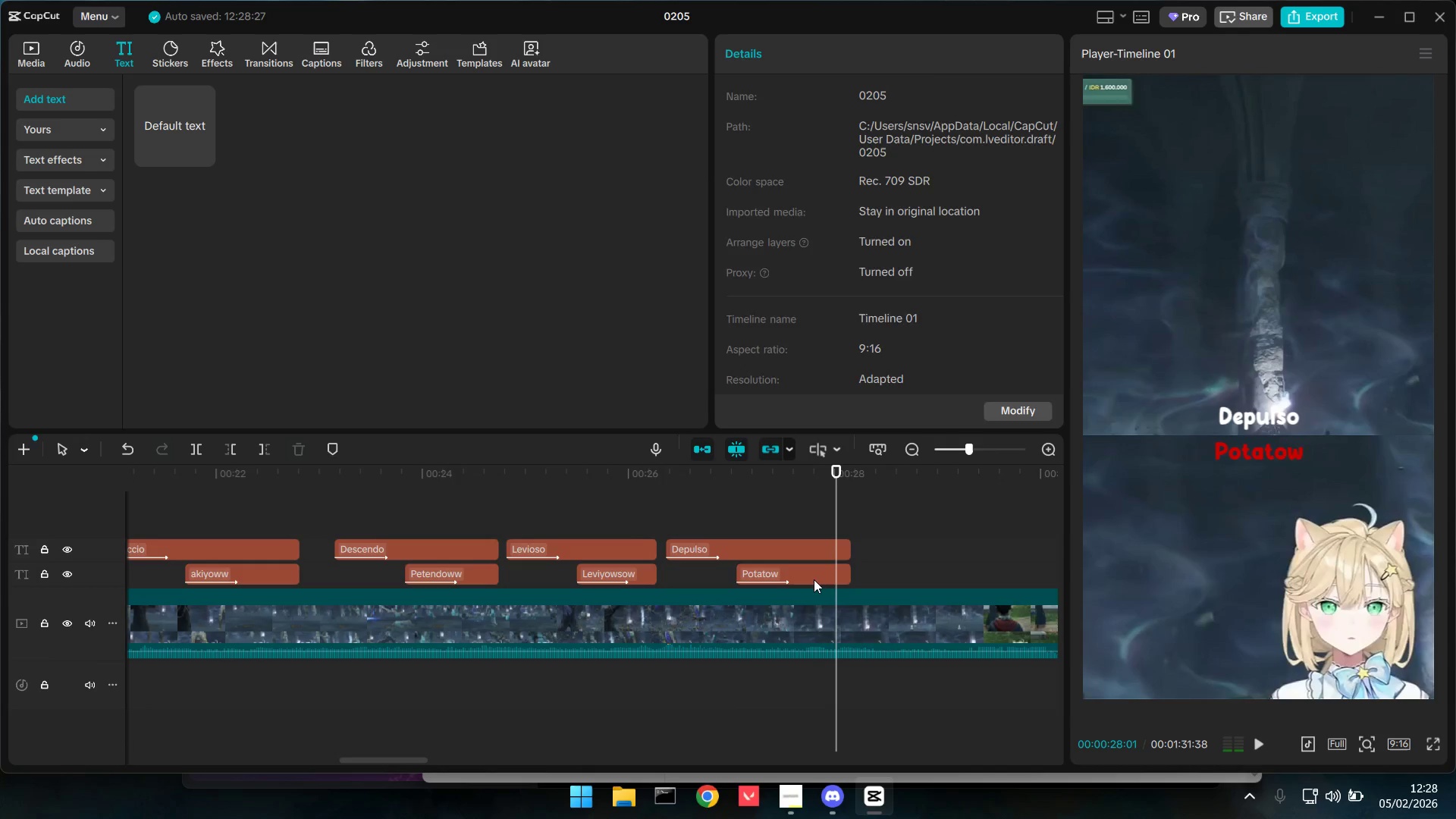 
left_click([814, 579])
 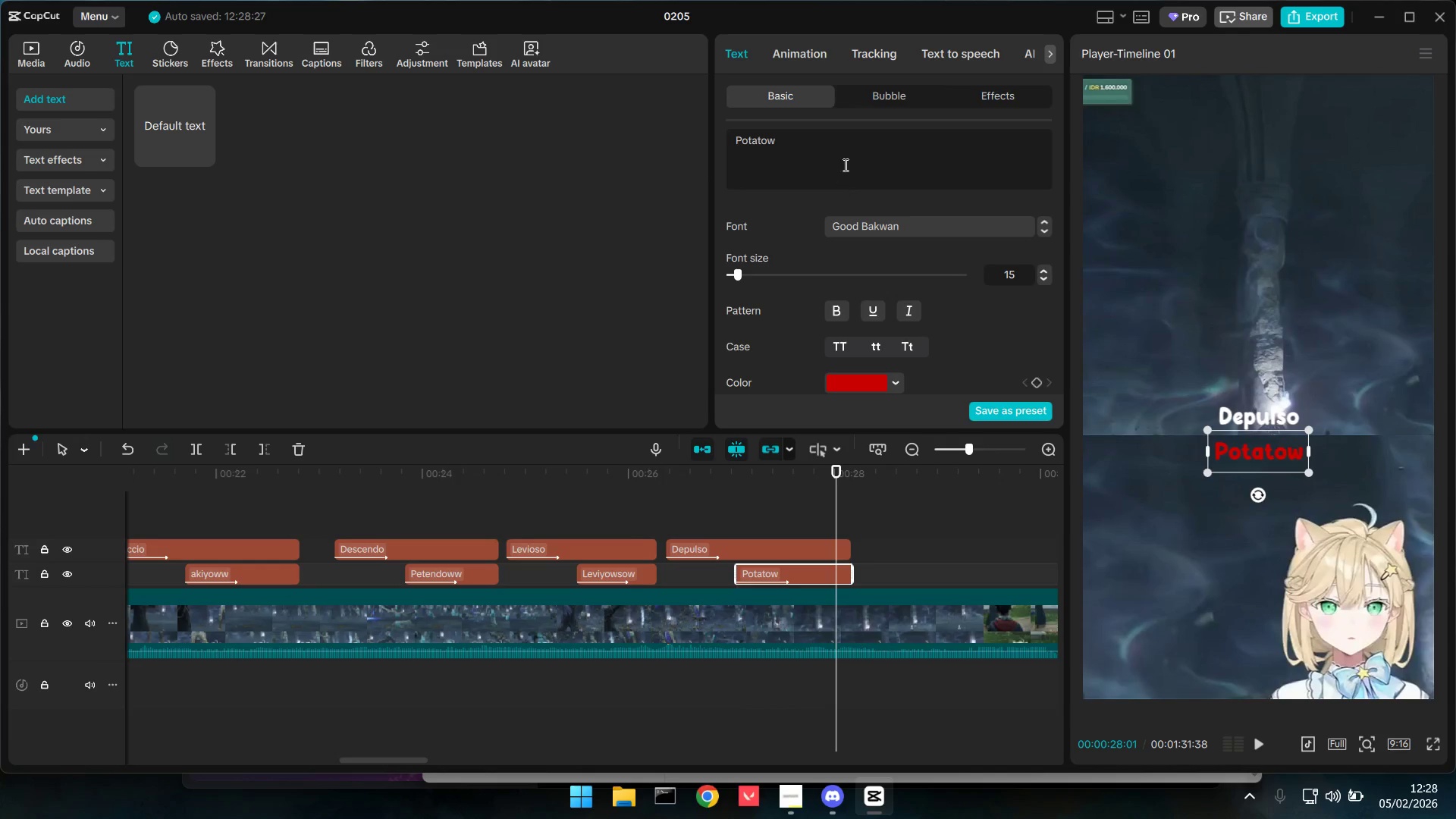 
left_click_drag(start_coordinate=[843, 159], to_coordinate=[657, 130])
 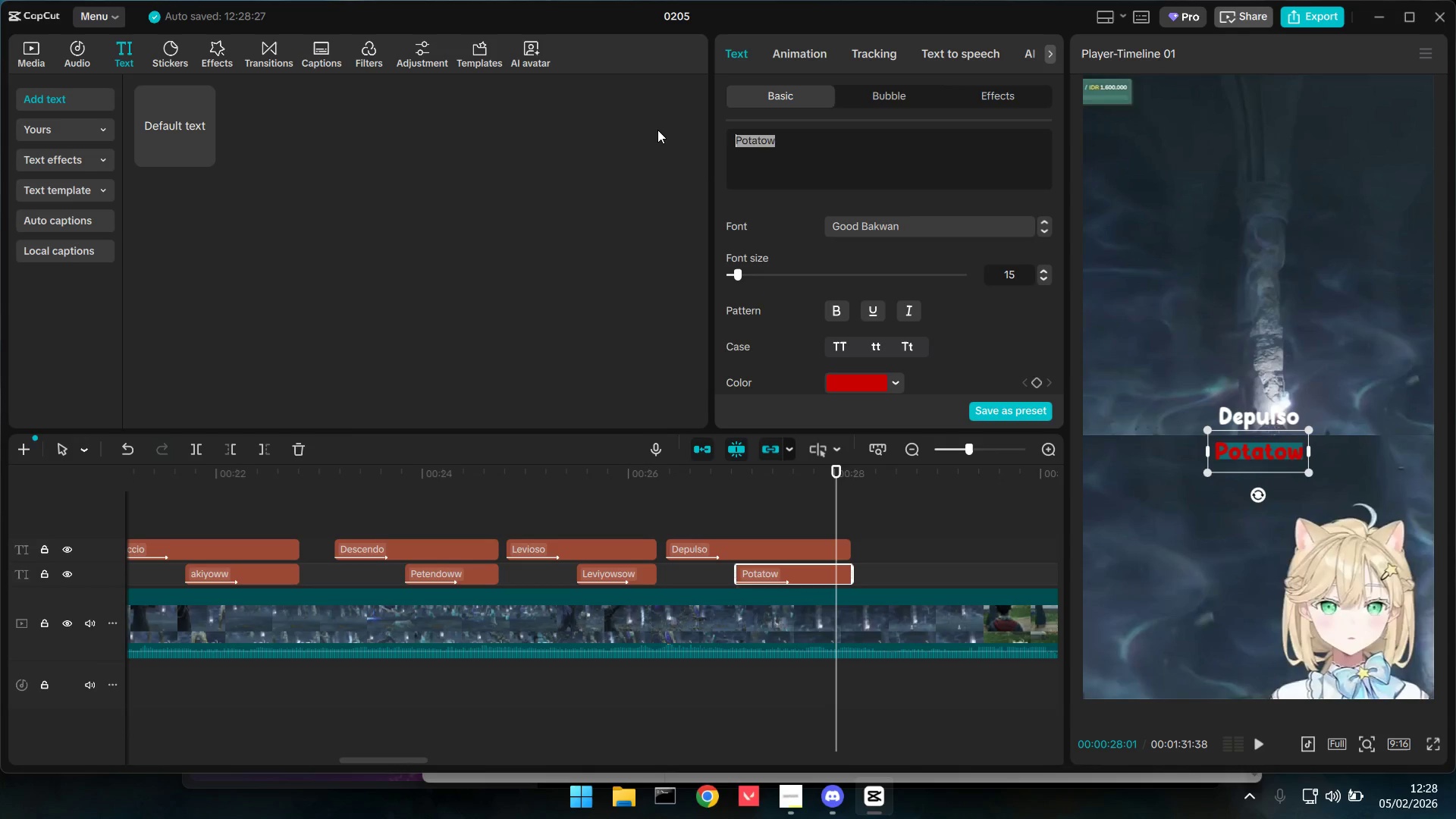 
type(iasufgiaasrga)
 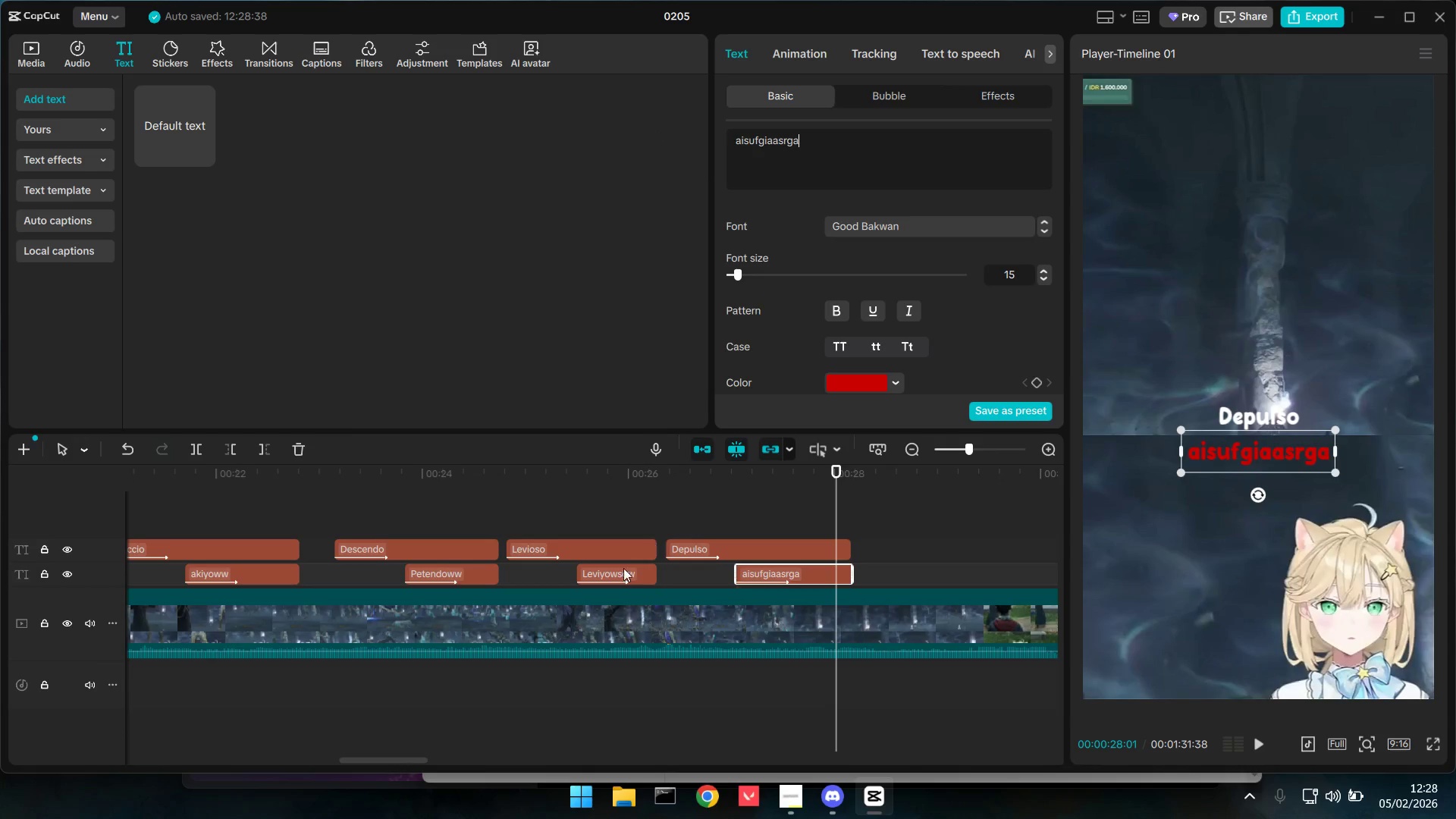 
left_click([662, 513])
 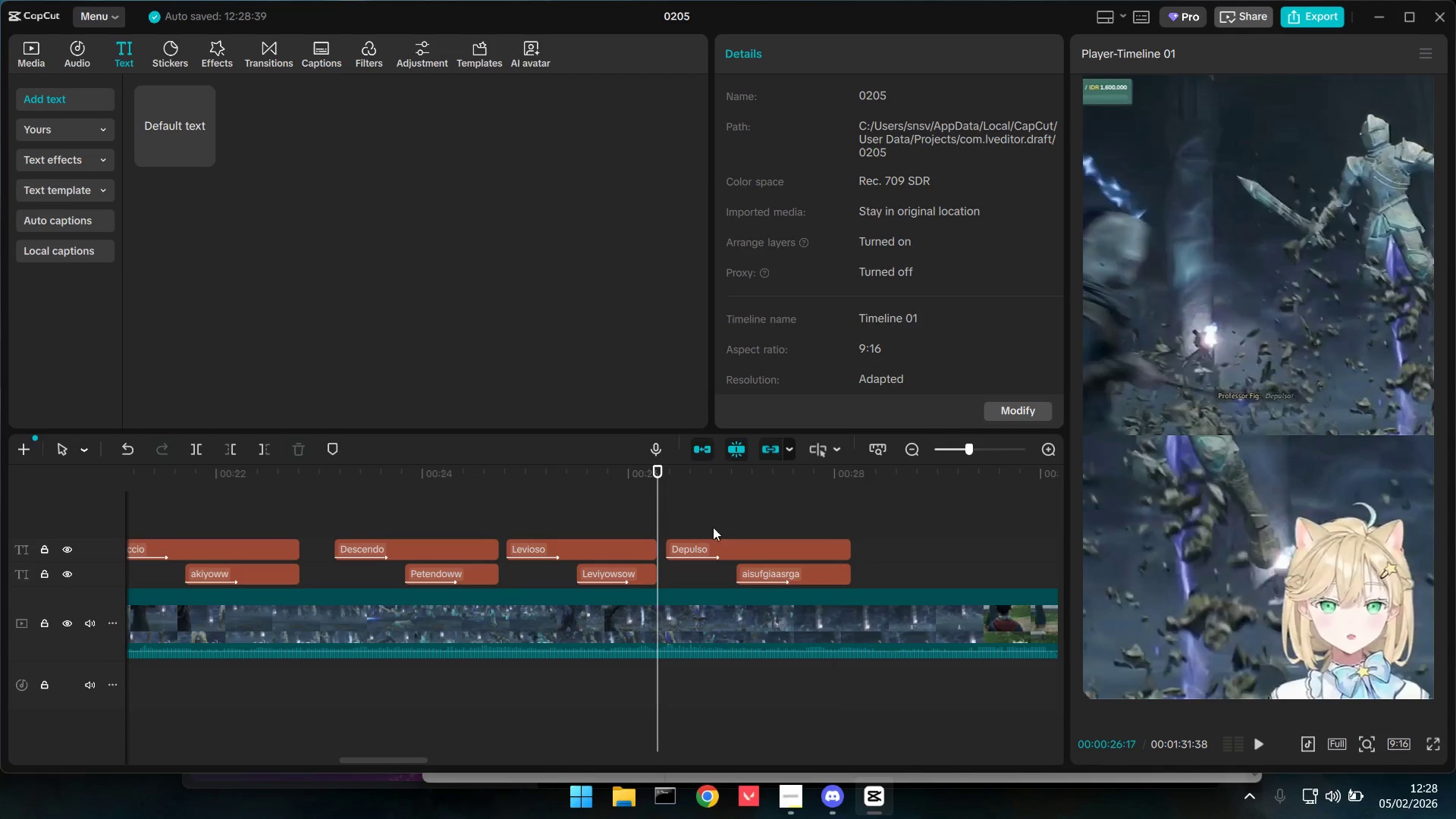 
key(Space)
 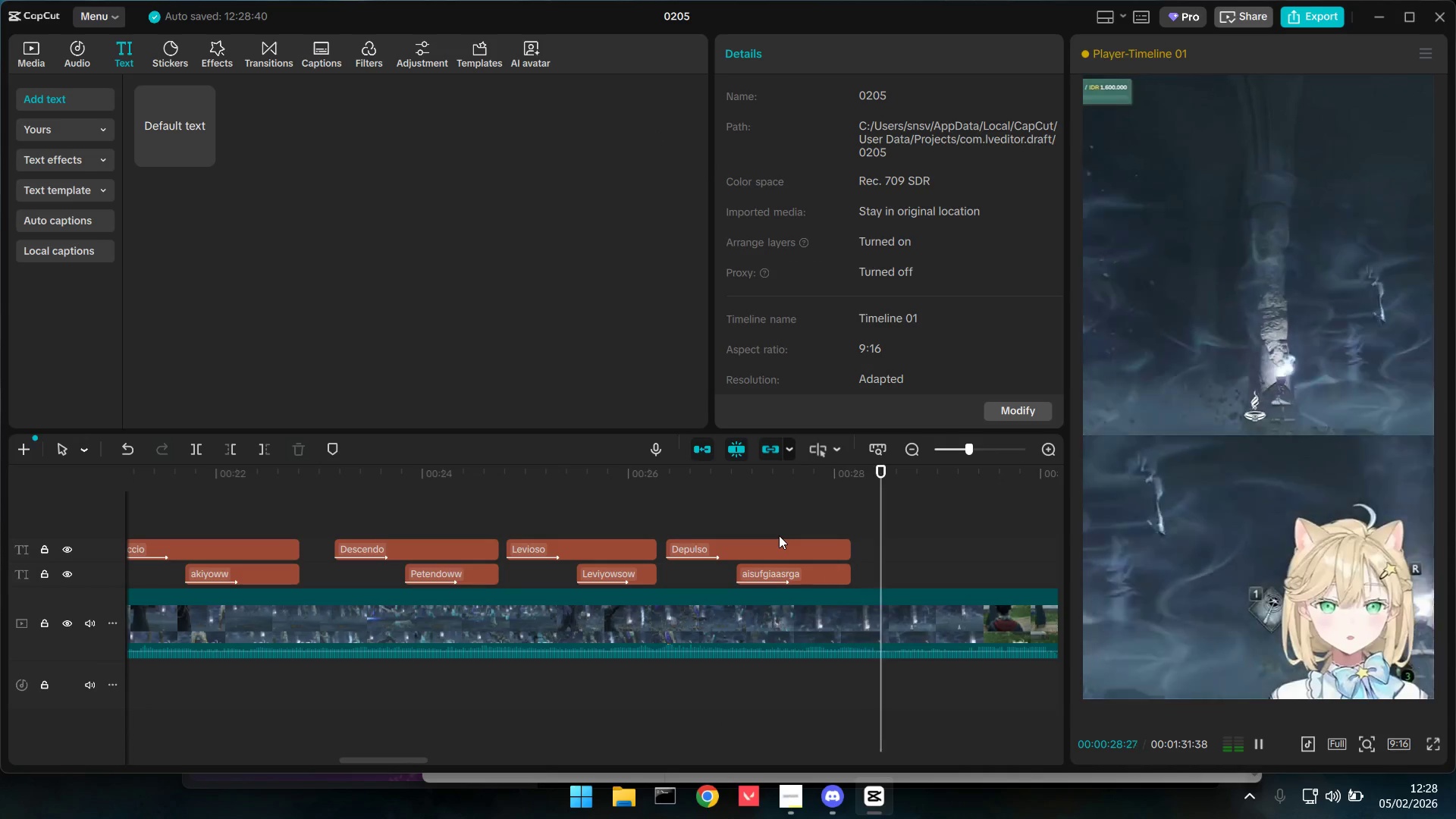 
key(Space)
 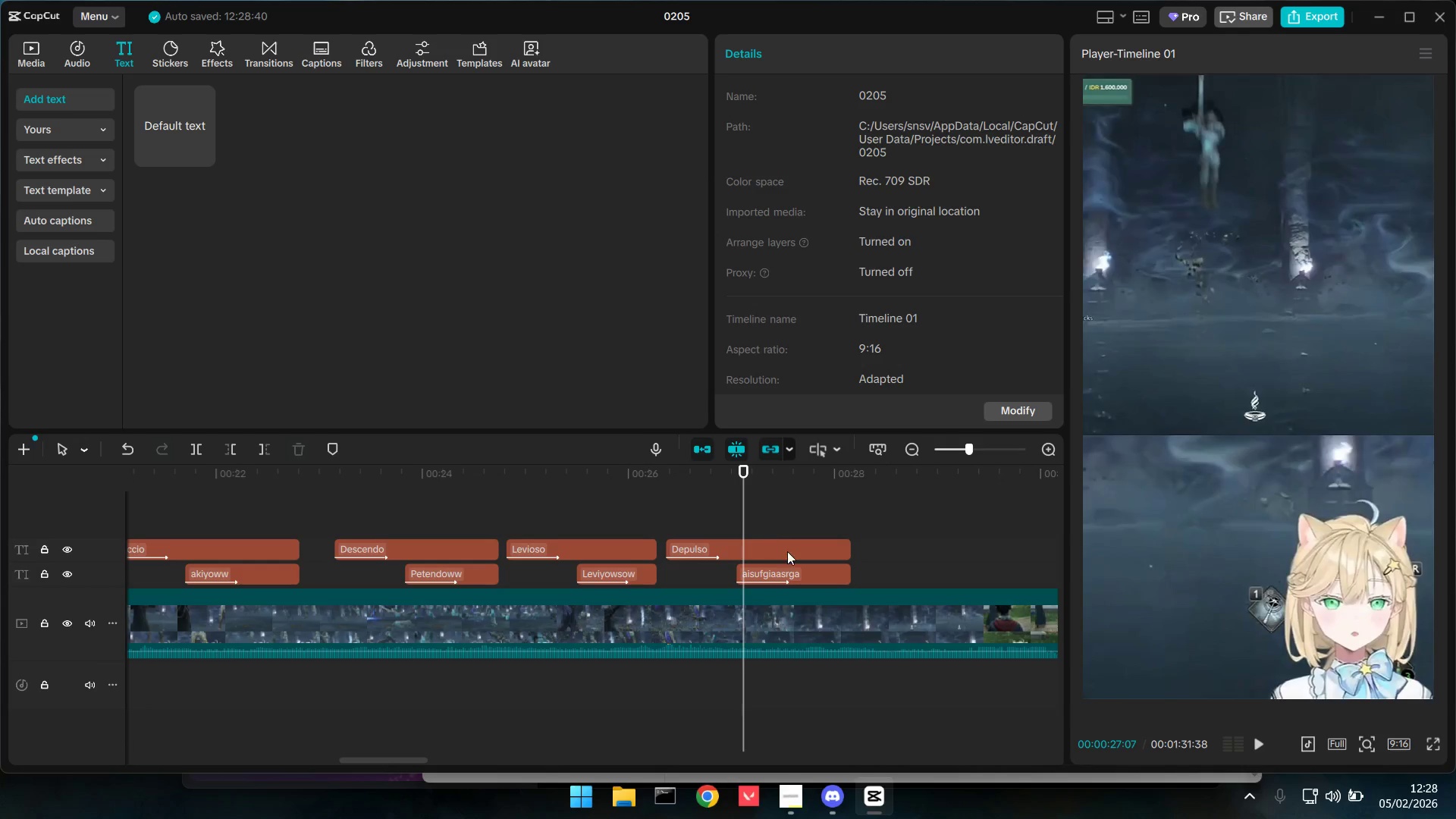 
double_click([804, 575])
 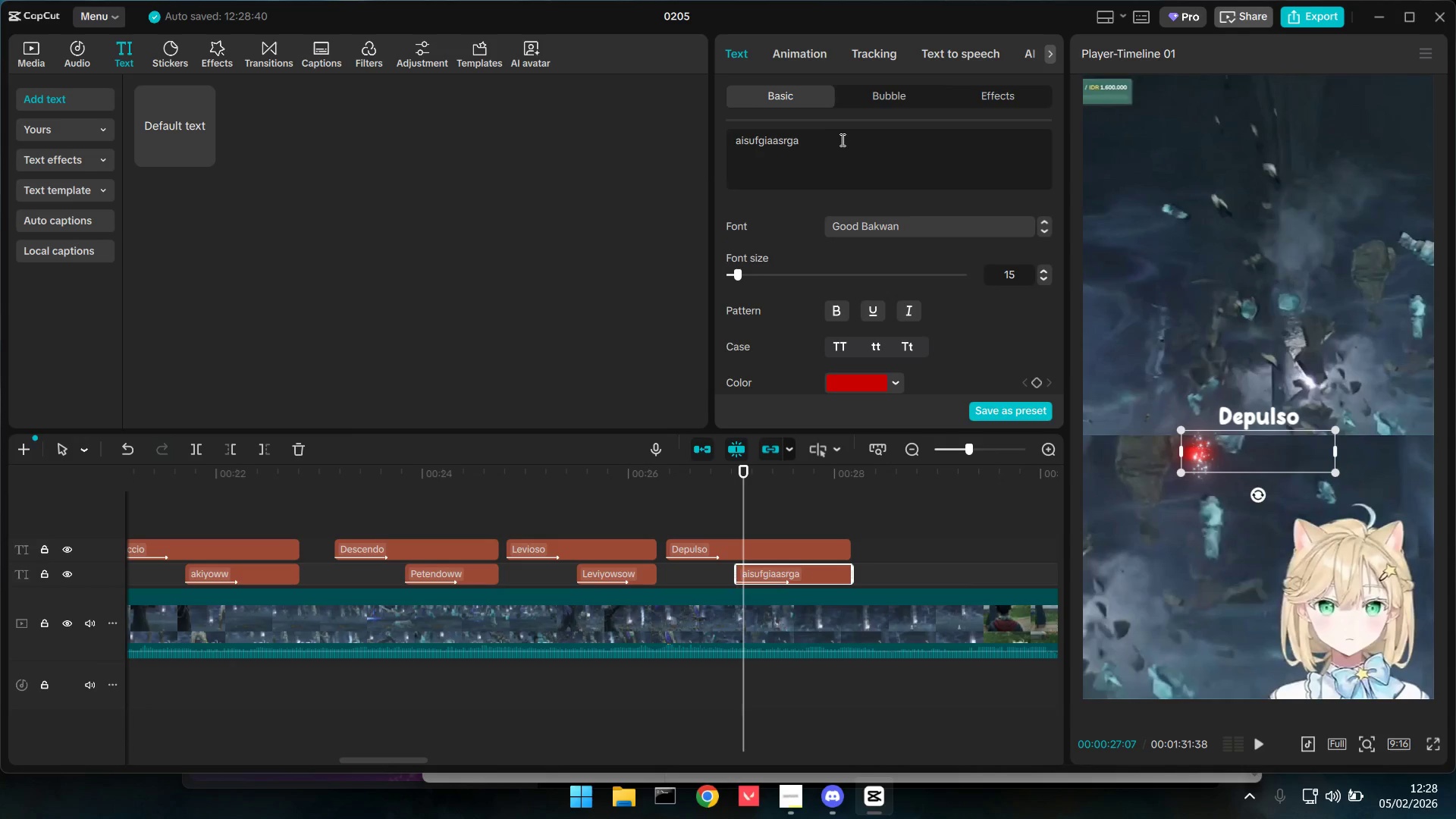 
left_click_drag(start_coordinate=[841, 136], to_coordinate=[596, 123])
 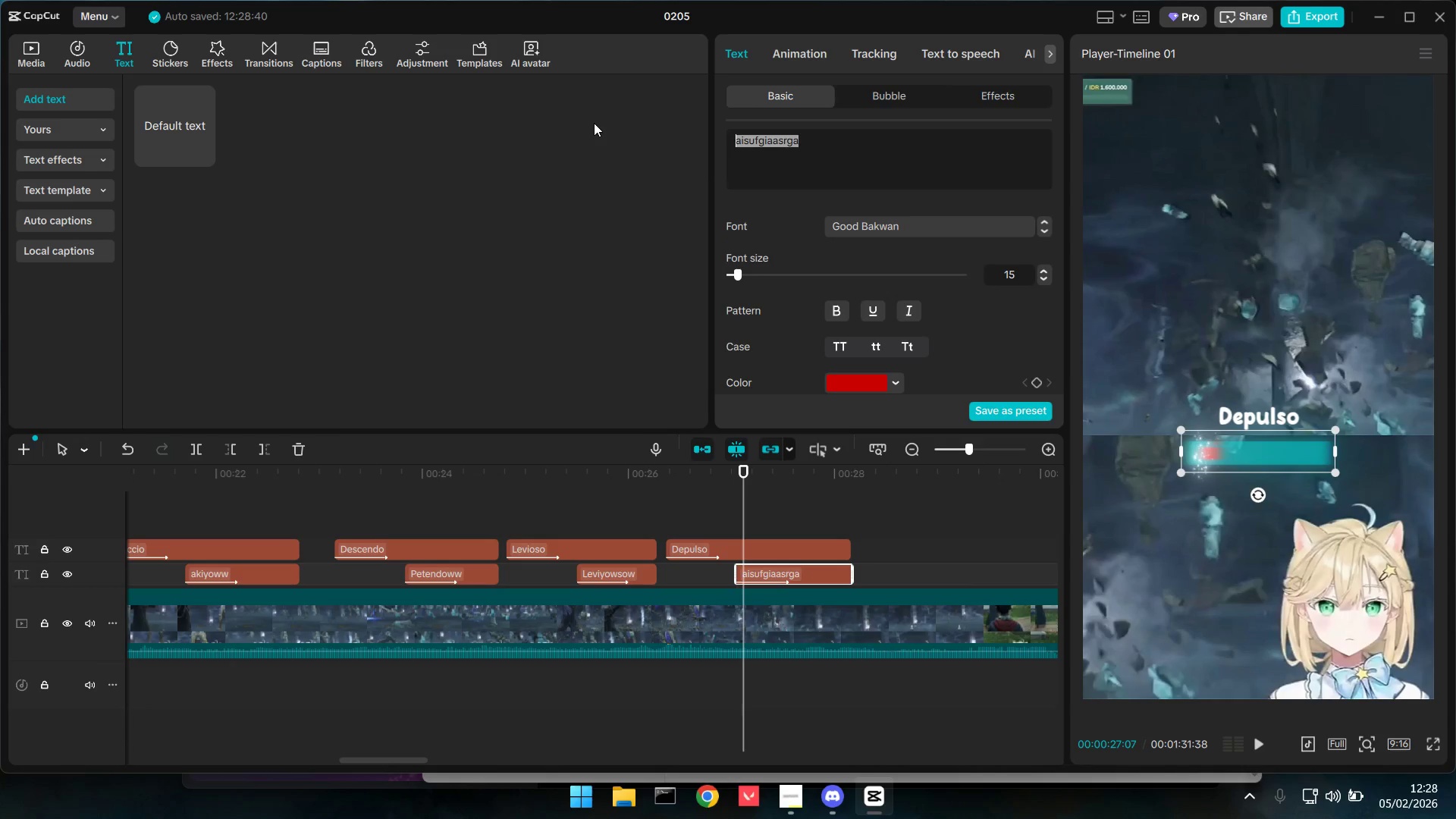 
type(de)
key(Backspace)
key(Backspace)
type(Depulseo)
 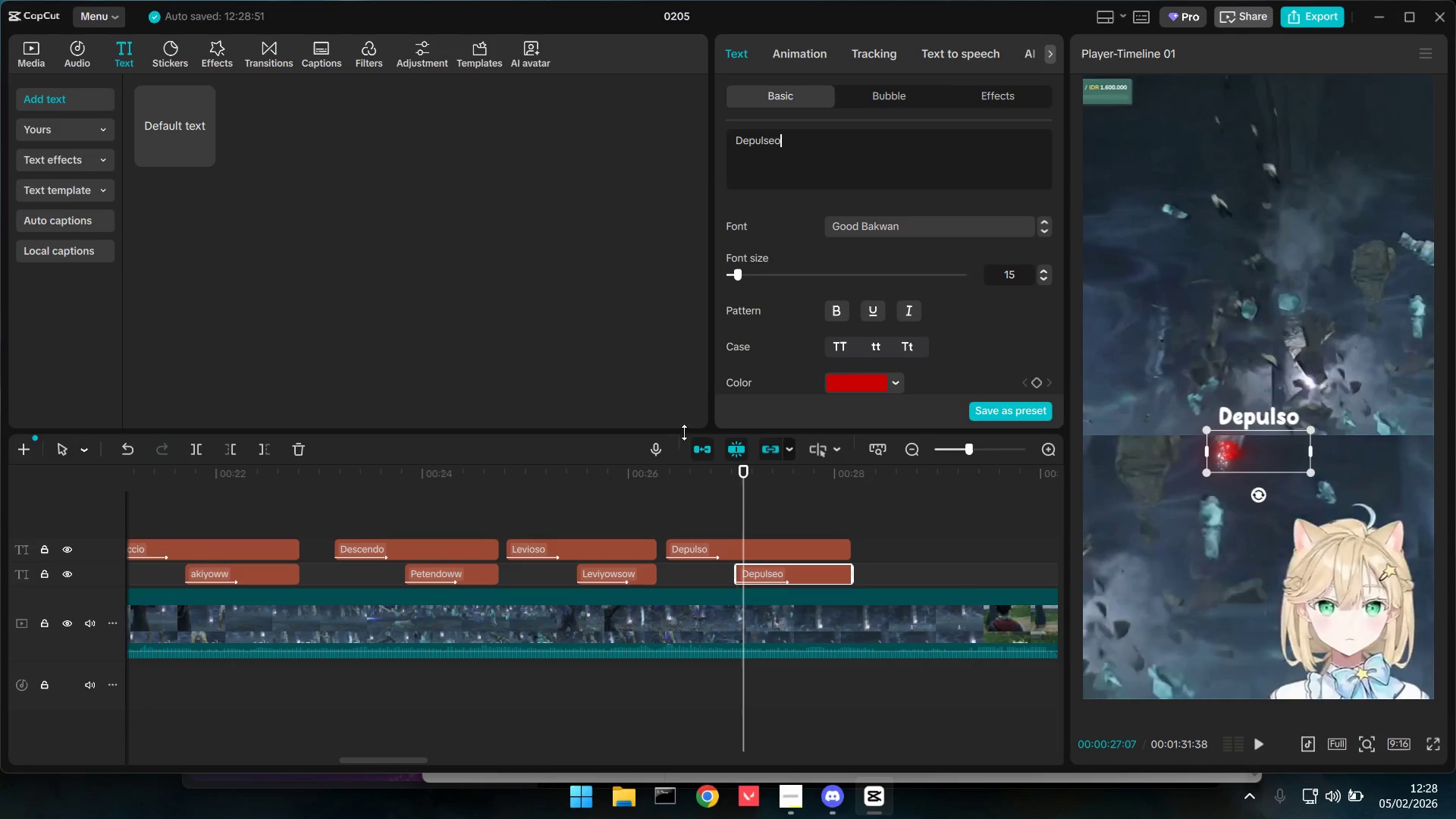 
key(W)
 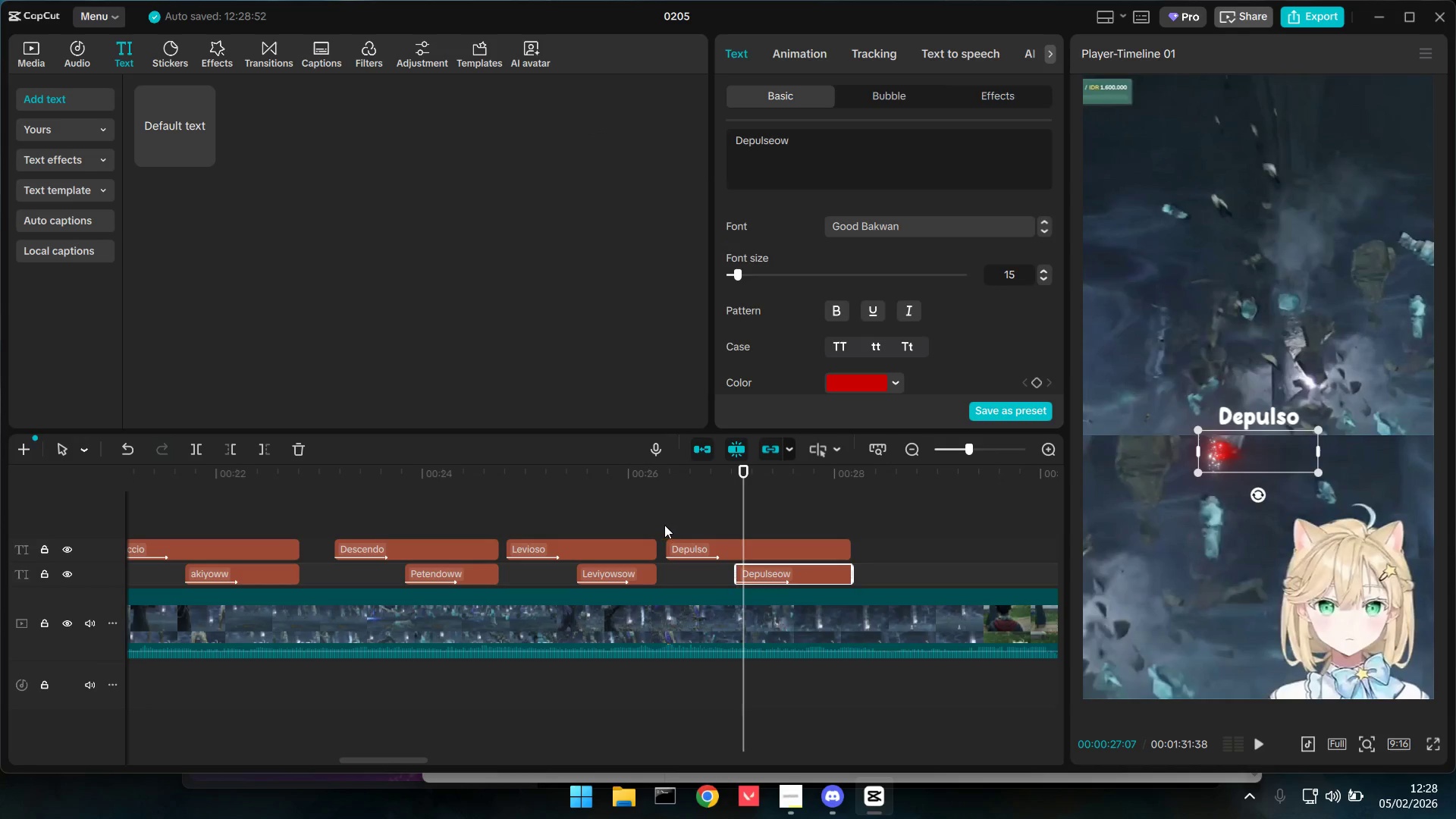 
left_click([664, 525])
 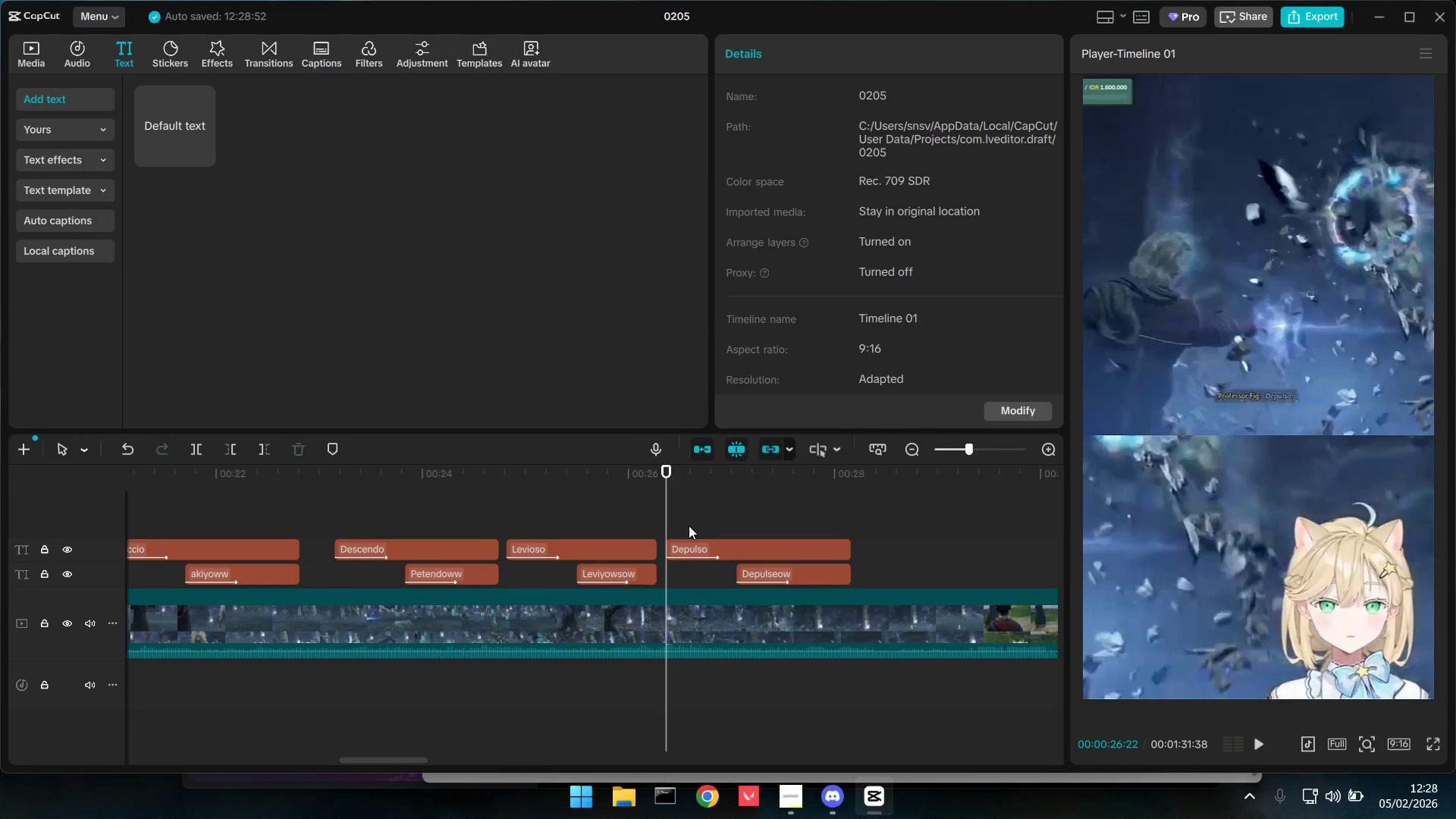 
key(Space)
 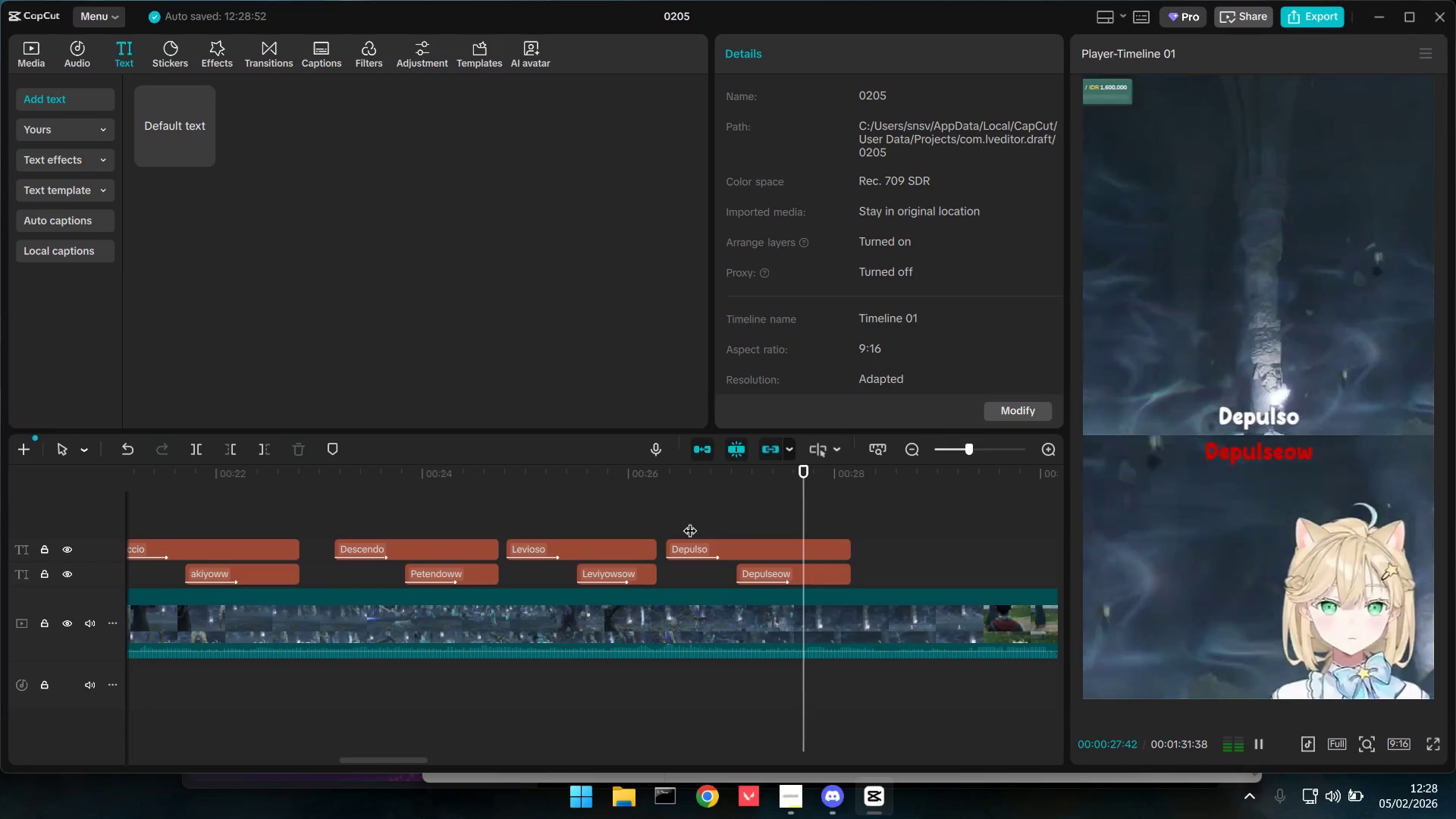 
key(Space)
 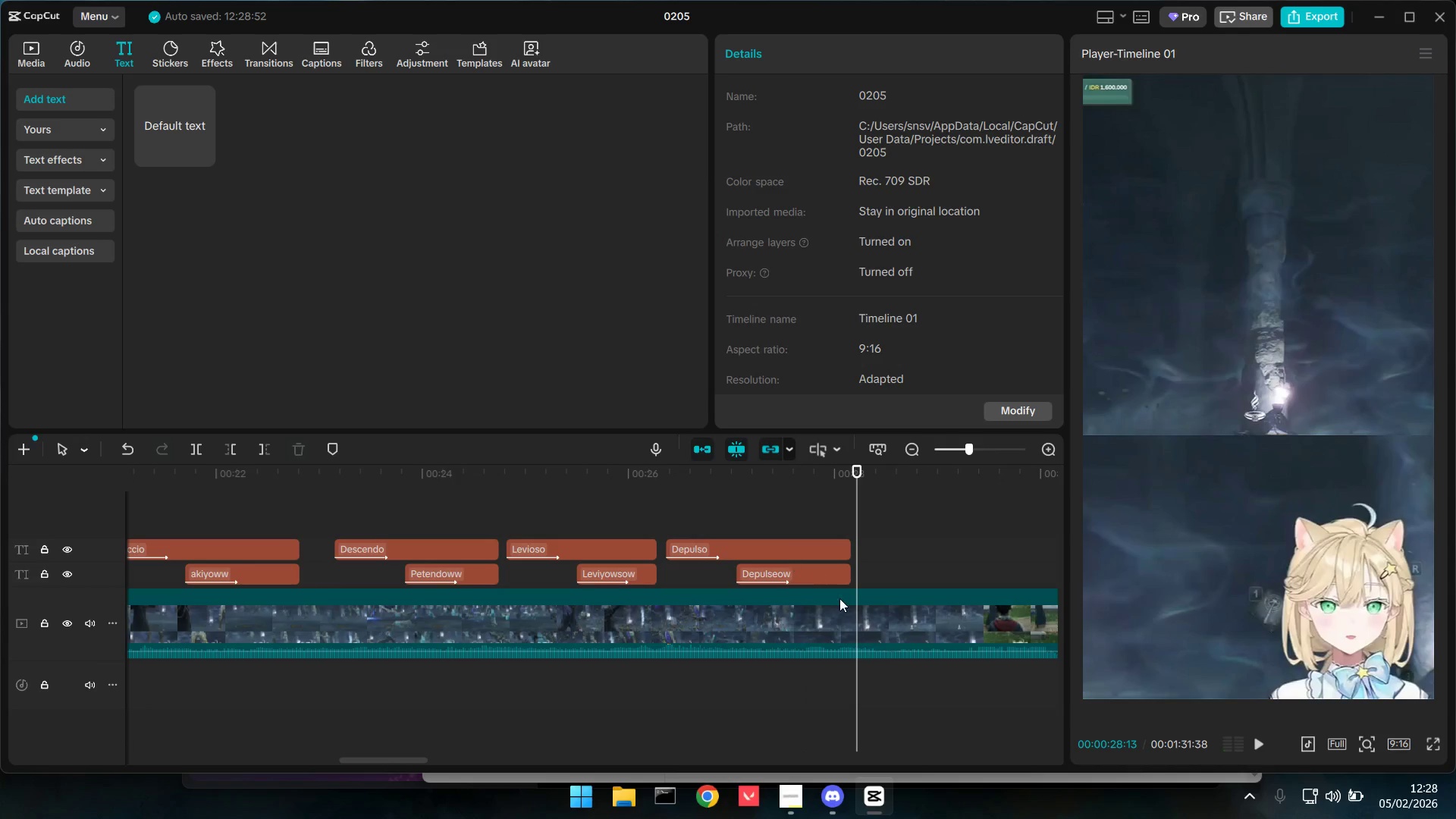 
hold_key(key=ControlLeft, duration=1.51)
 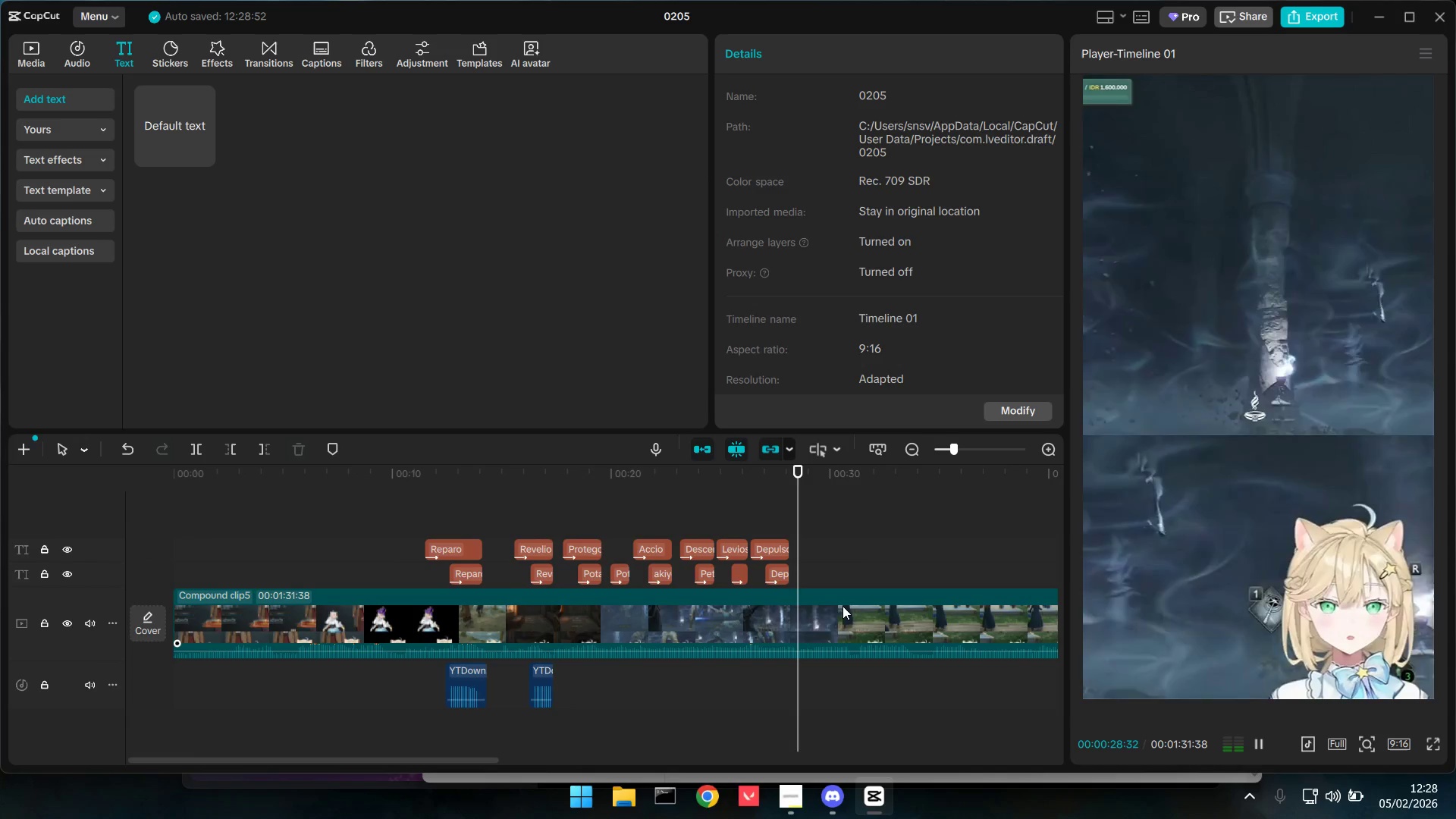 
key(Space)
 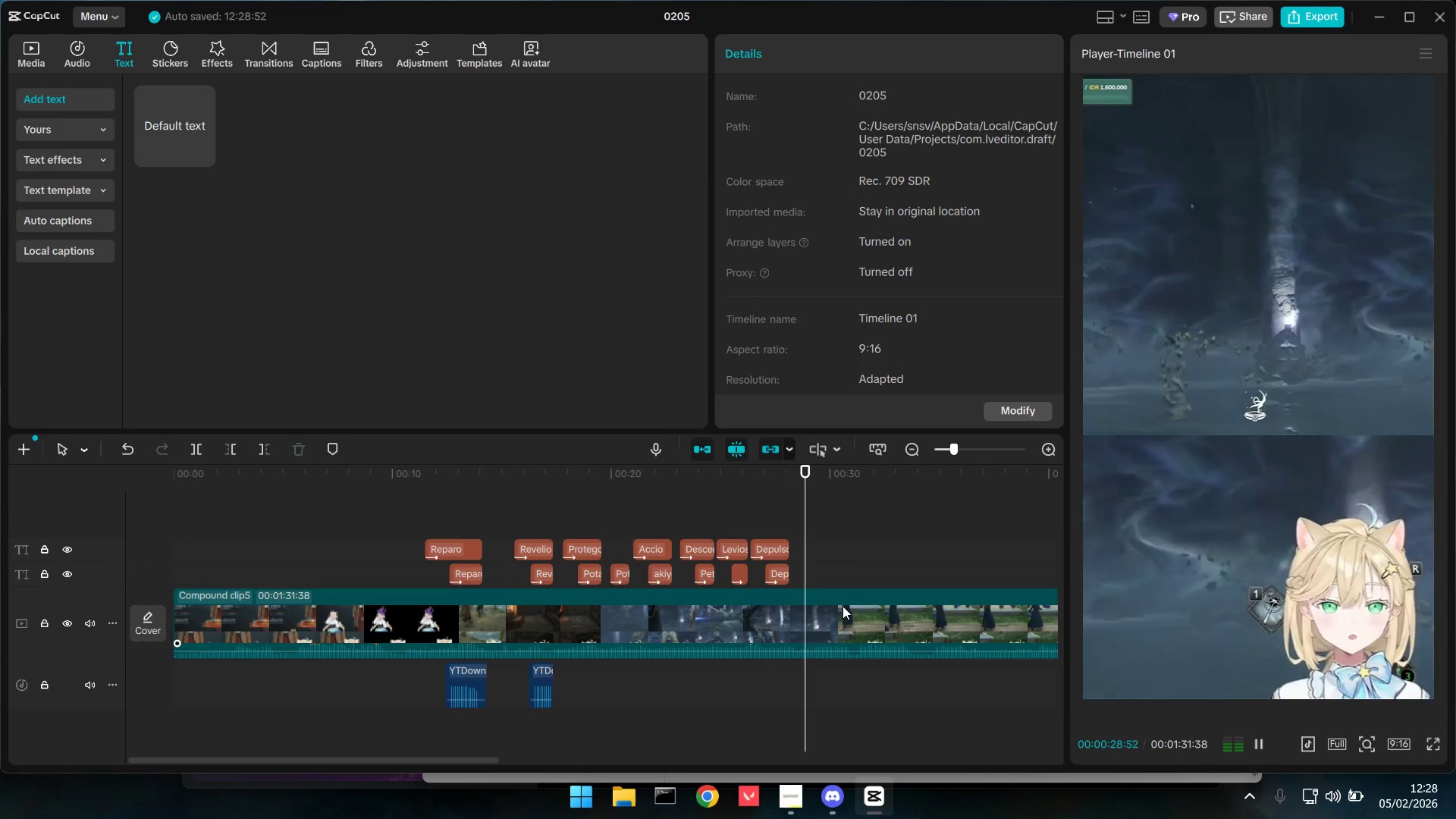 
scroll: coordinate [848, 602], scroll_direction: down, amount: 18.0
 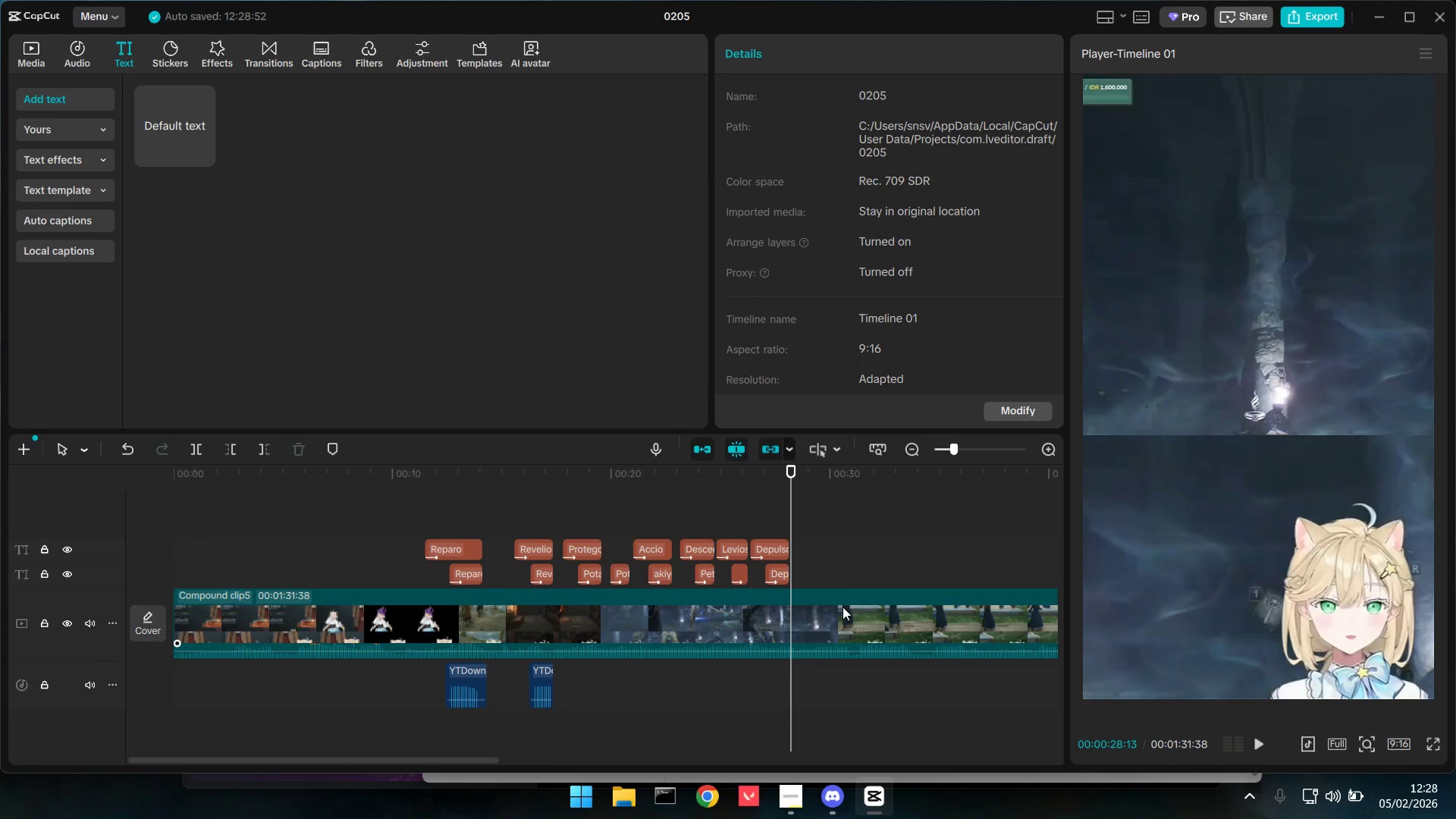 
key(Space)
 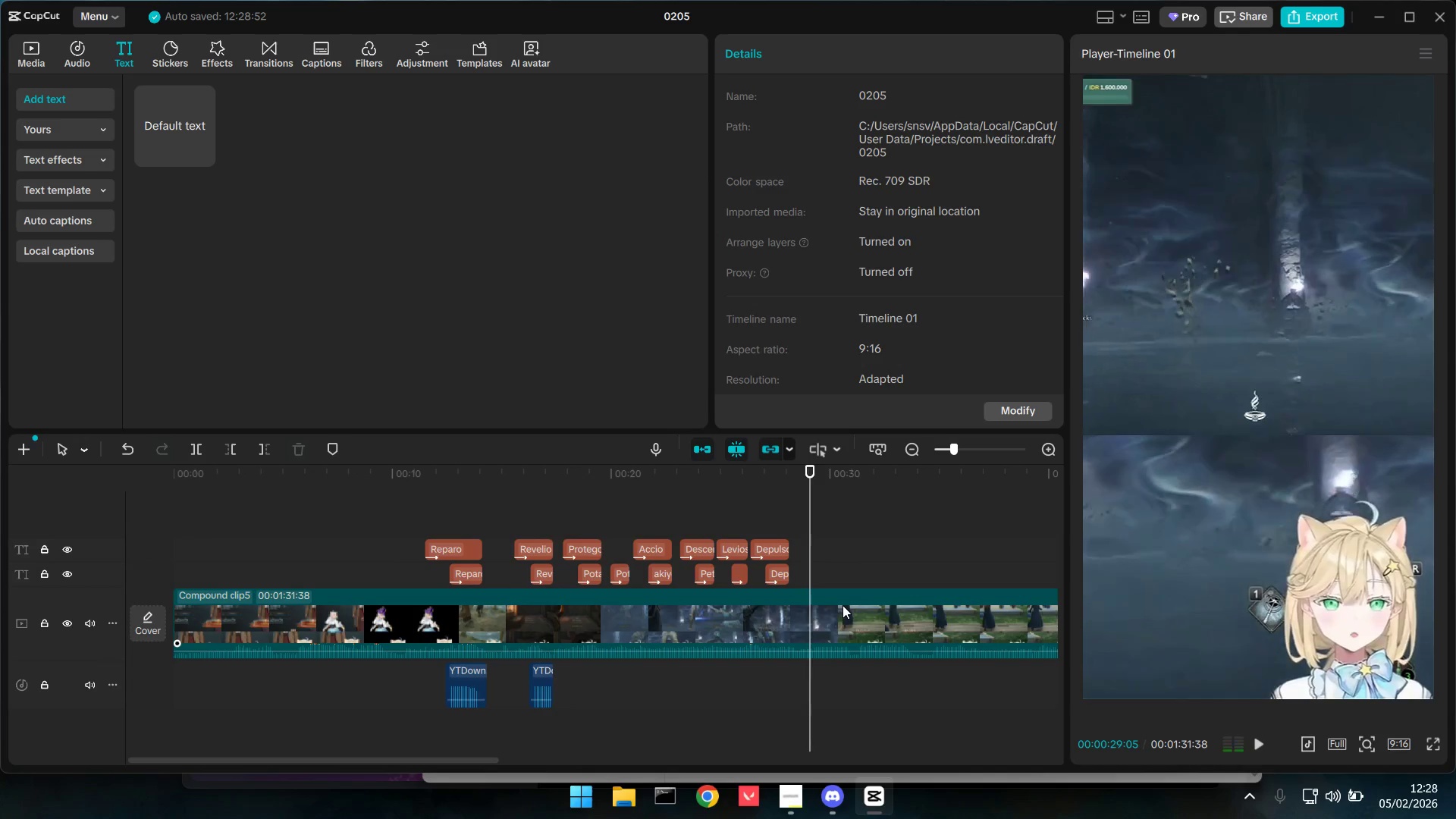 
key(Space)
 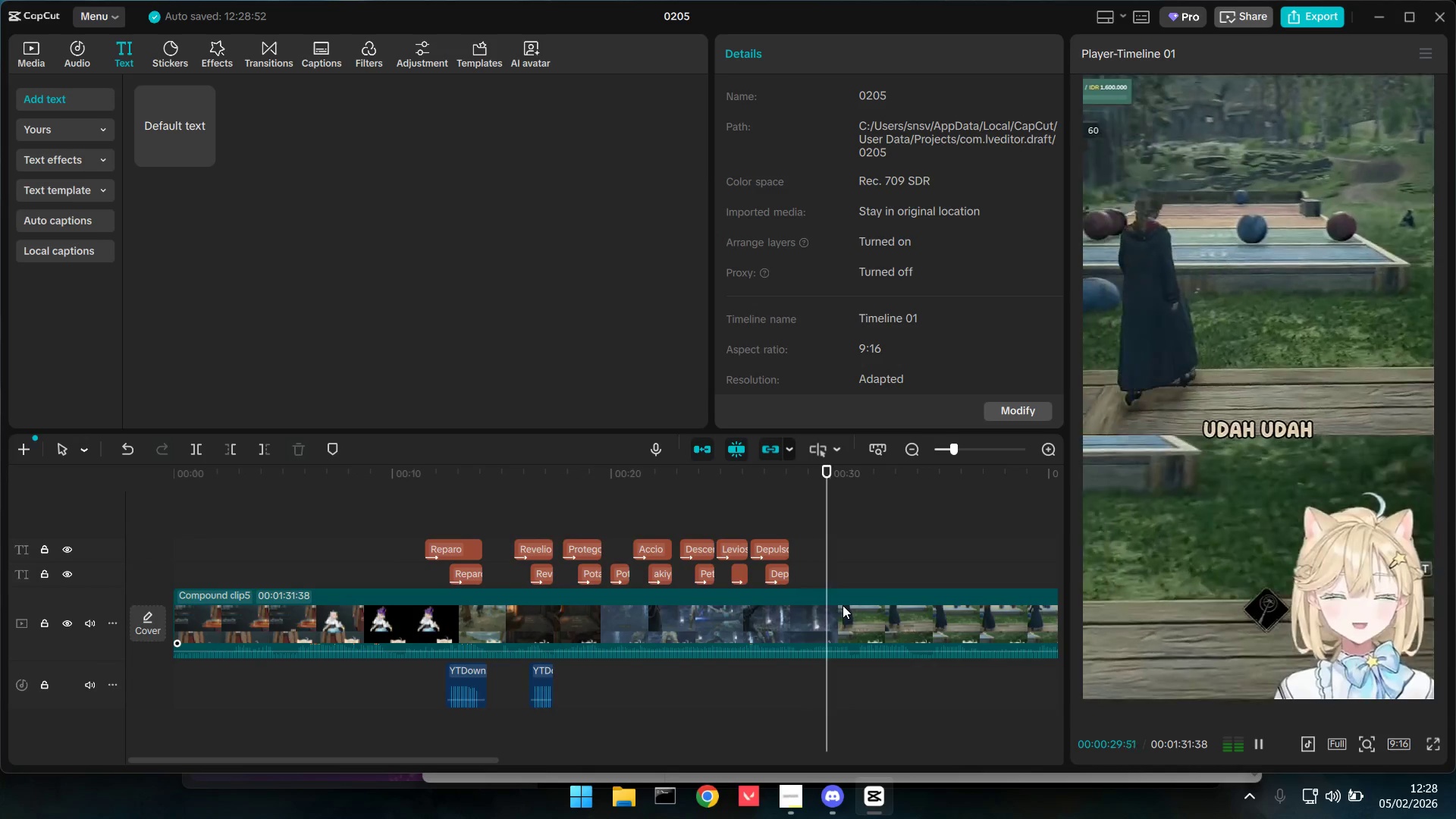 
hold_key(key=ControlLeft, duration=1.09)
scroll: coordinate [849, 604], scroll_direction: down, amount: 8.0
 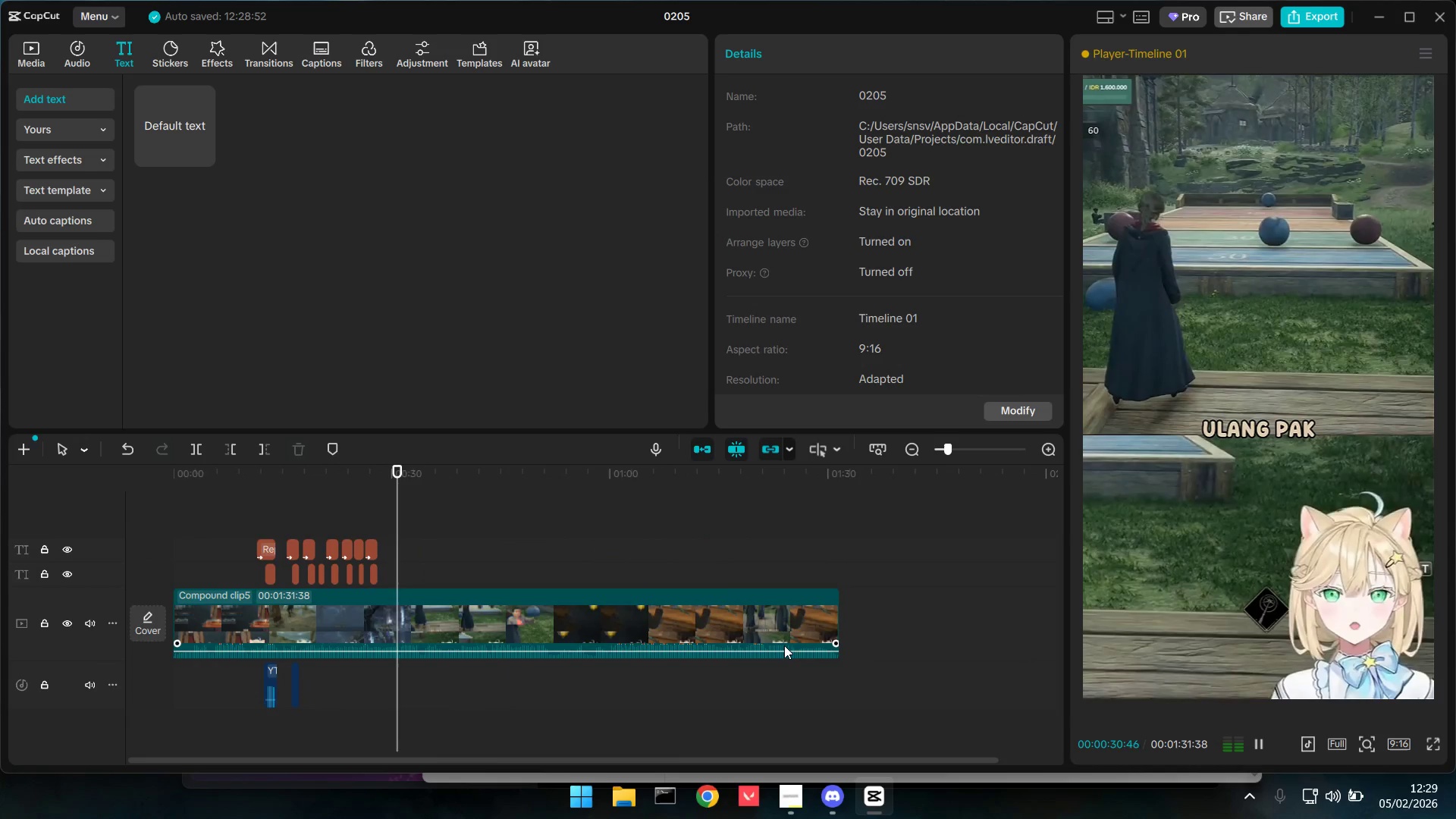 
wait(11.12)
 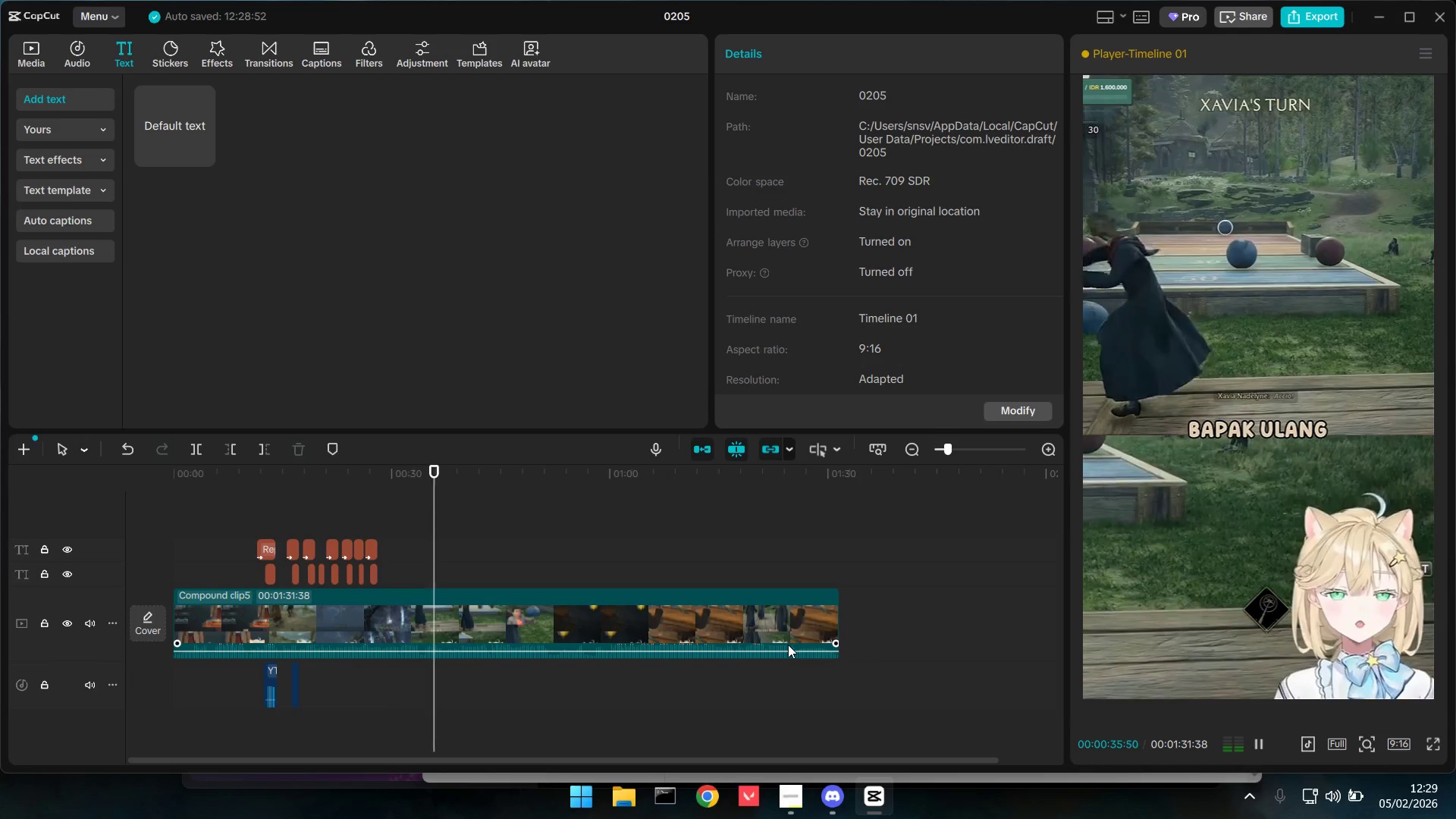 
key(Space)
 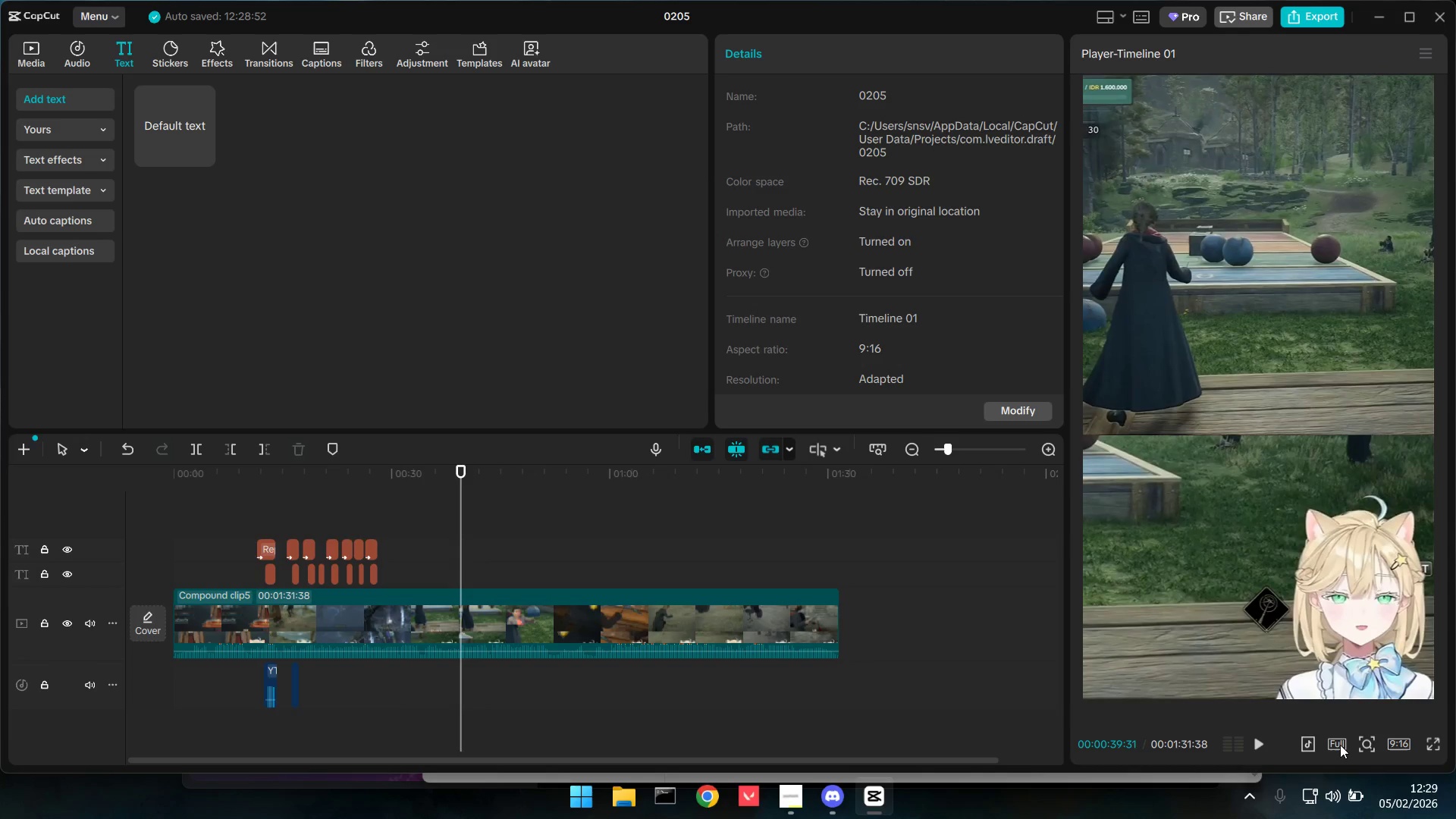 
left_click([1340, 745])
 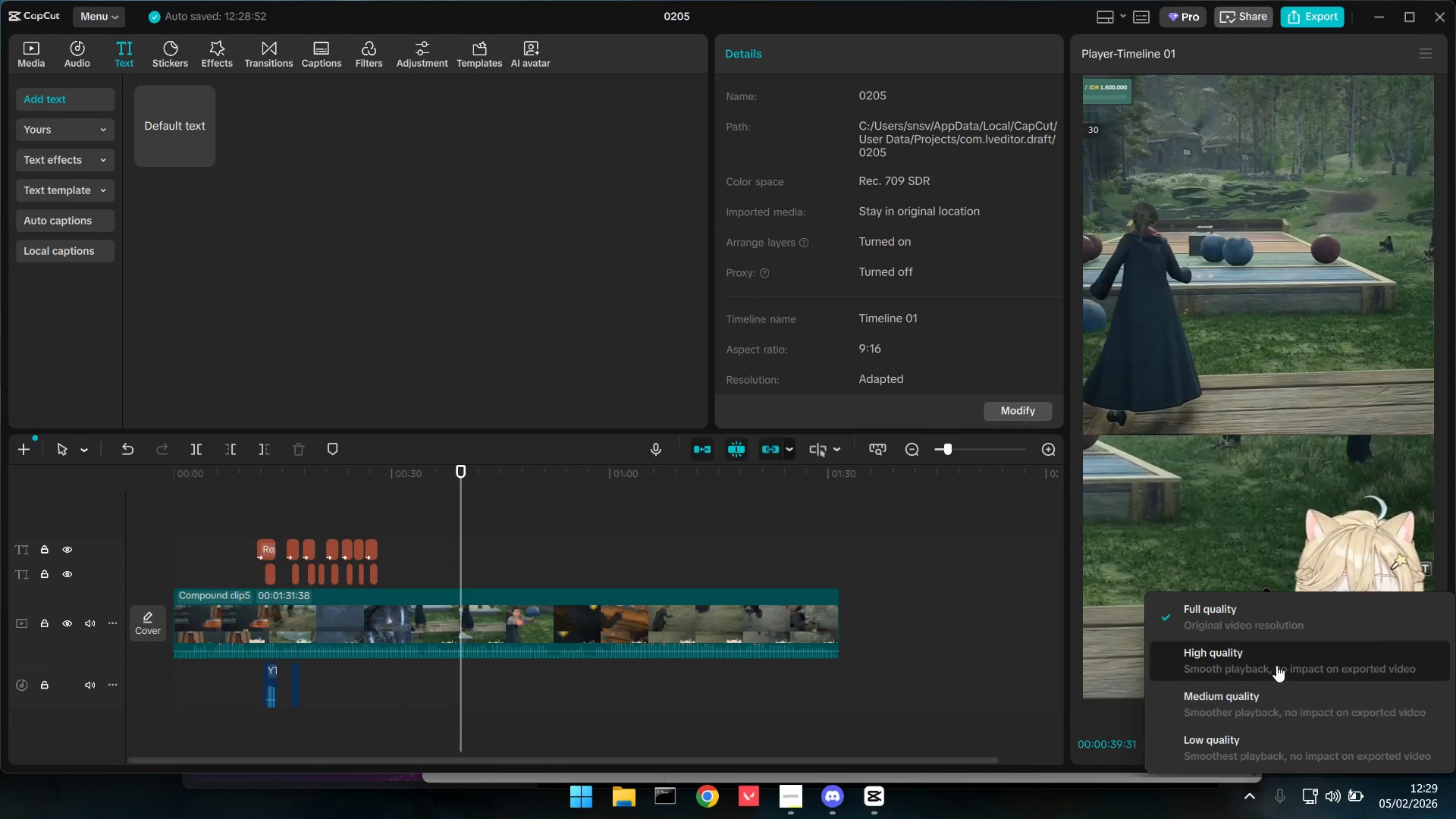 
left_click([1276, 665])
 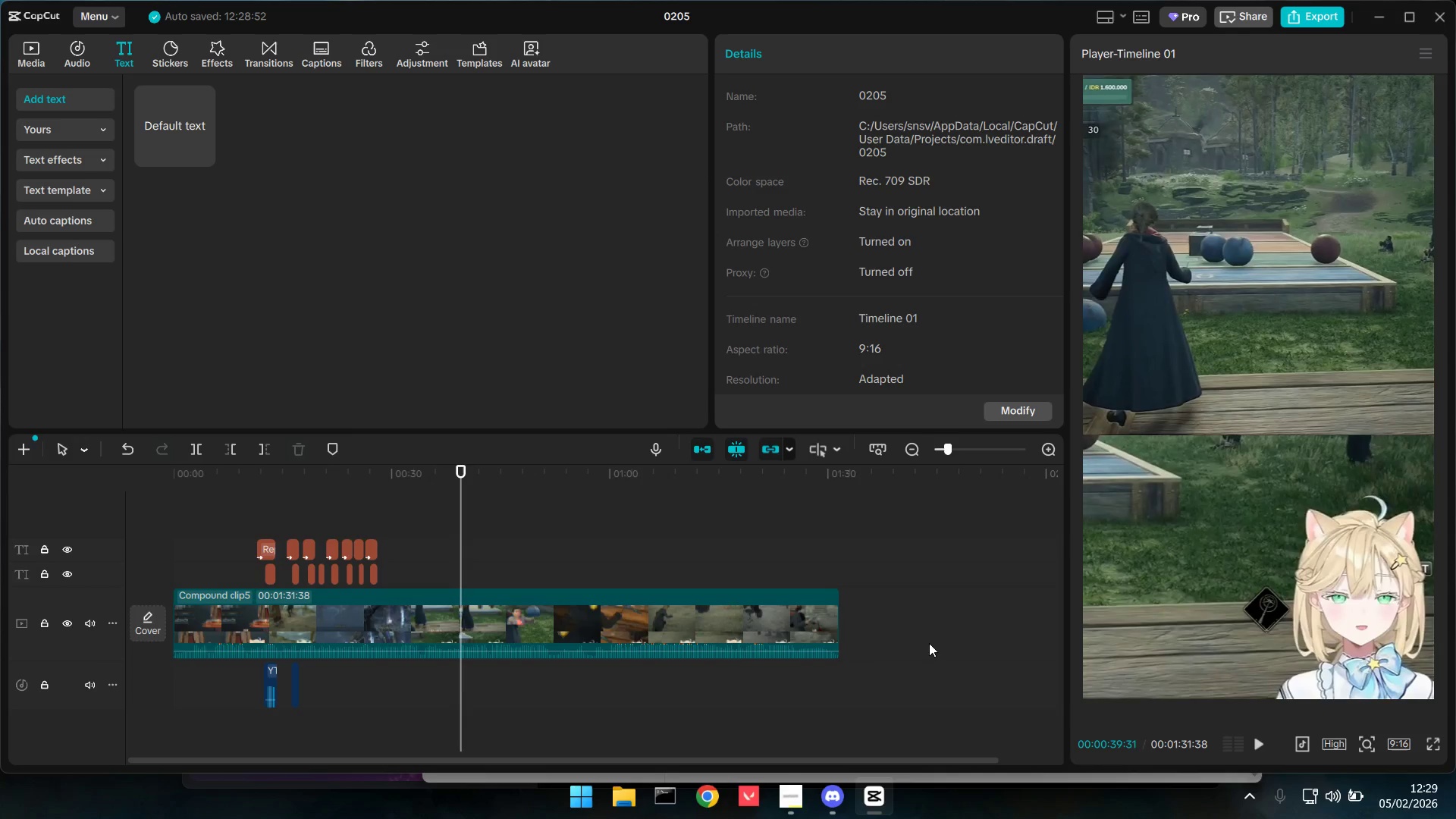 
key(Space)
 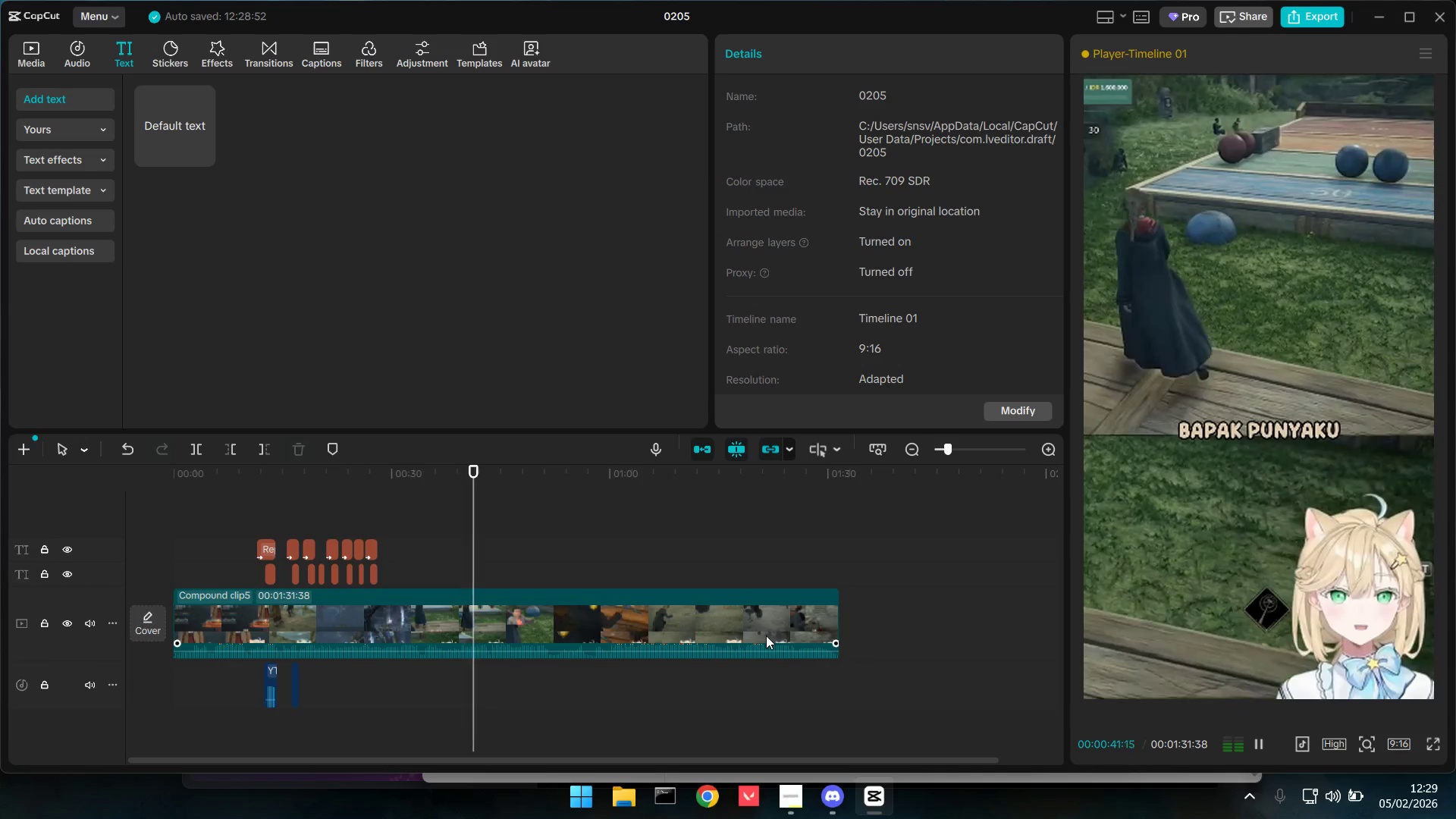 
key(Space)
 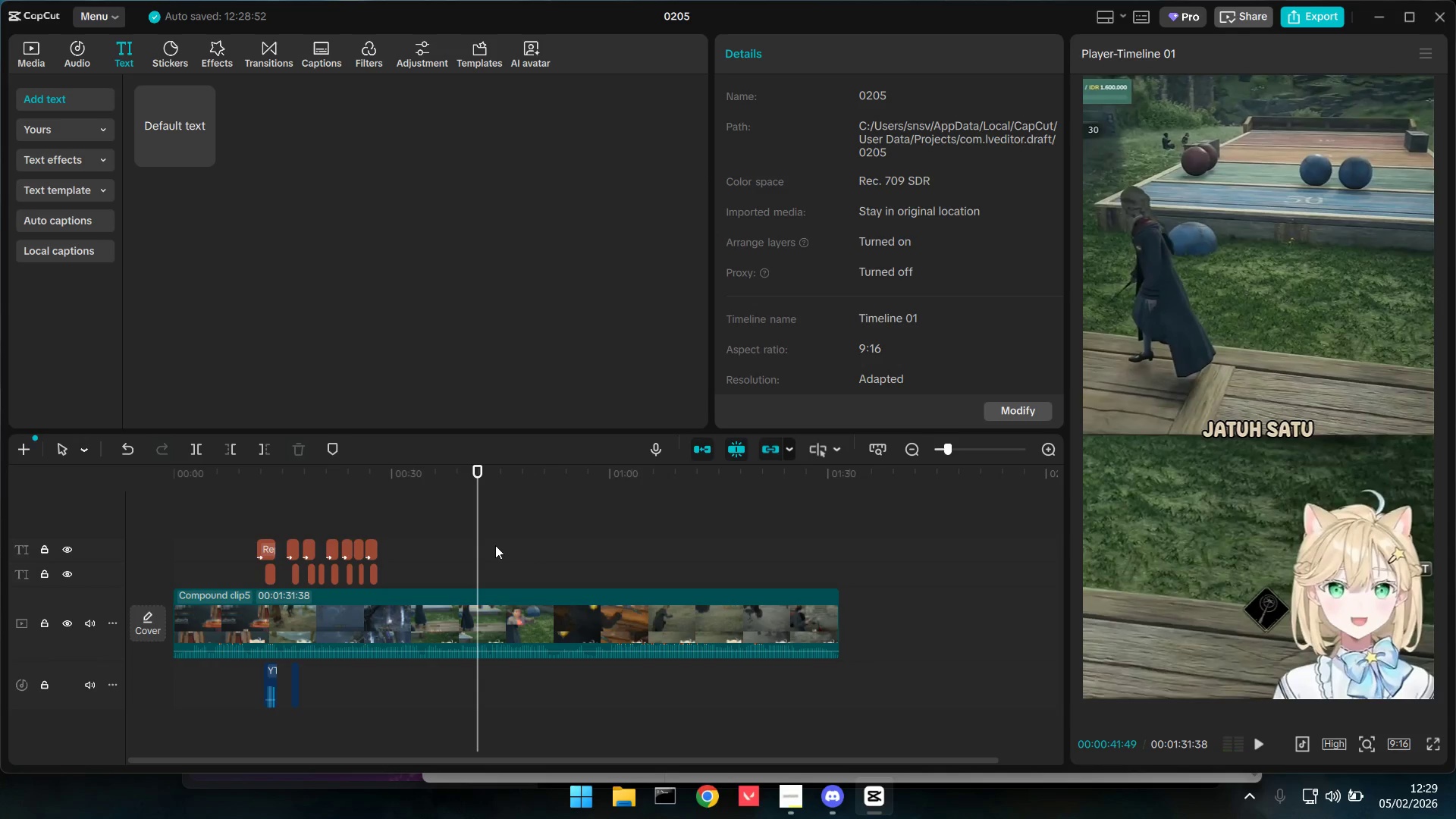 
left_click([495, 545])
 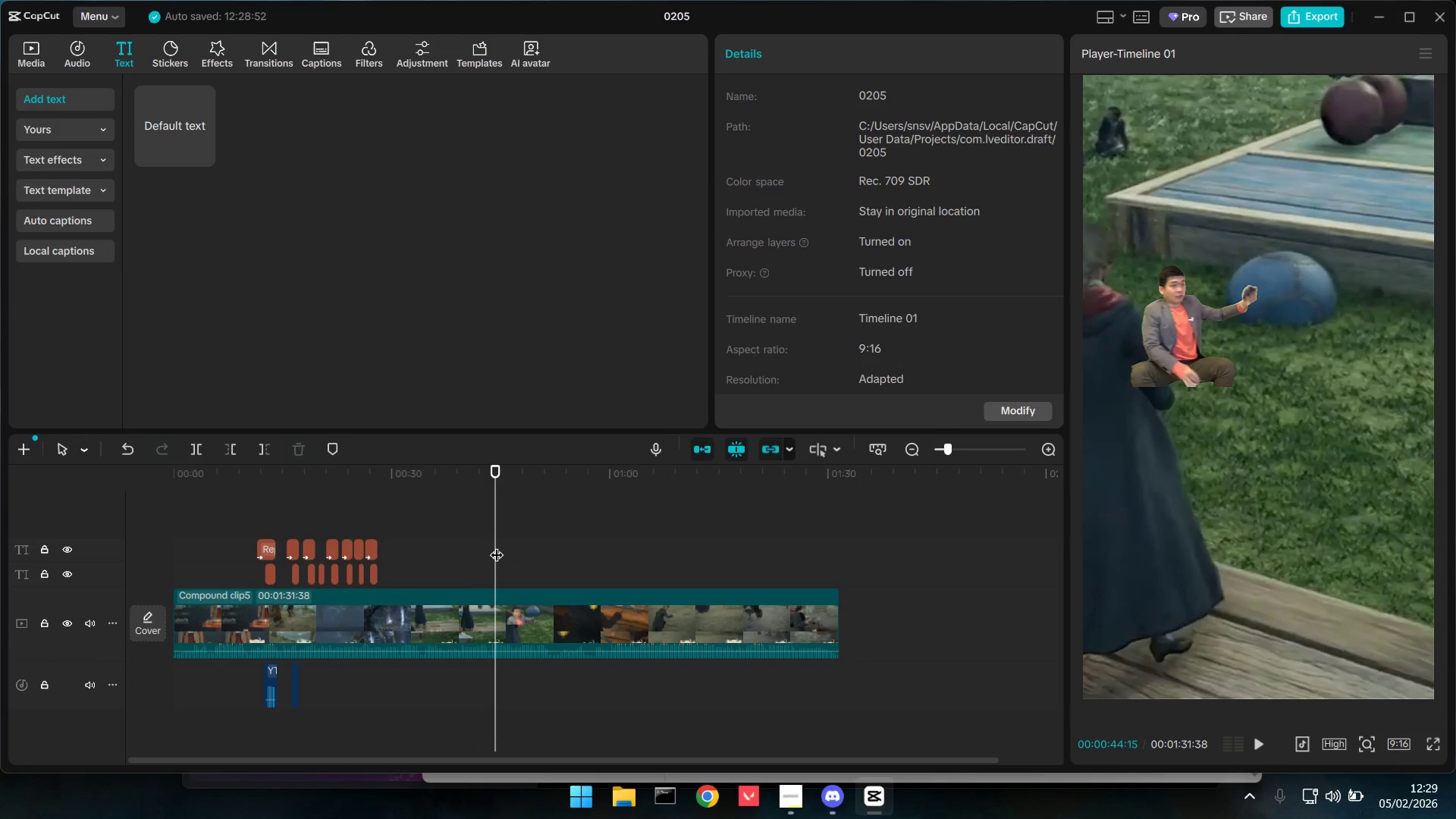 
key(Space)
 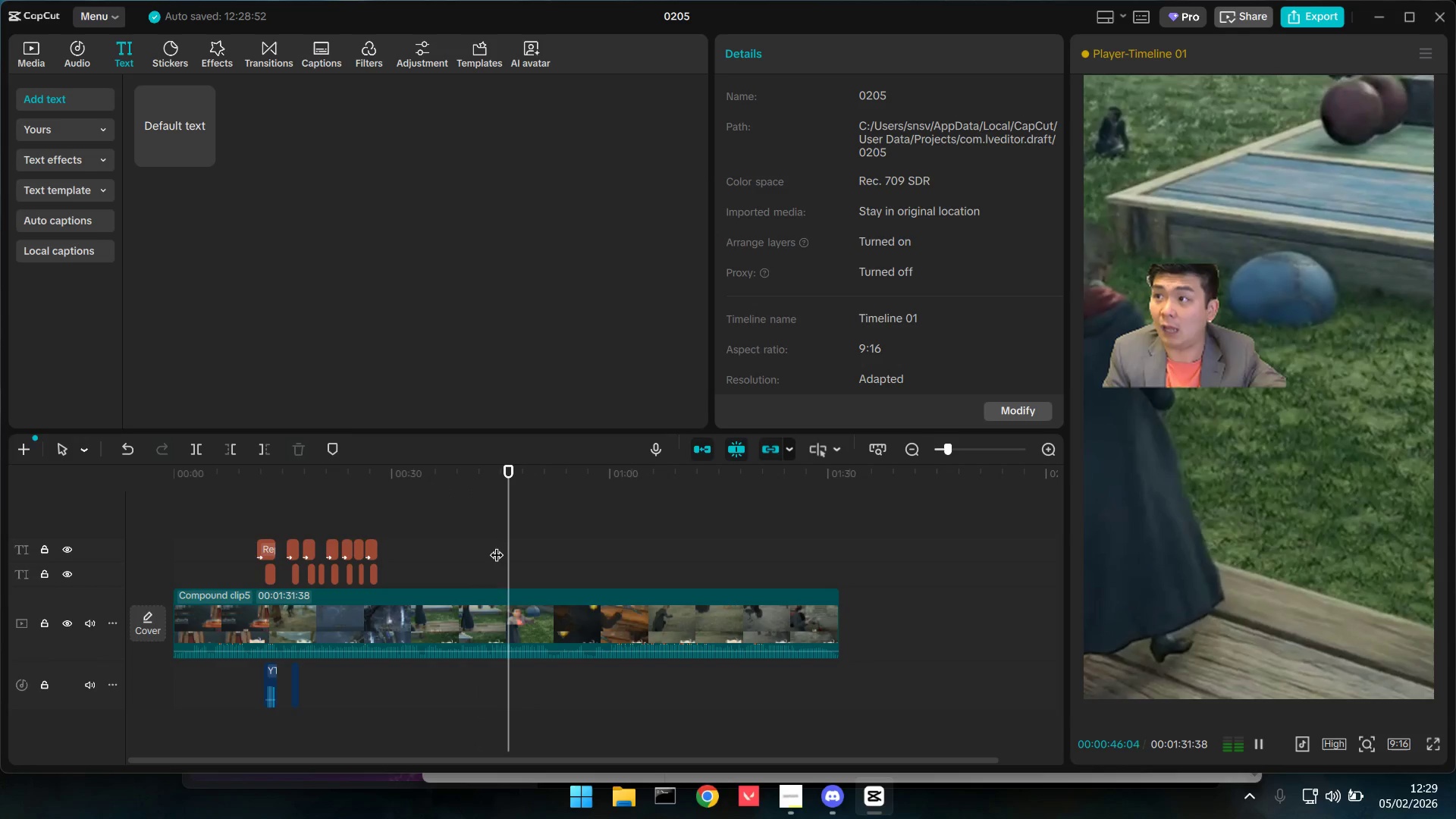 
key(Space)
 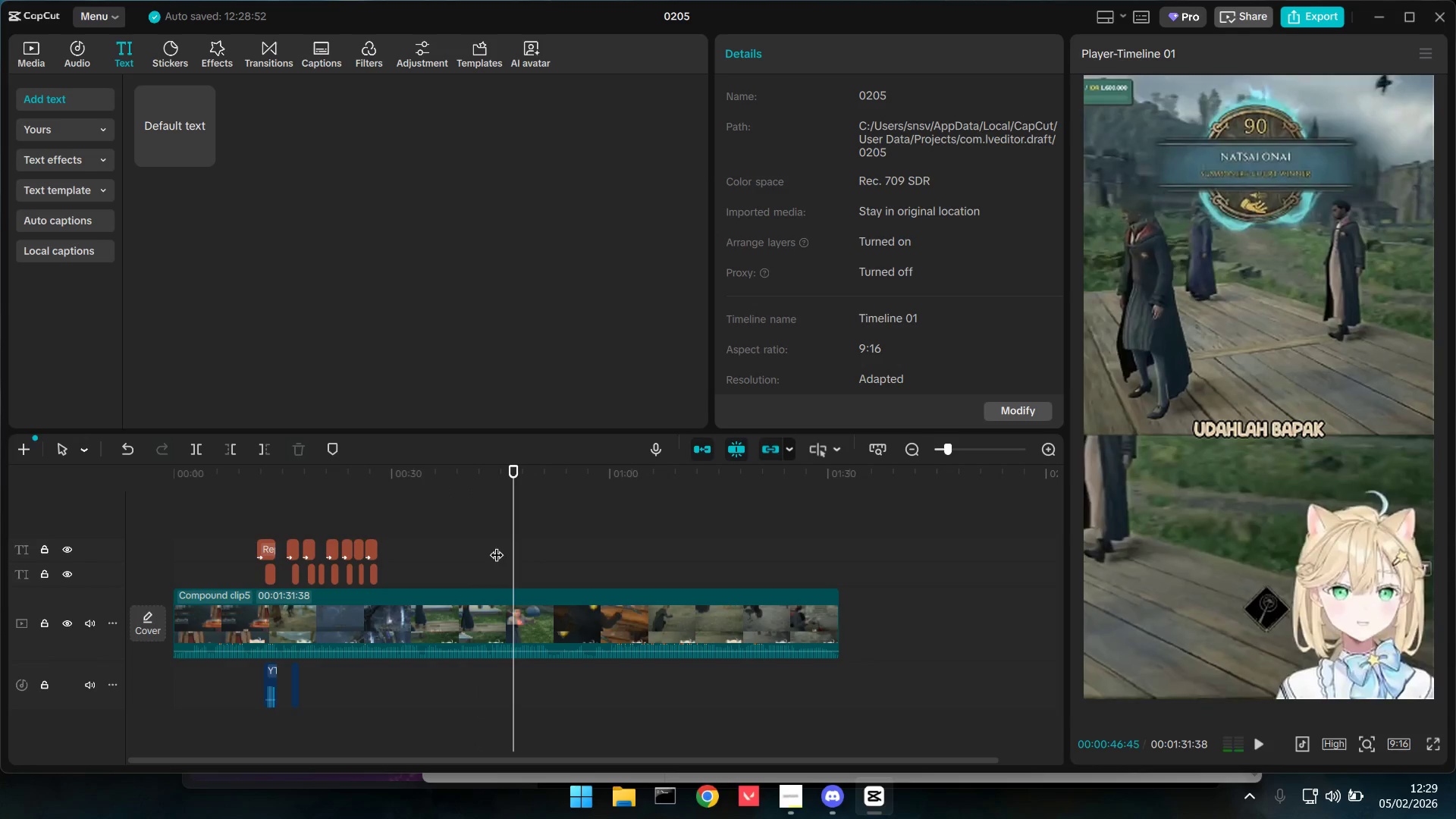 
key(Space)
 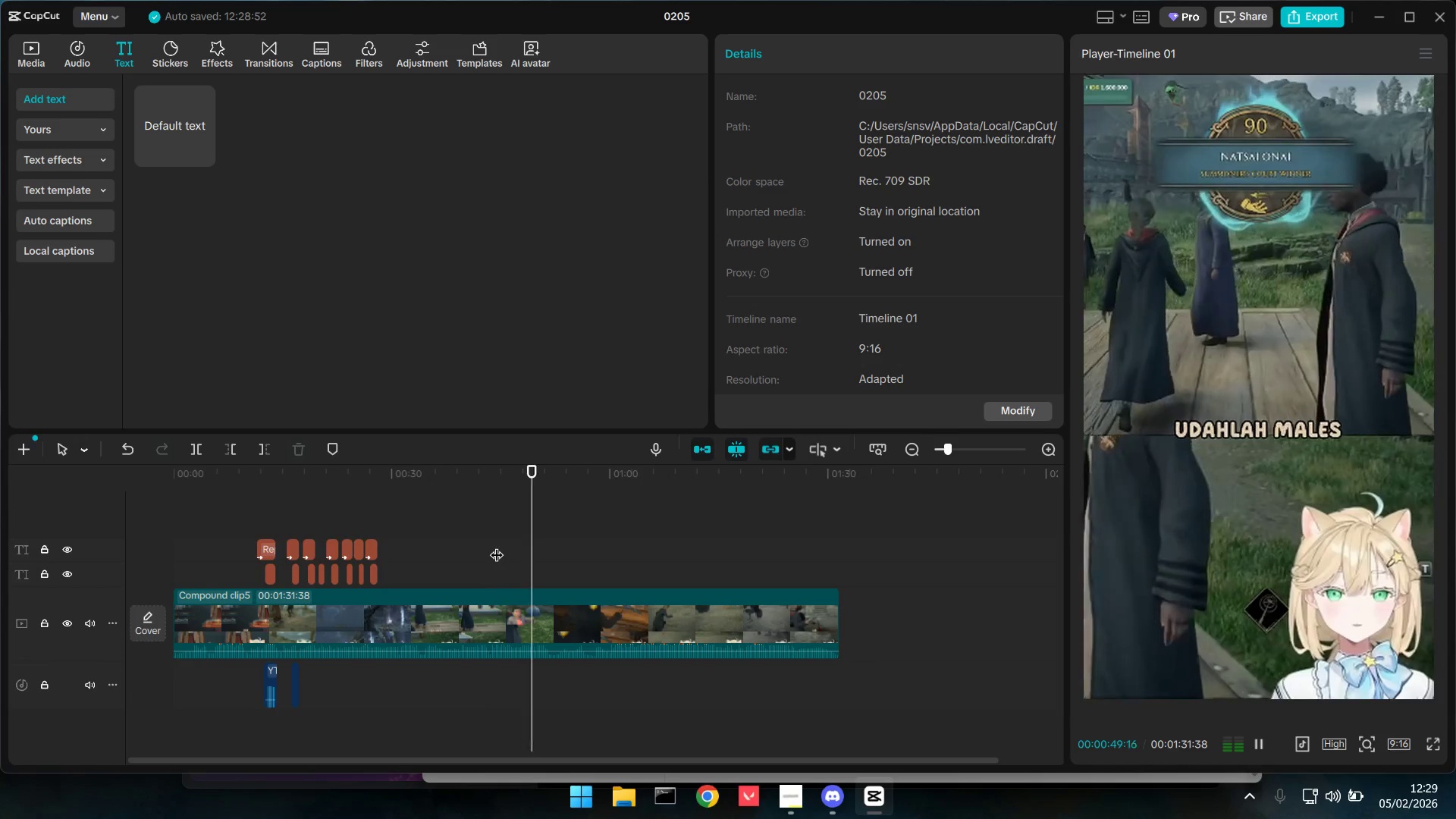 
key(Space)
 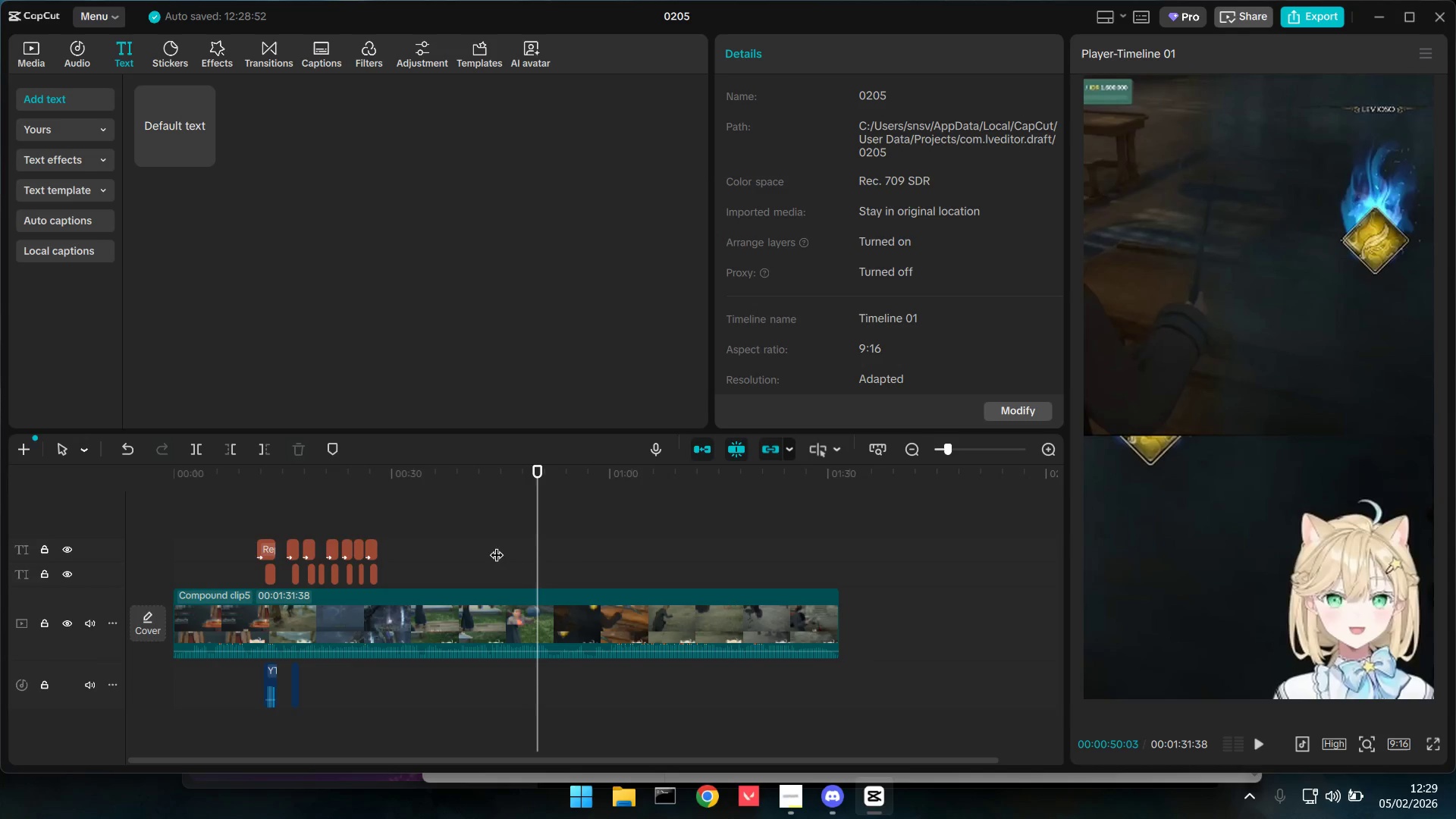 
key(Space)
 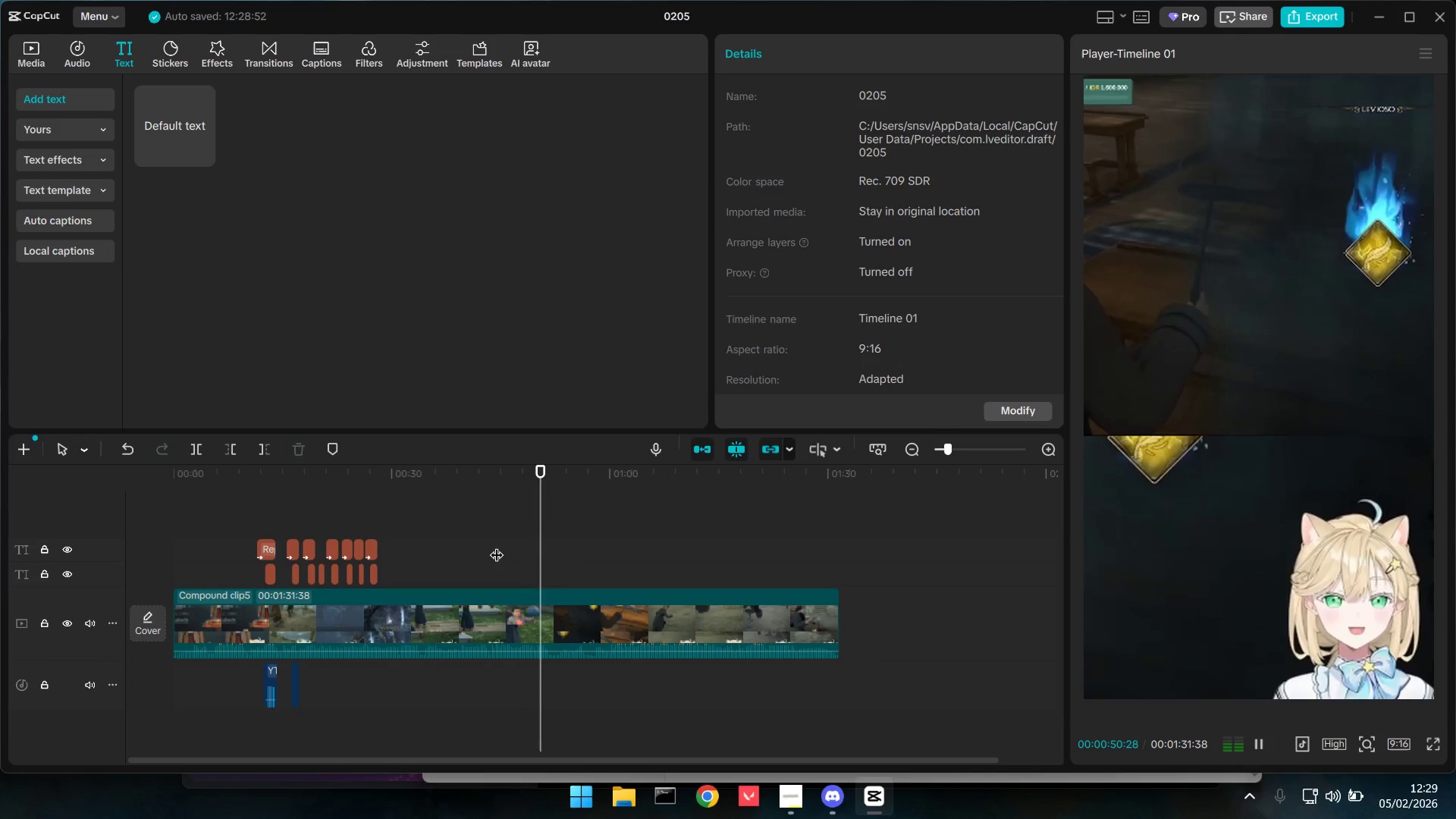 
key(Space)
 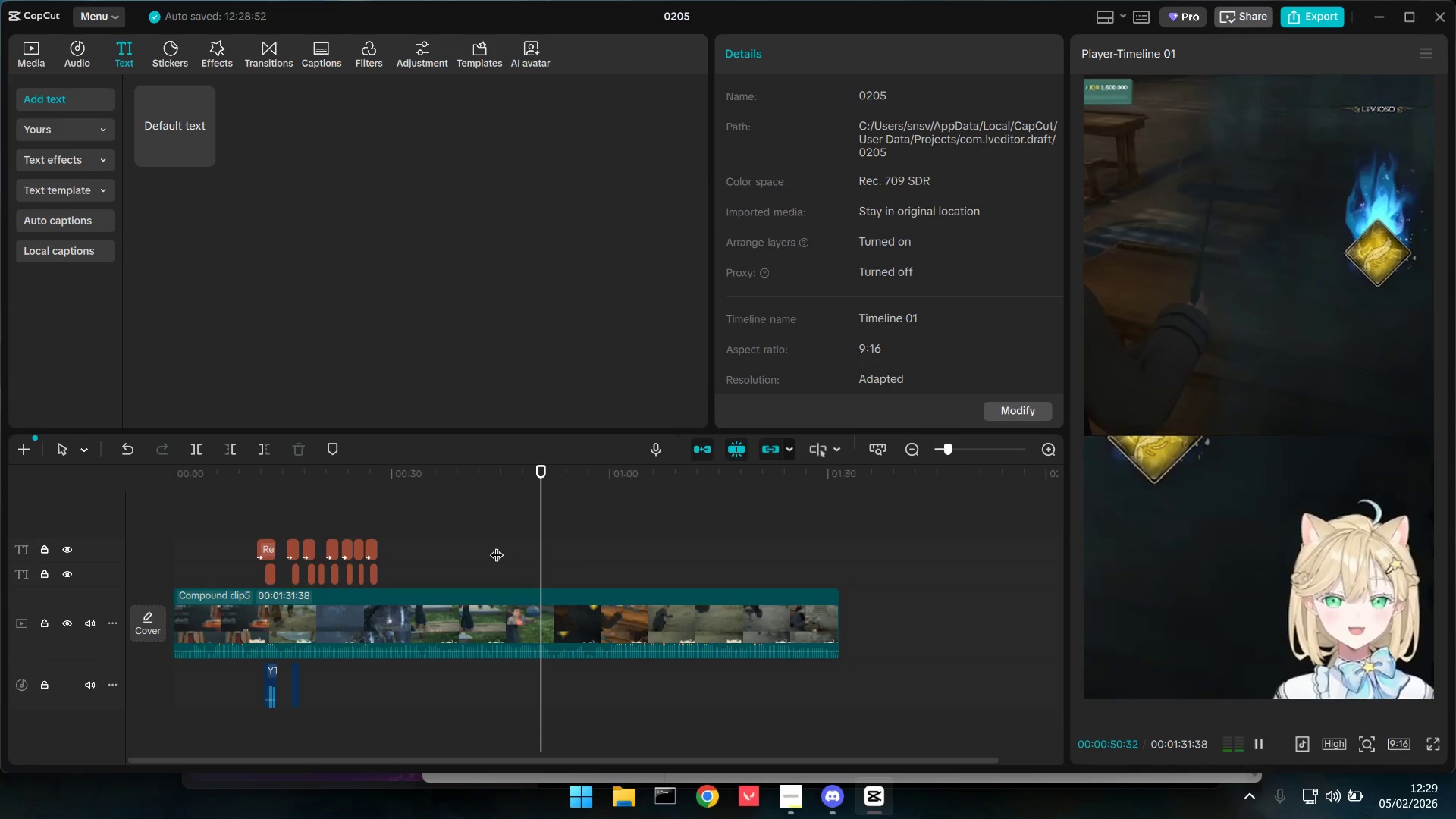 
hold_key(key=Space, duration=1.2)
 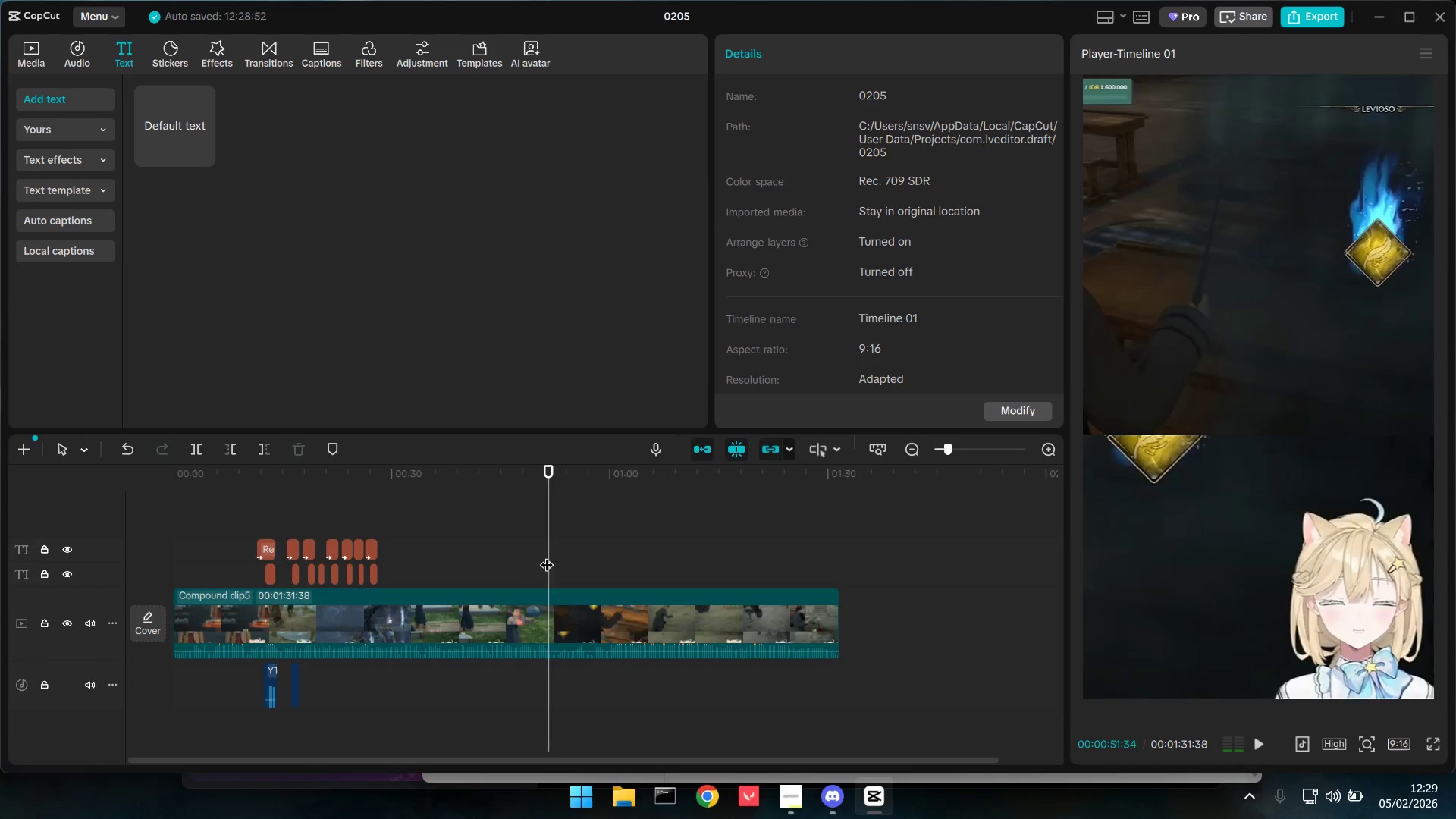 
left_click_drag(start_coordinate=[547, 555], to_coordinate=[534, 556])
 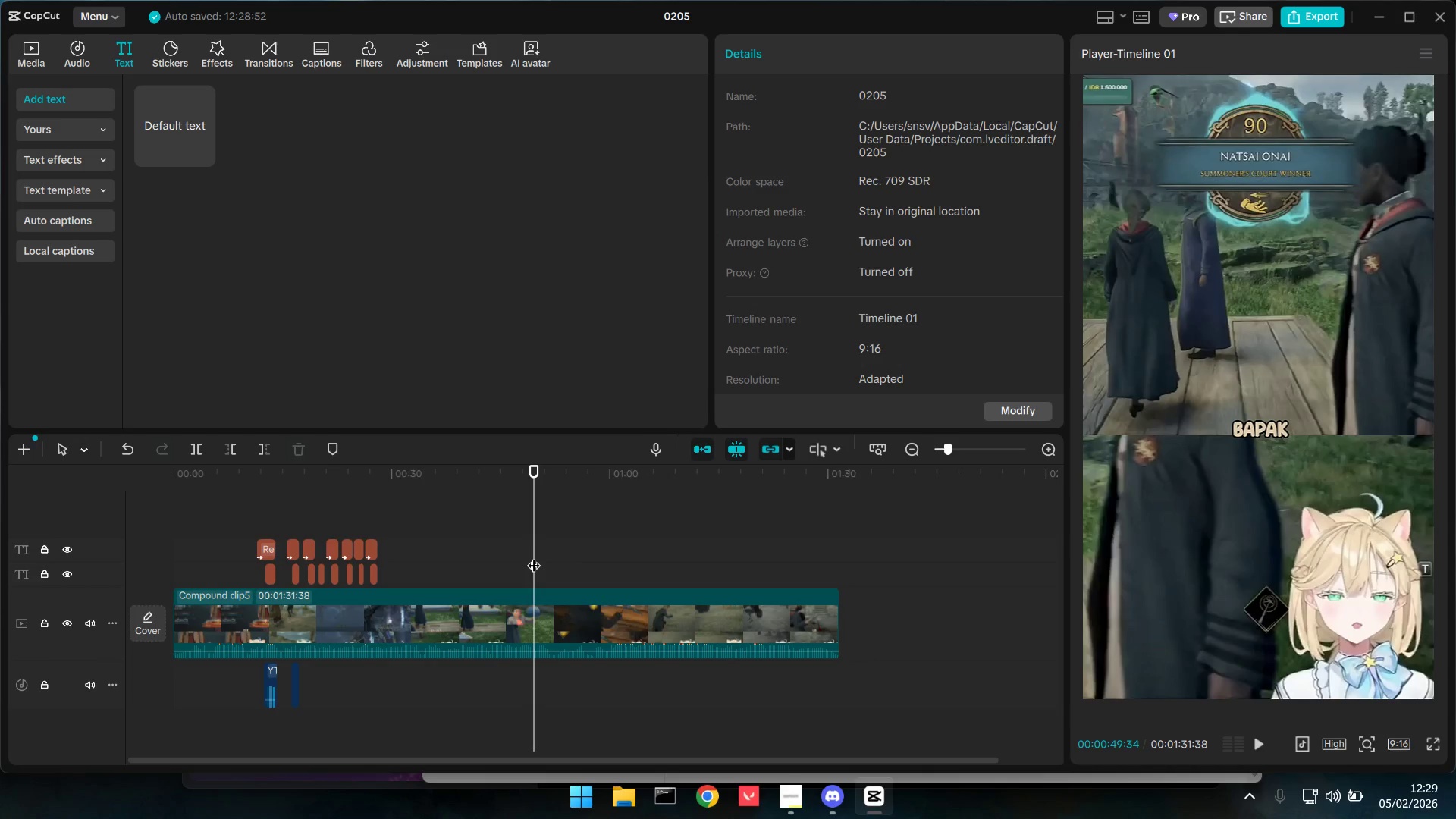 
key(Space)
 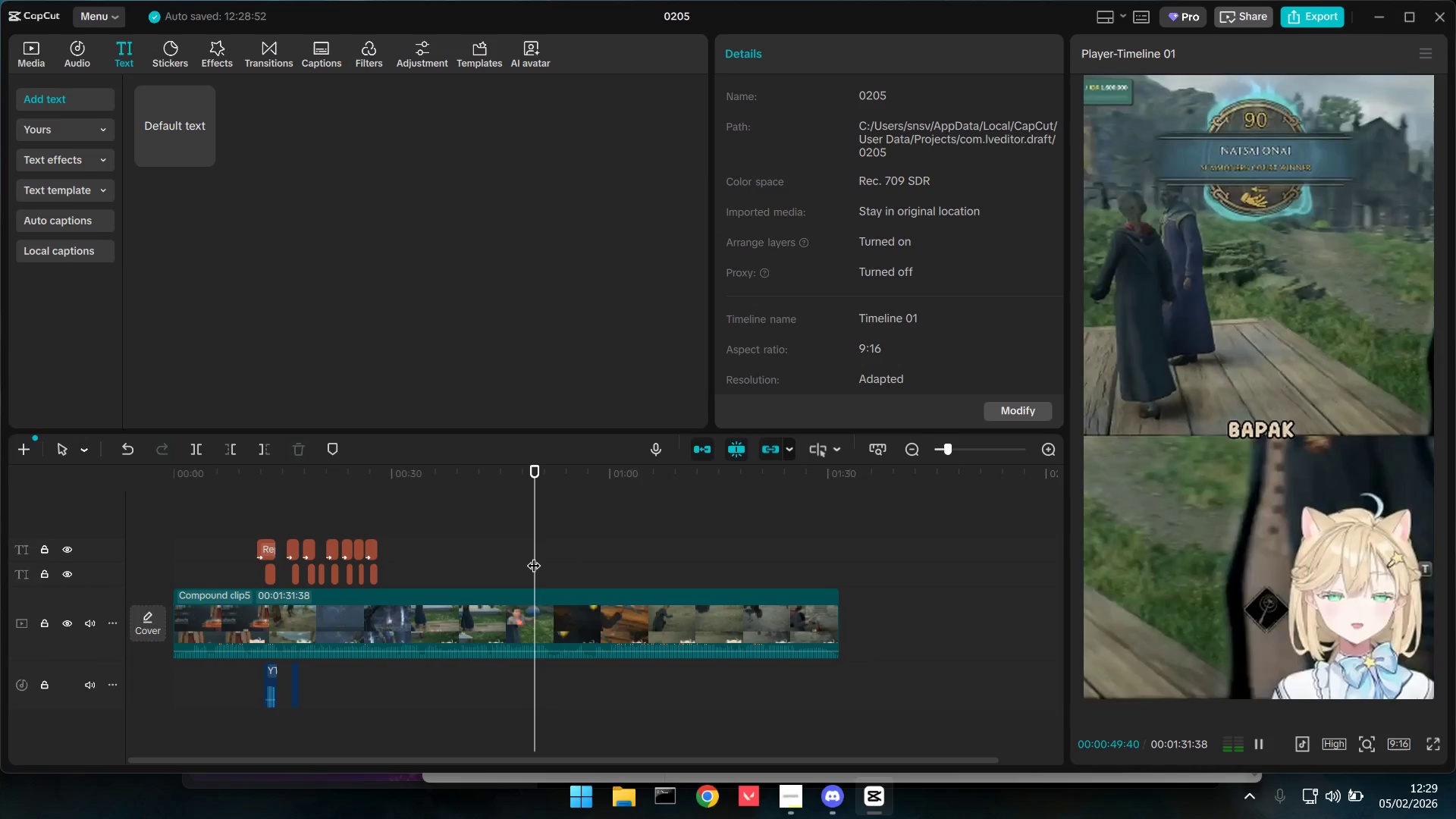 
key(Space)
 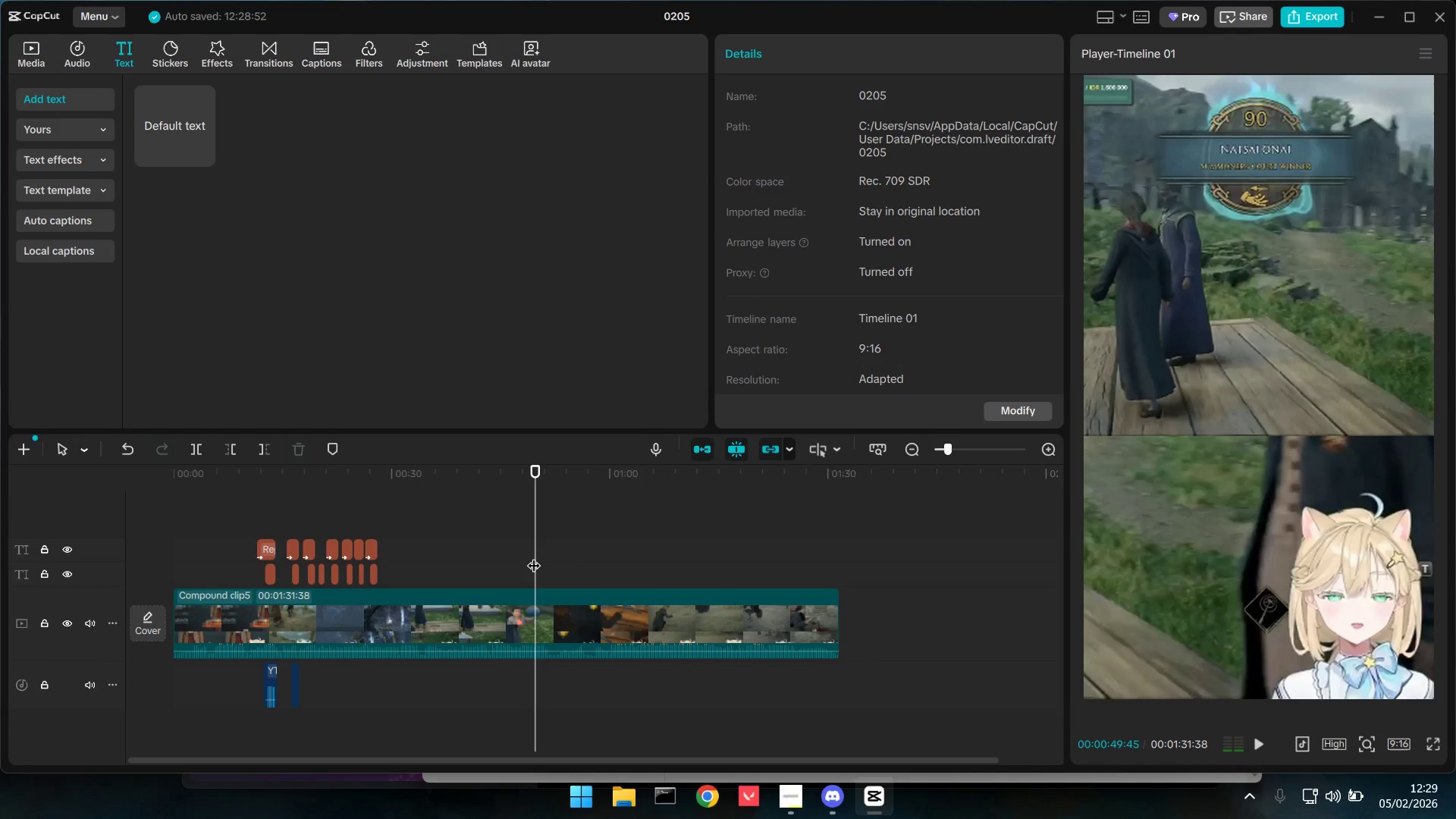 
key(Space)
 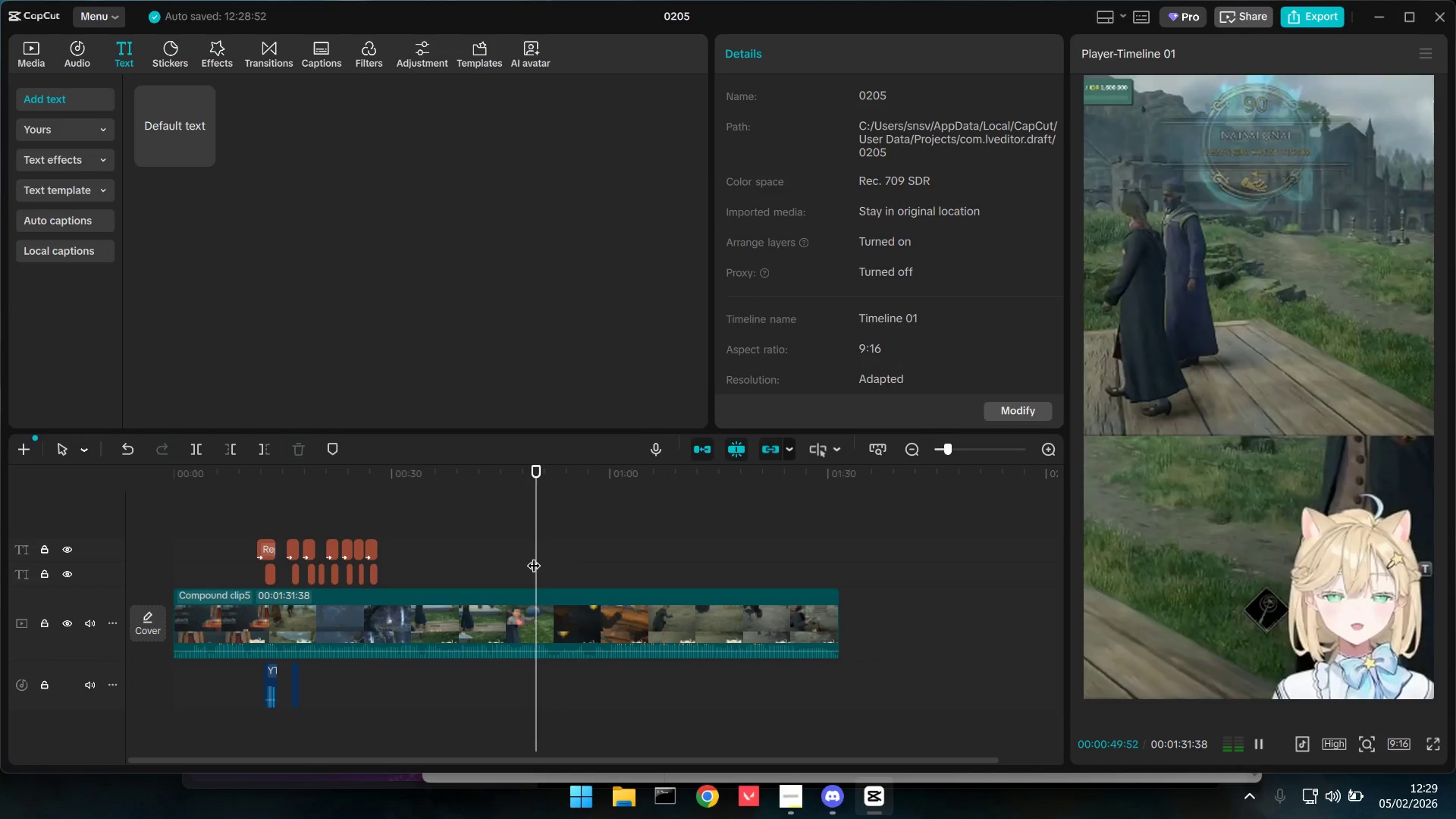 
key(Space)
 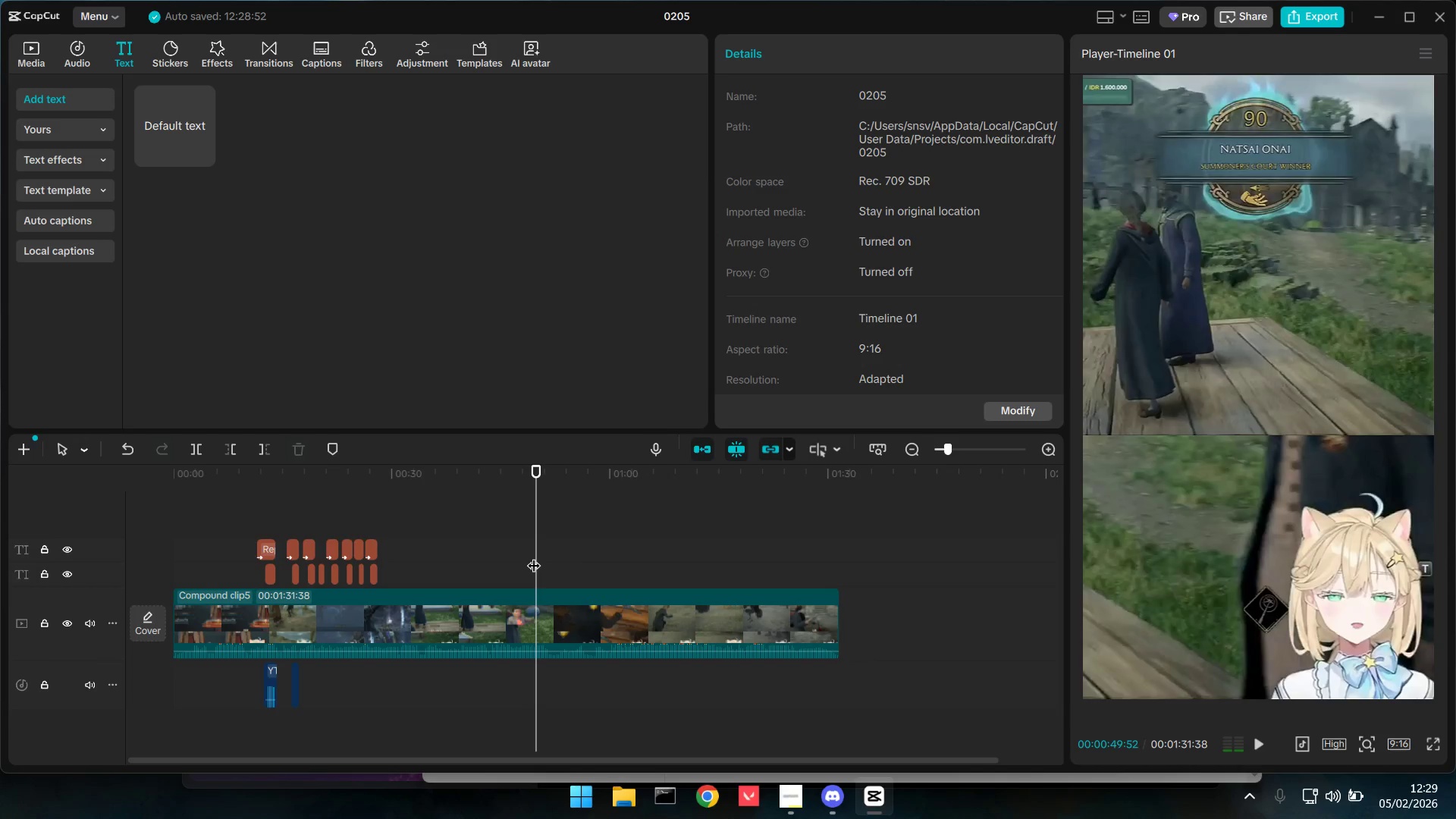 
key(Space)
 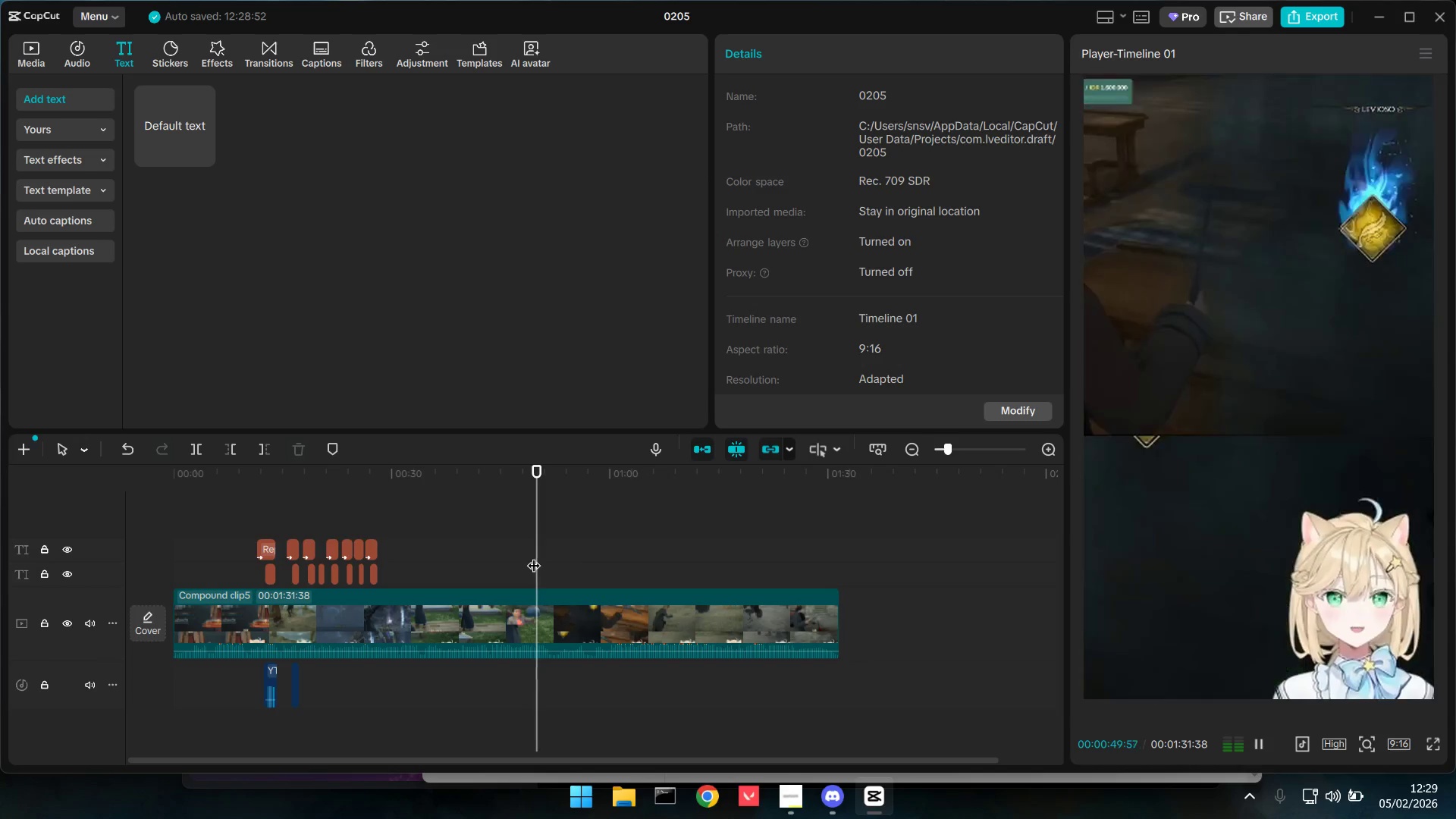 
key(Space)
 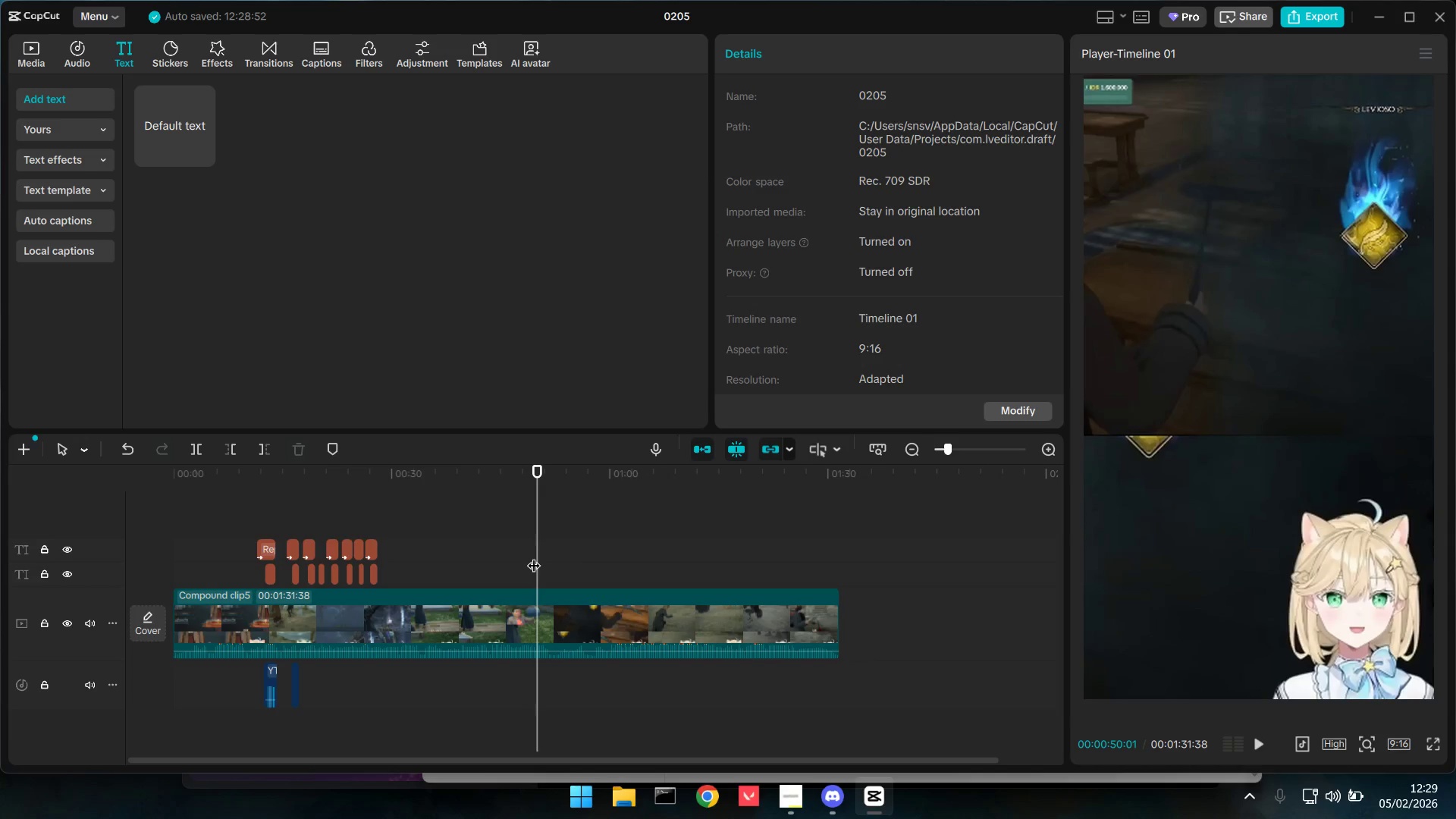 
key(ArrowLeft)
 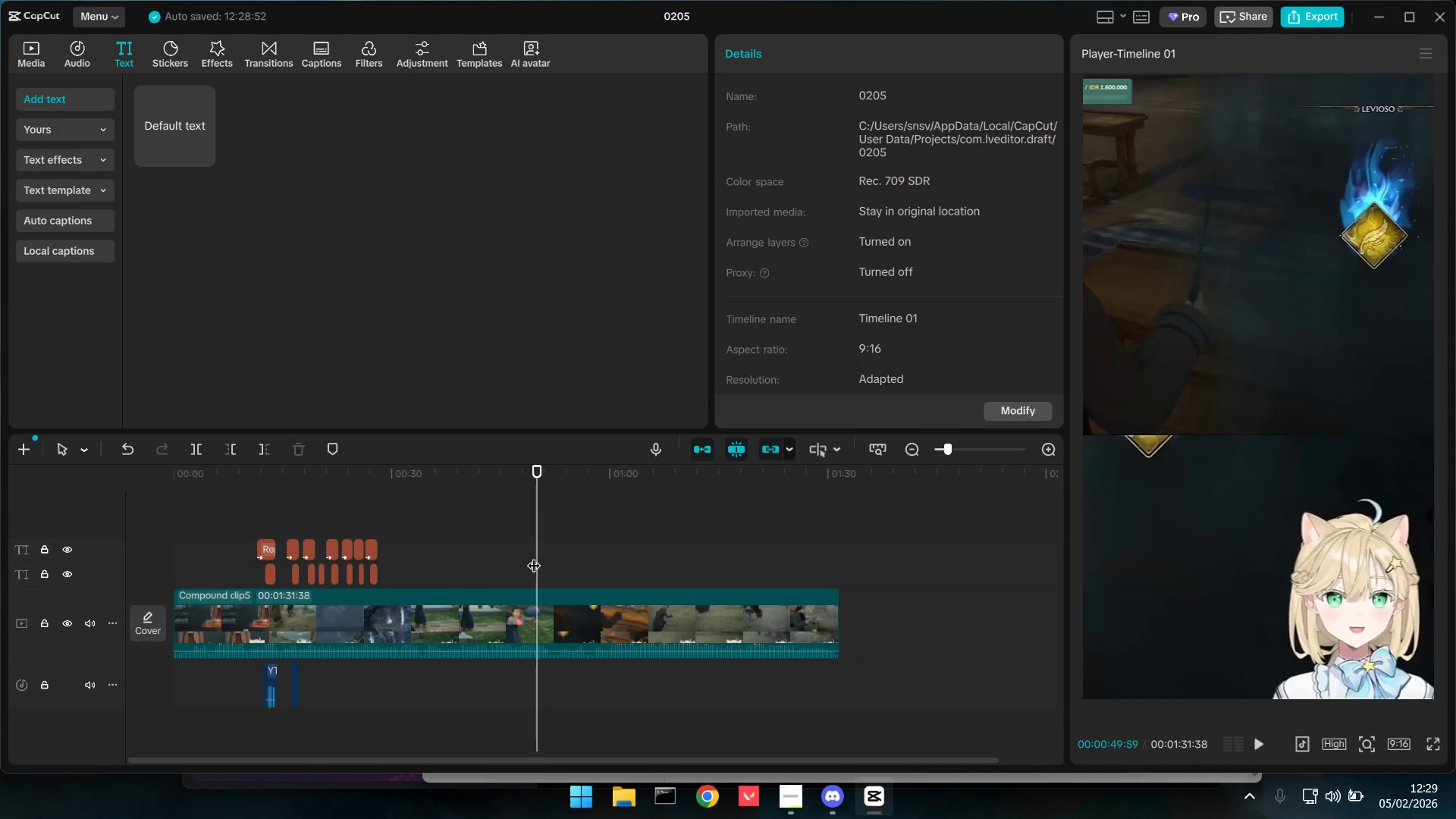 
key(ArrowLeft)
 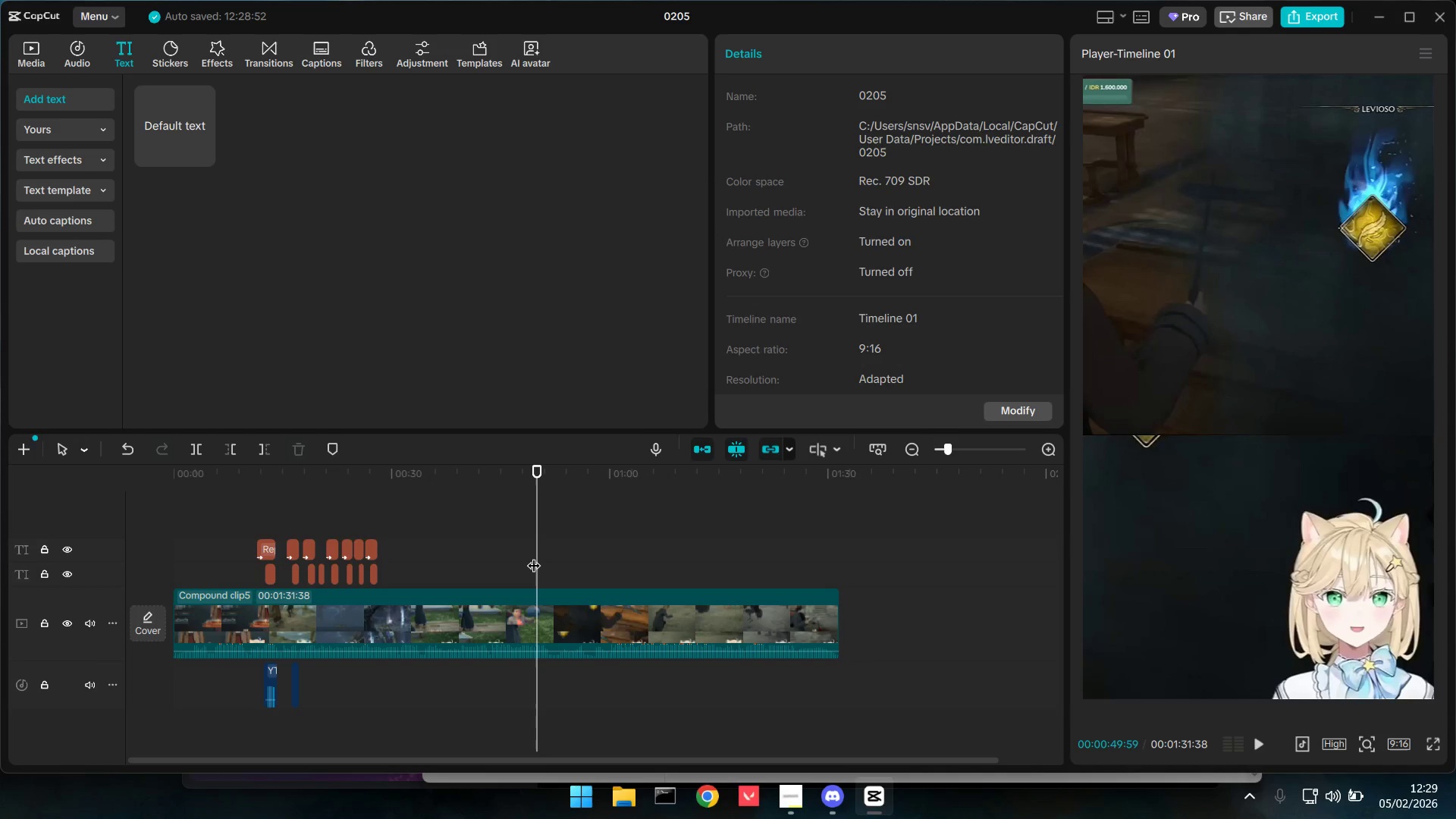 
key(ArrowLeft)
 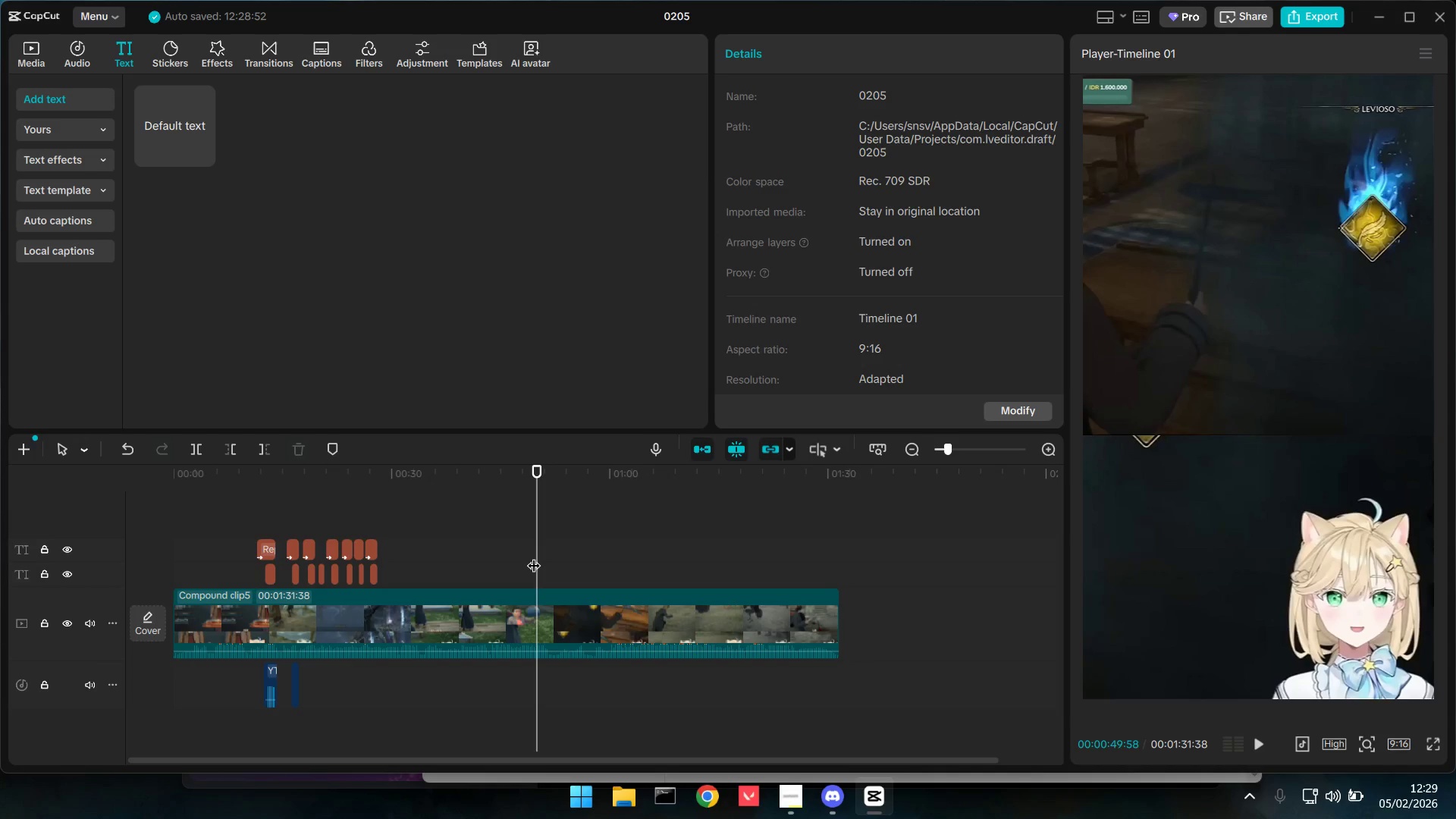 
key(ArrowLeft)
 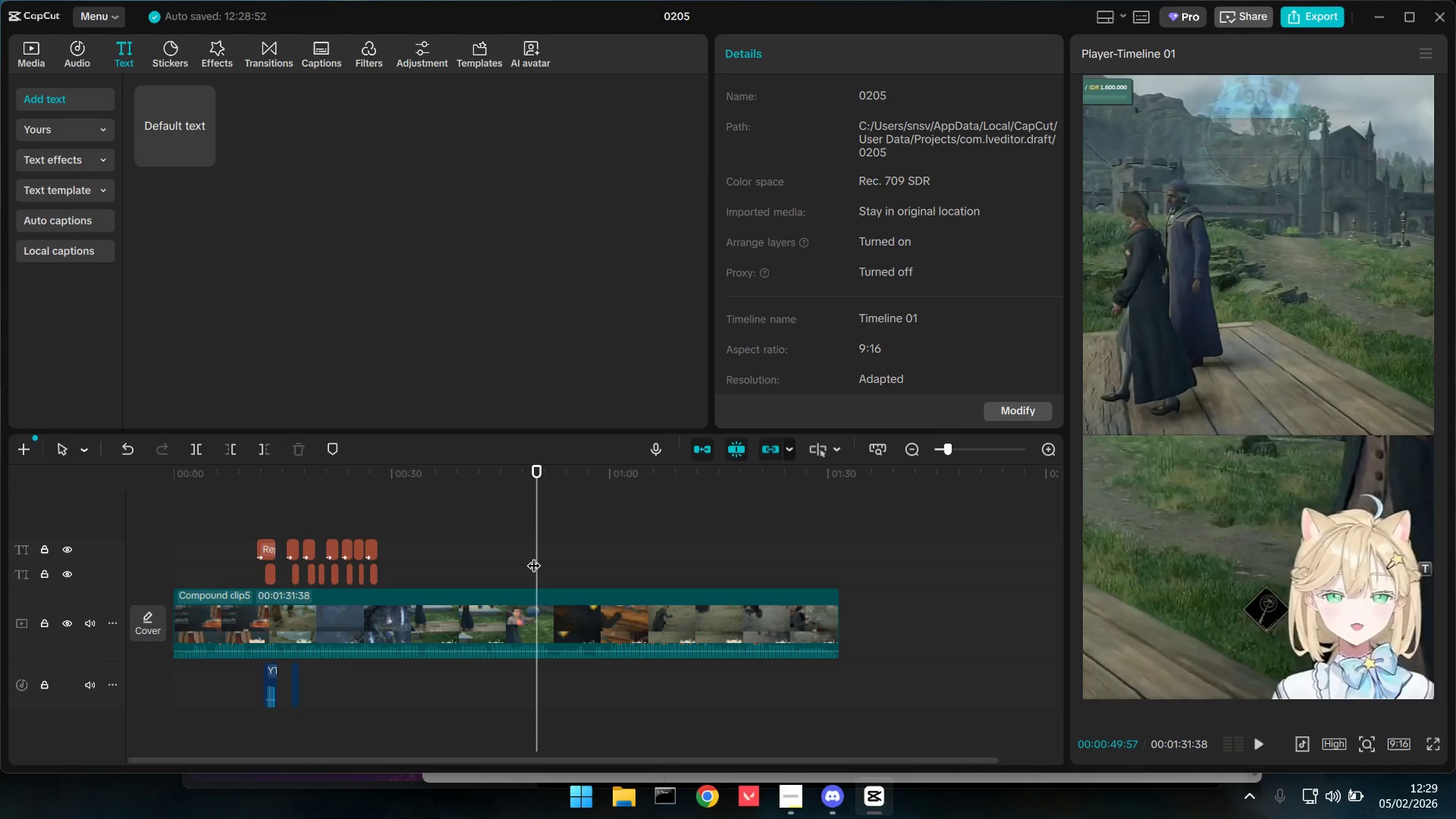 
key(Shift+E)
 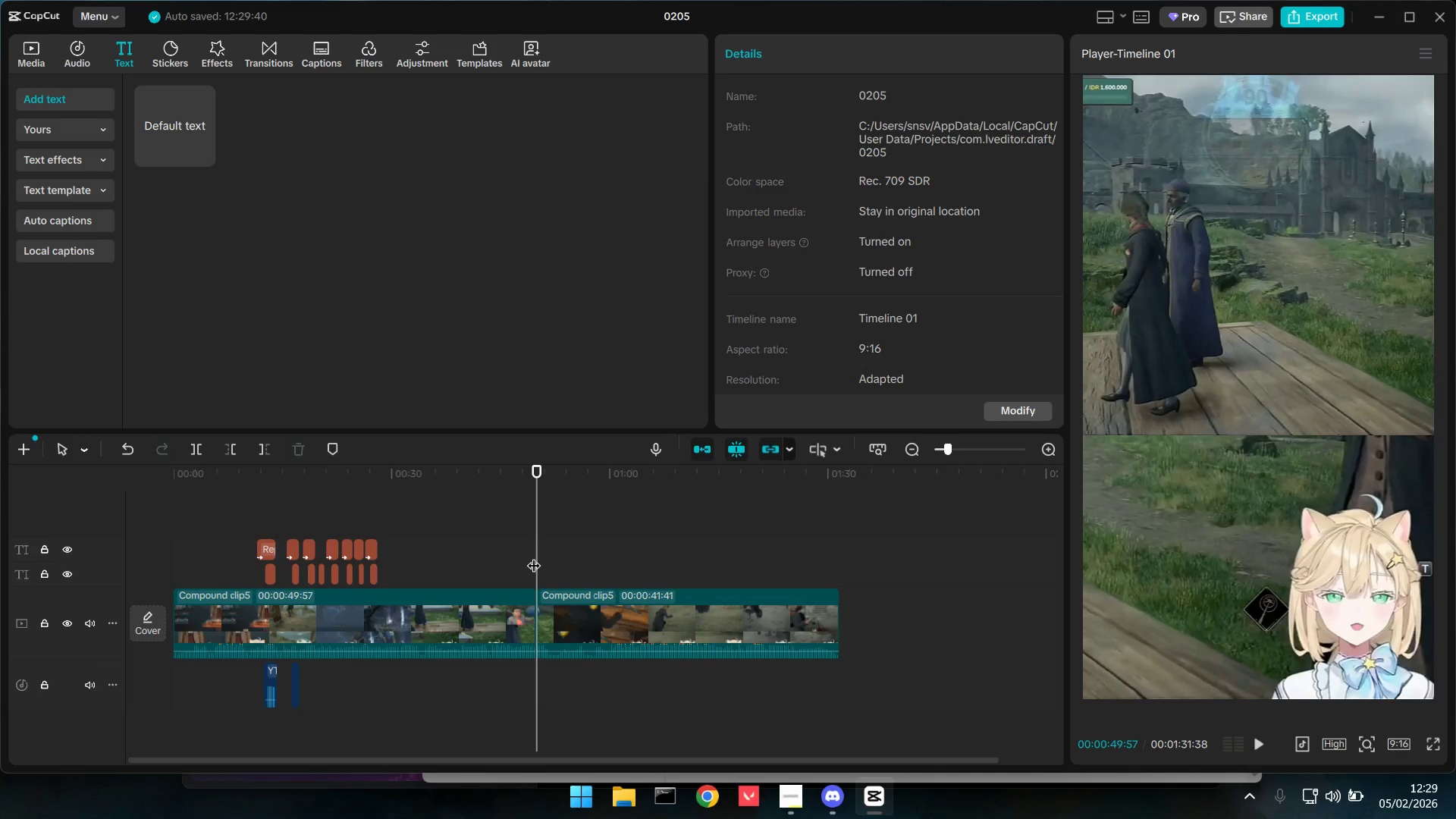 
key(Space)
 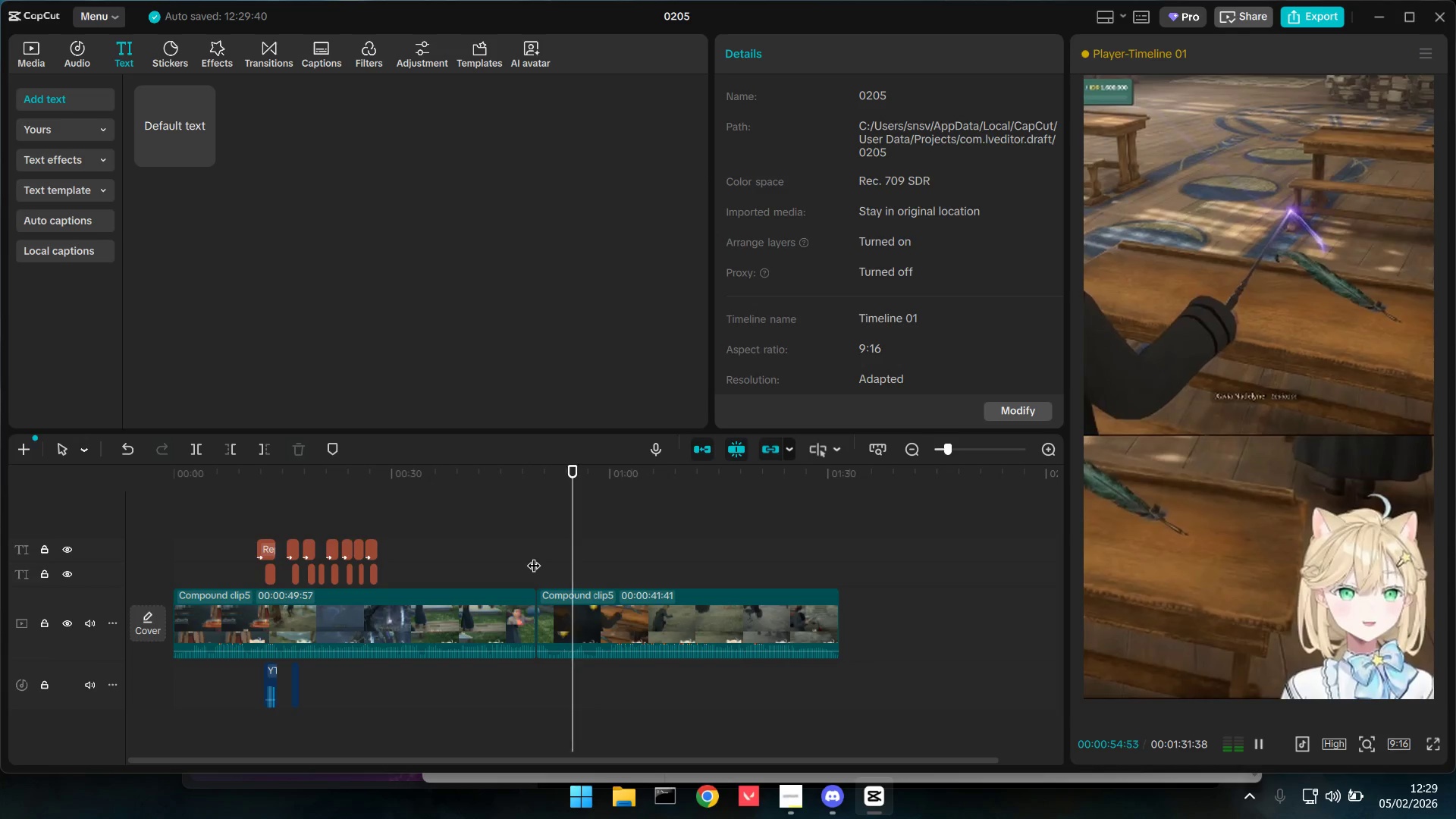 
wait(7.75)
 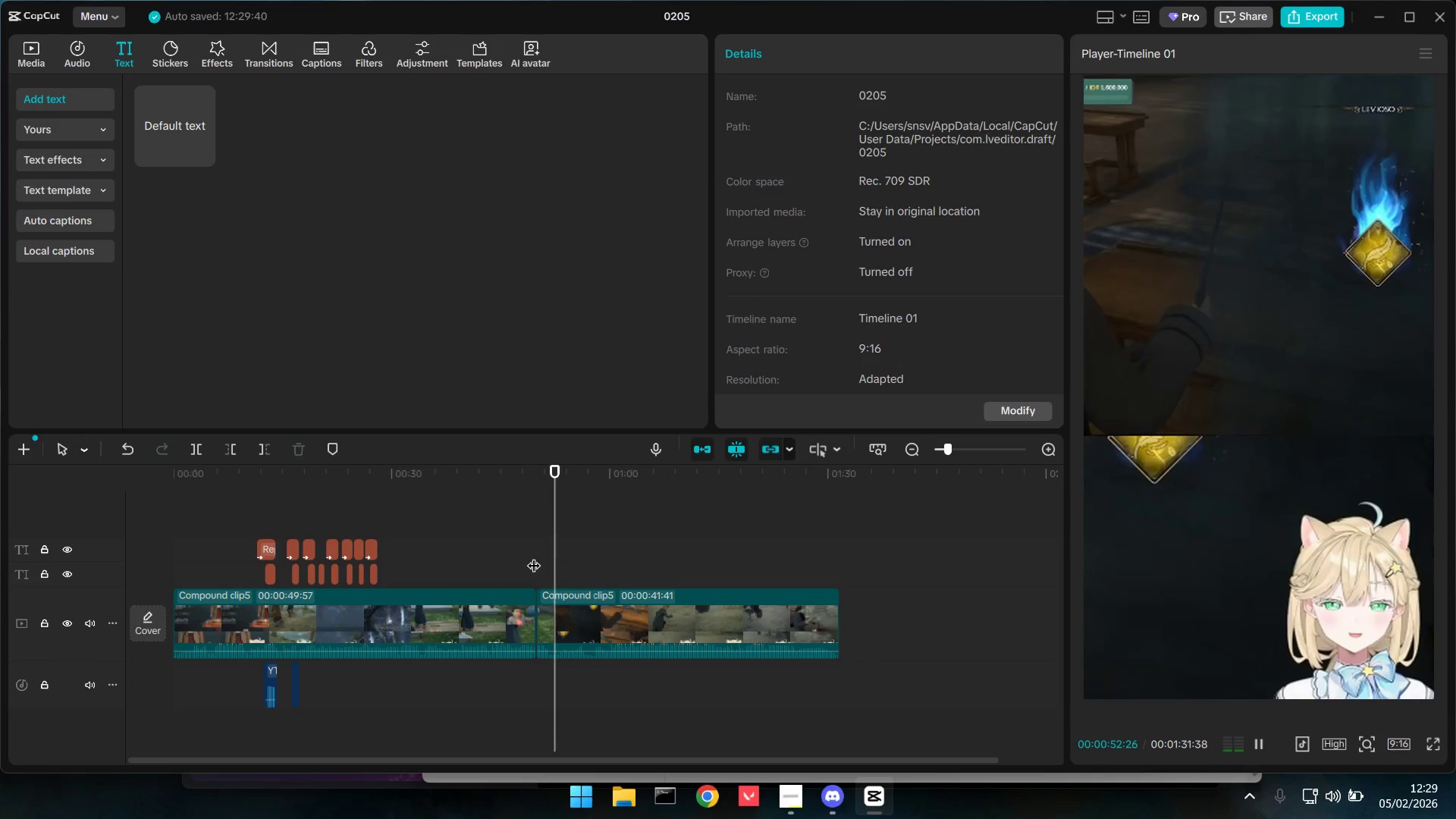 
key(Space)
 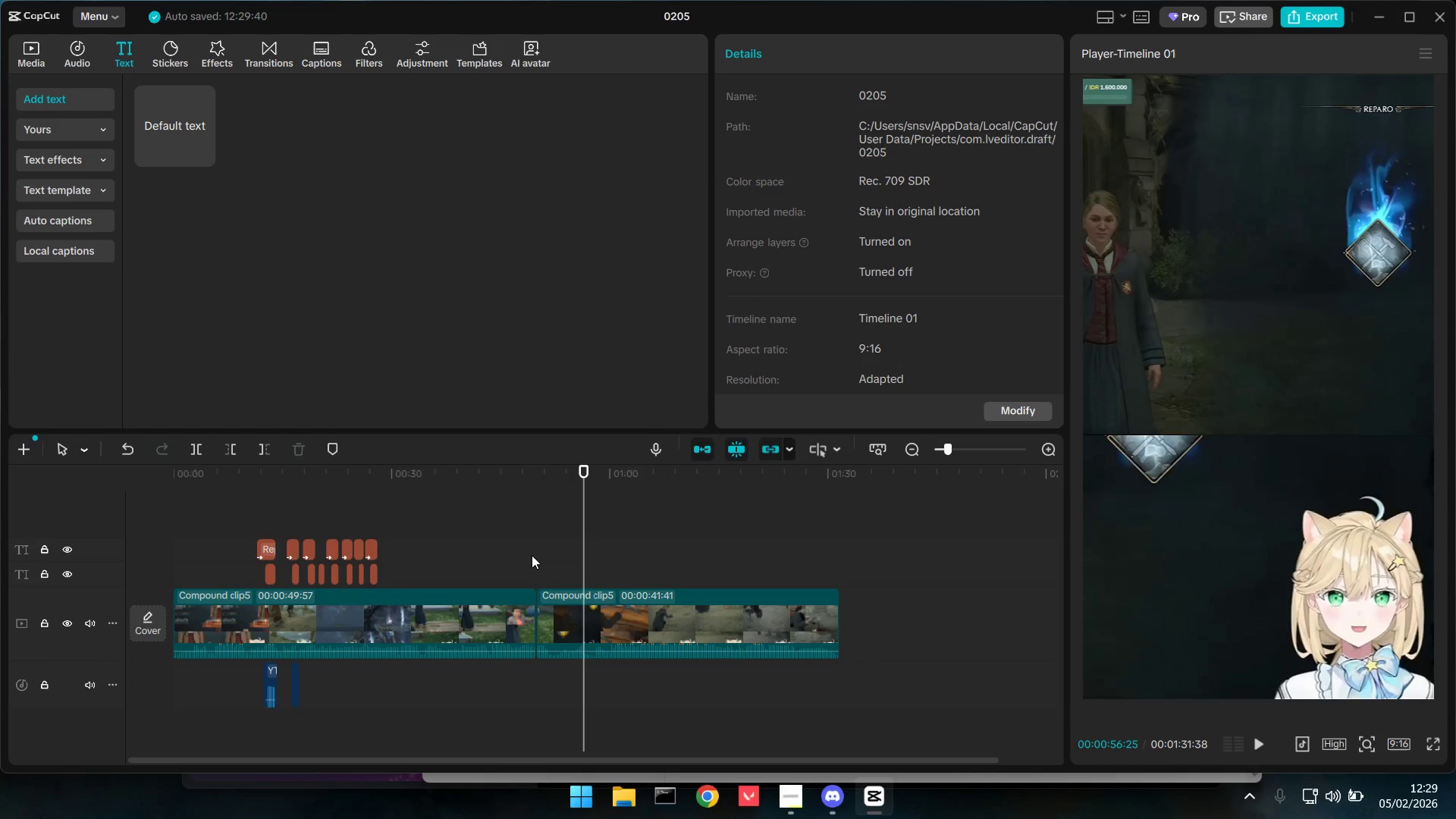 
key(Space)
 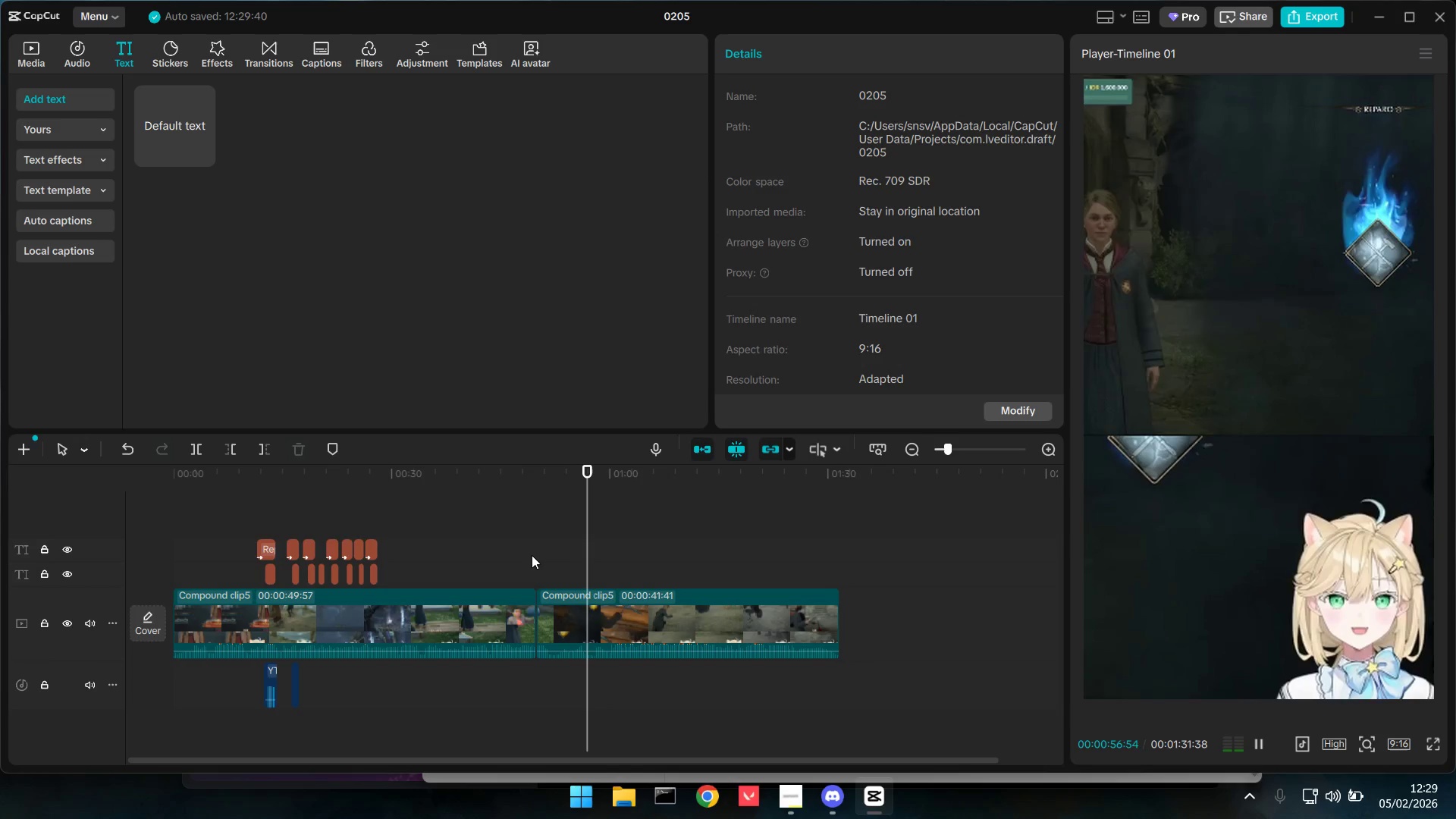 
key(Space)
 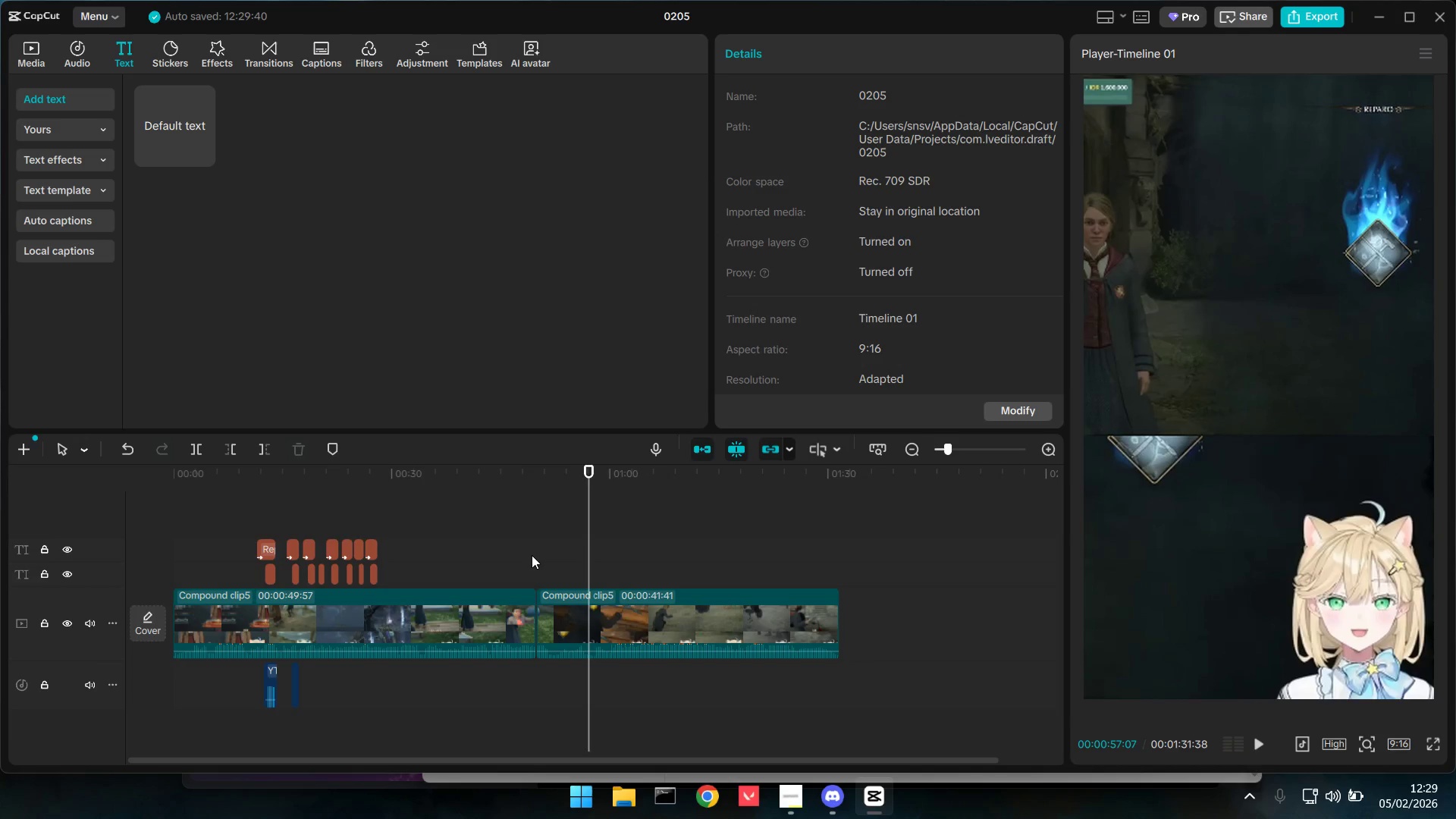 
key(Space)
 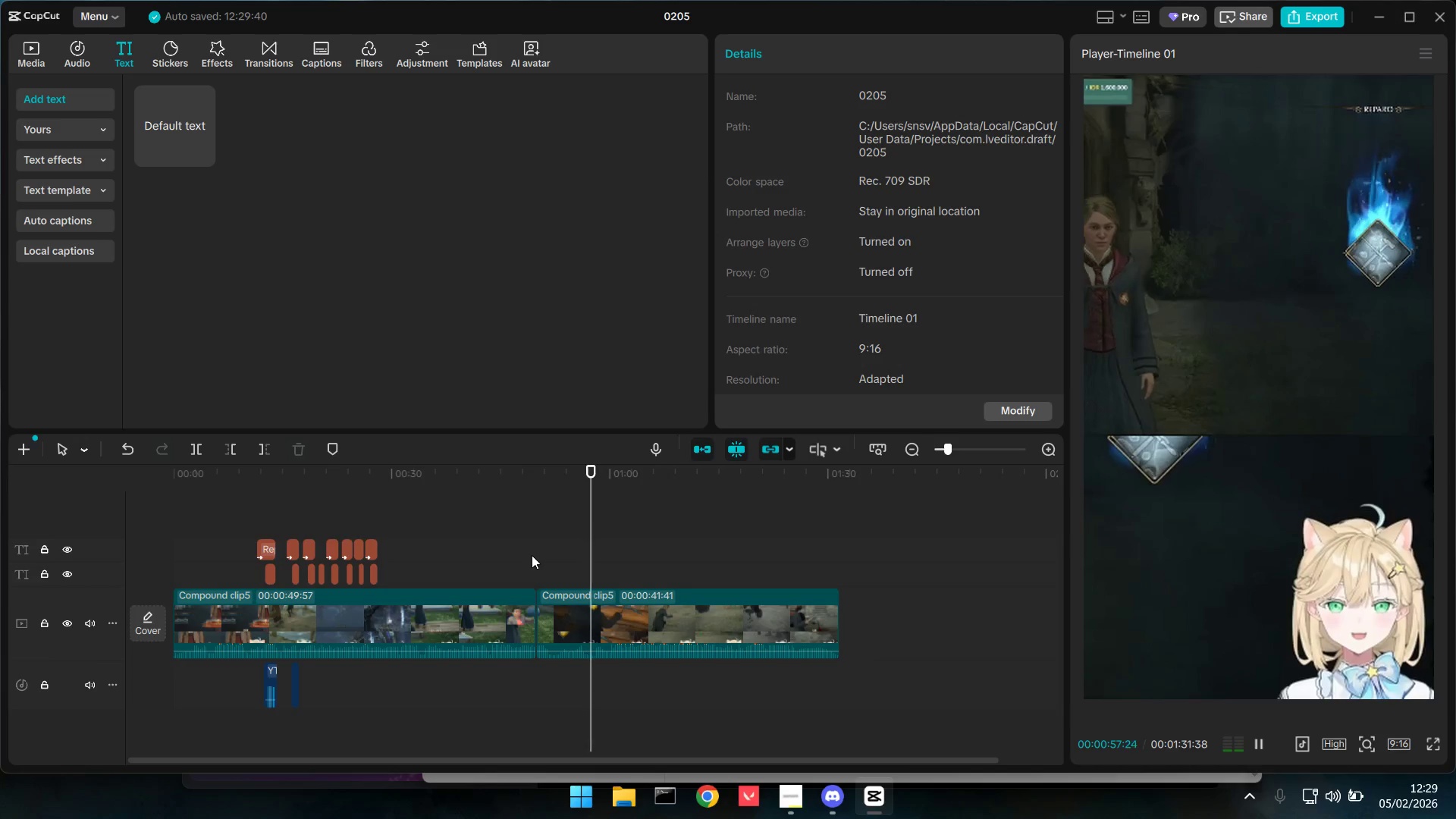 
key(Space)
 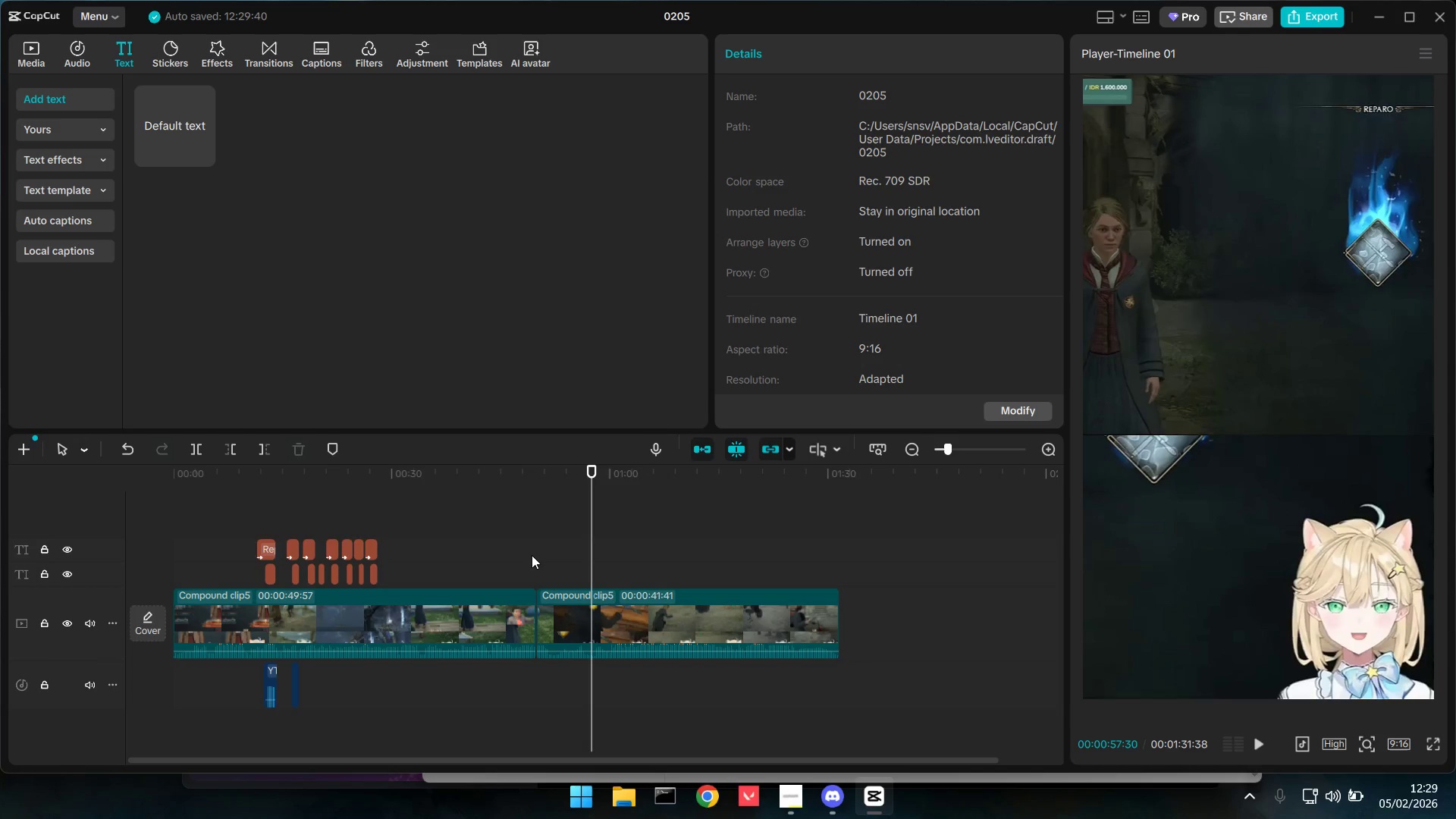 
key(Space)
 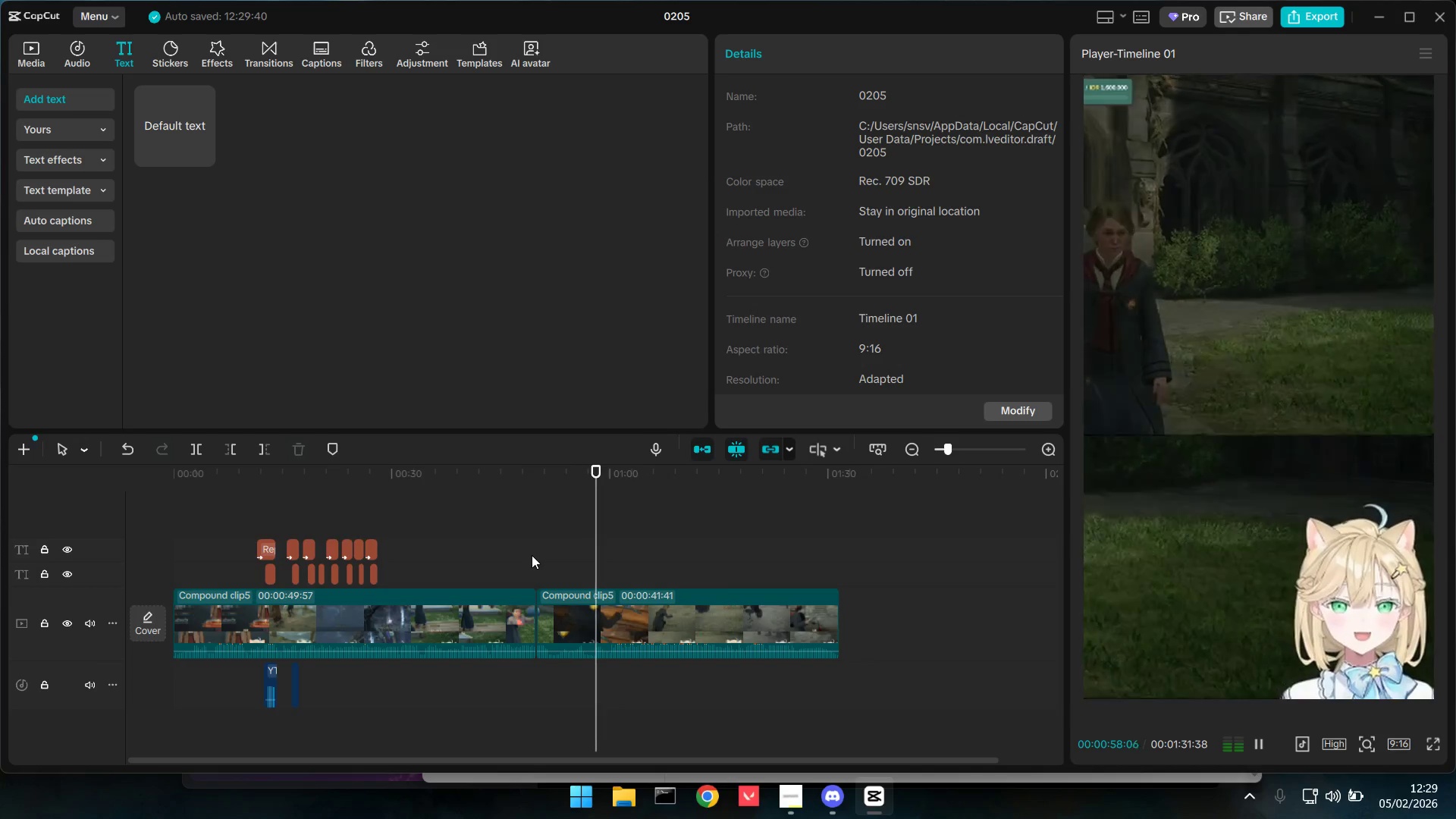 
key(Space)
 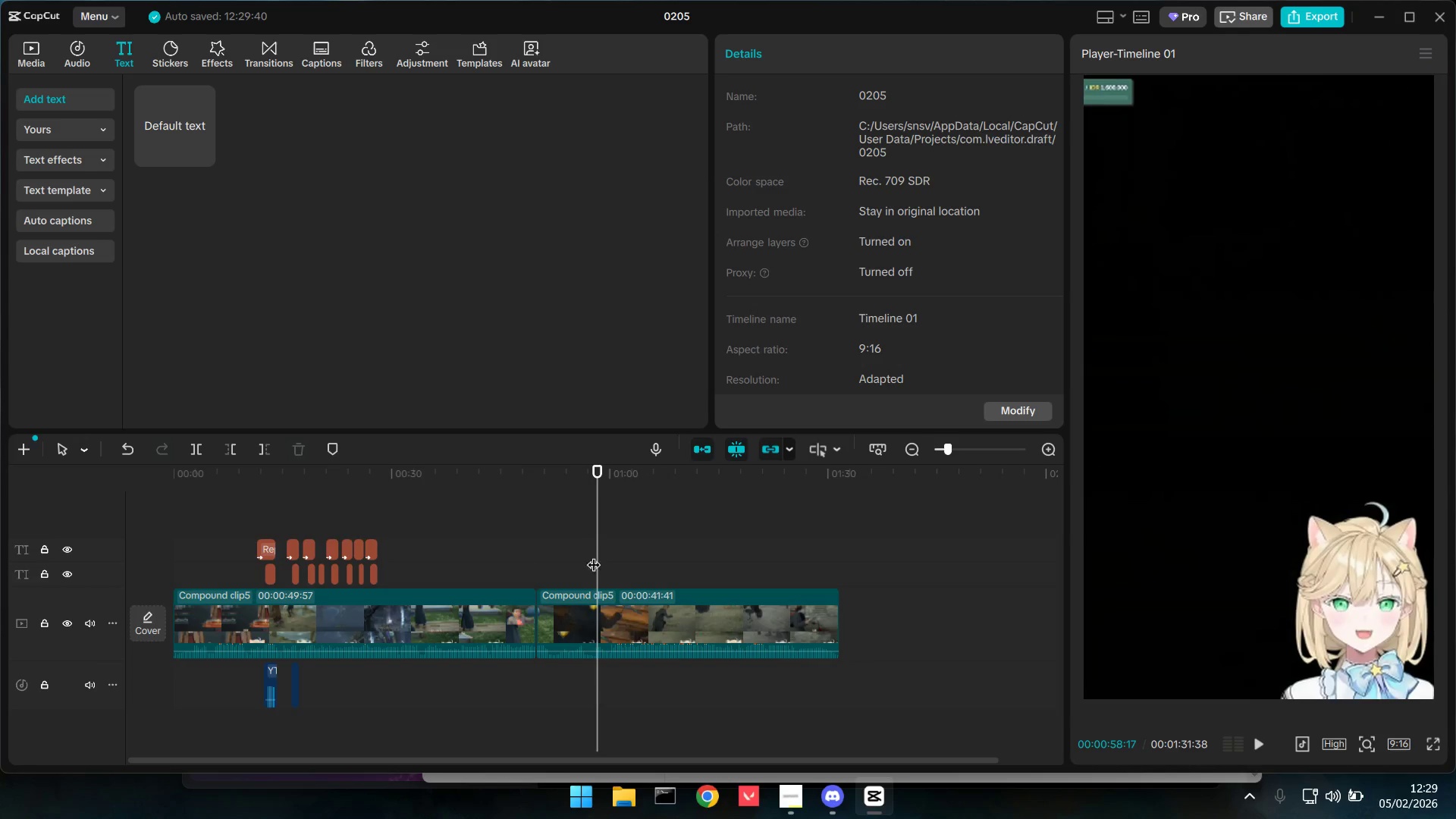 
left_click_drag(start_coordinate=[598, 554], to_coordinate=[592, 552])
 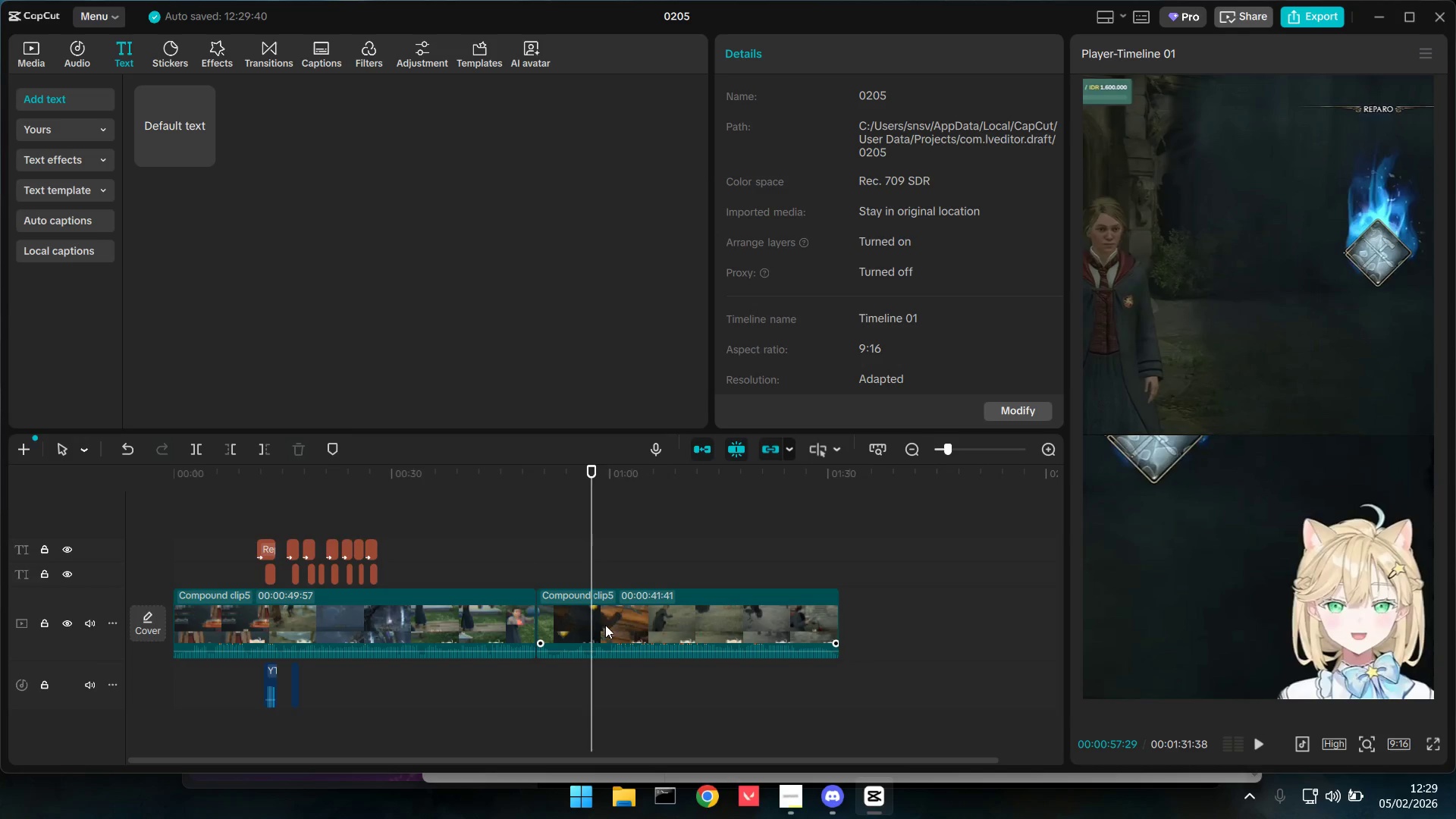 
left_click([605, 625])
 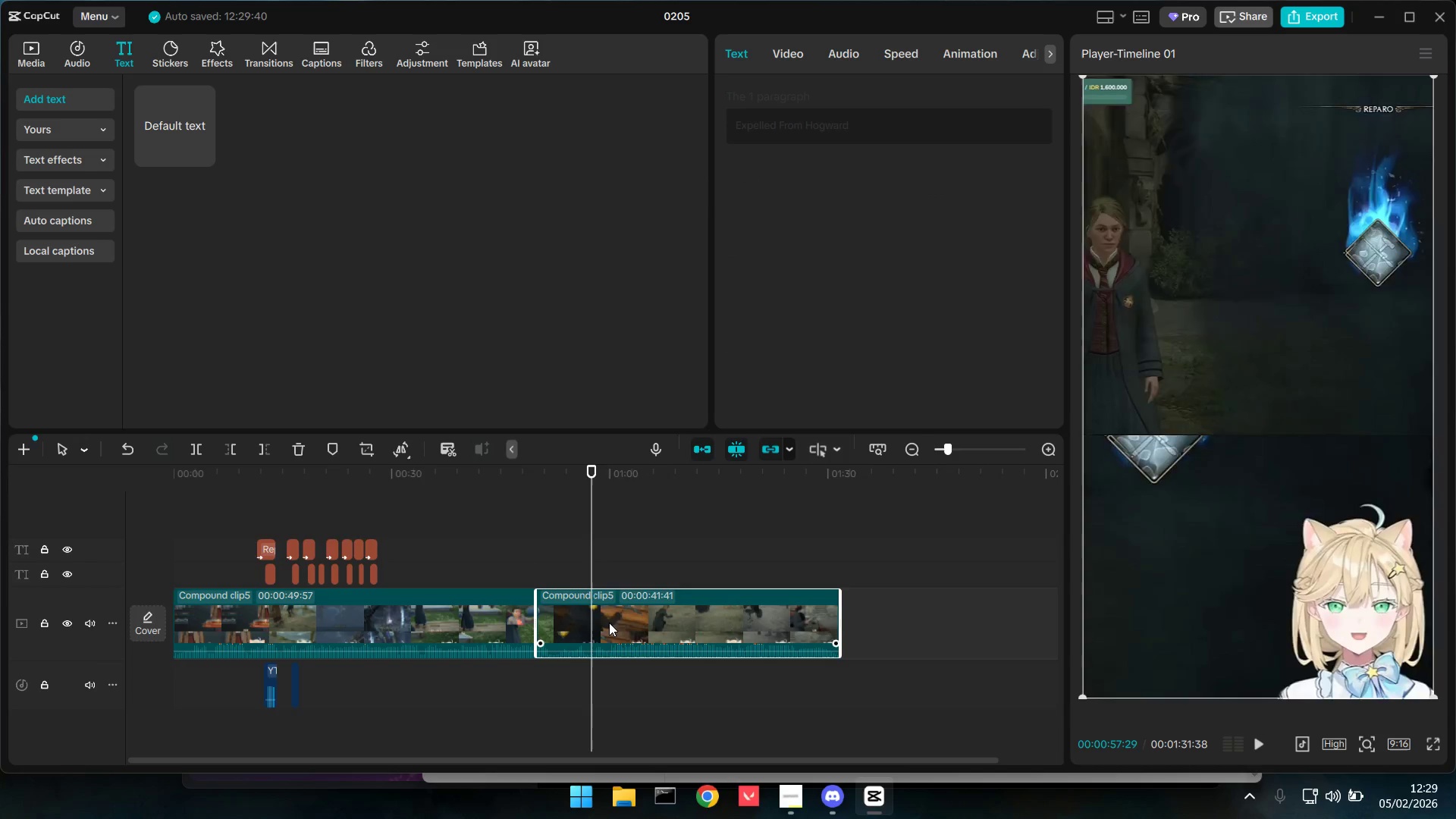 
key(Q)
 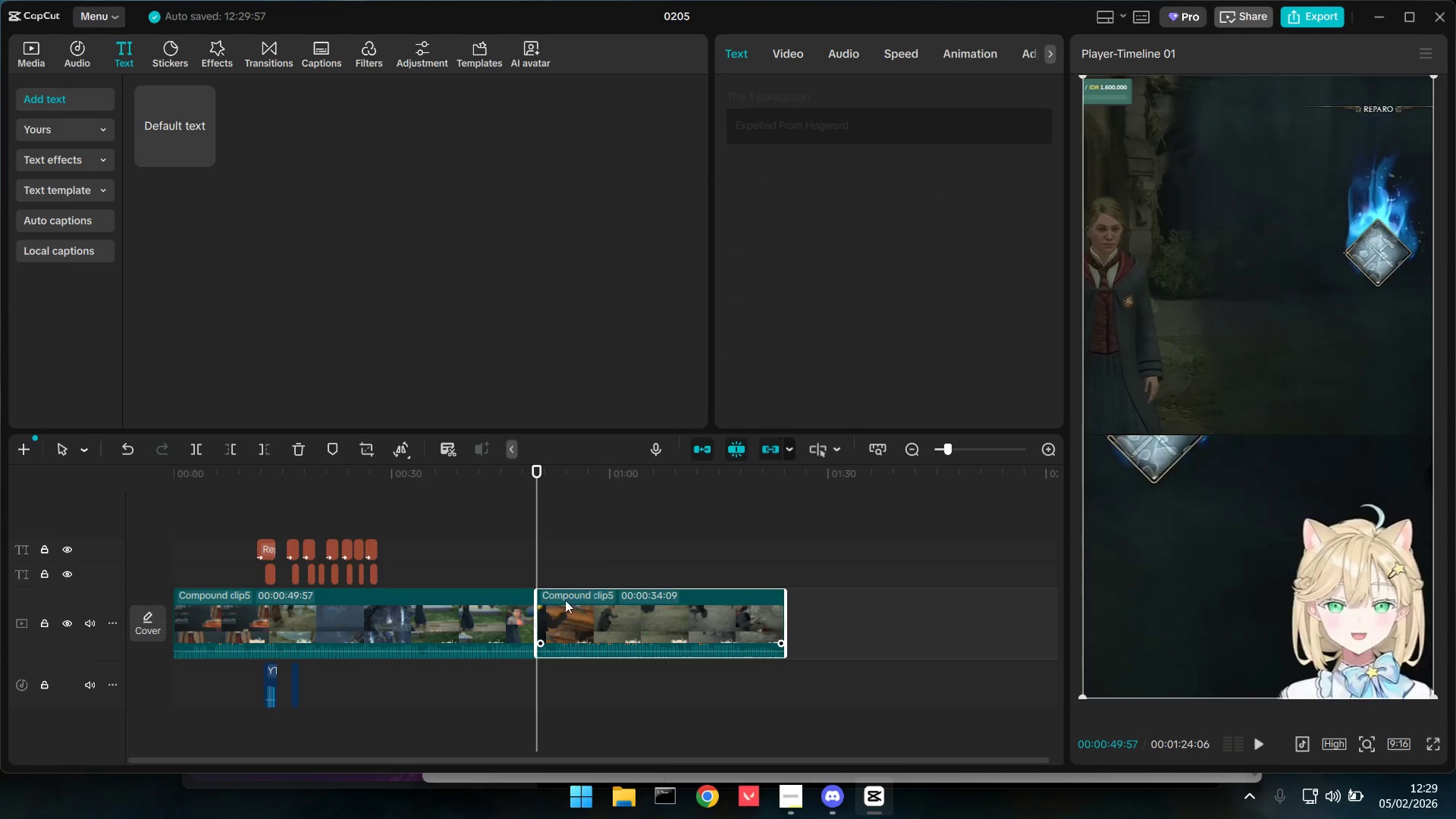 
key(Space)
 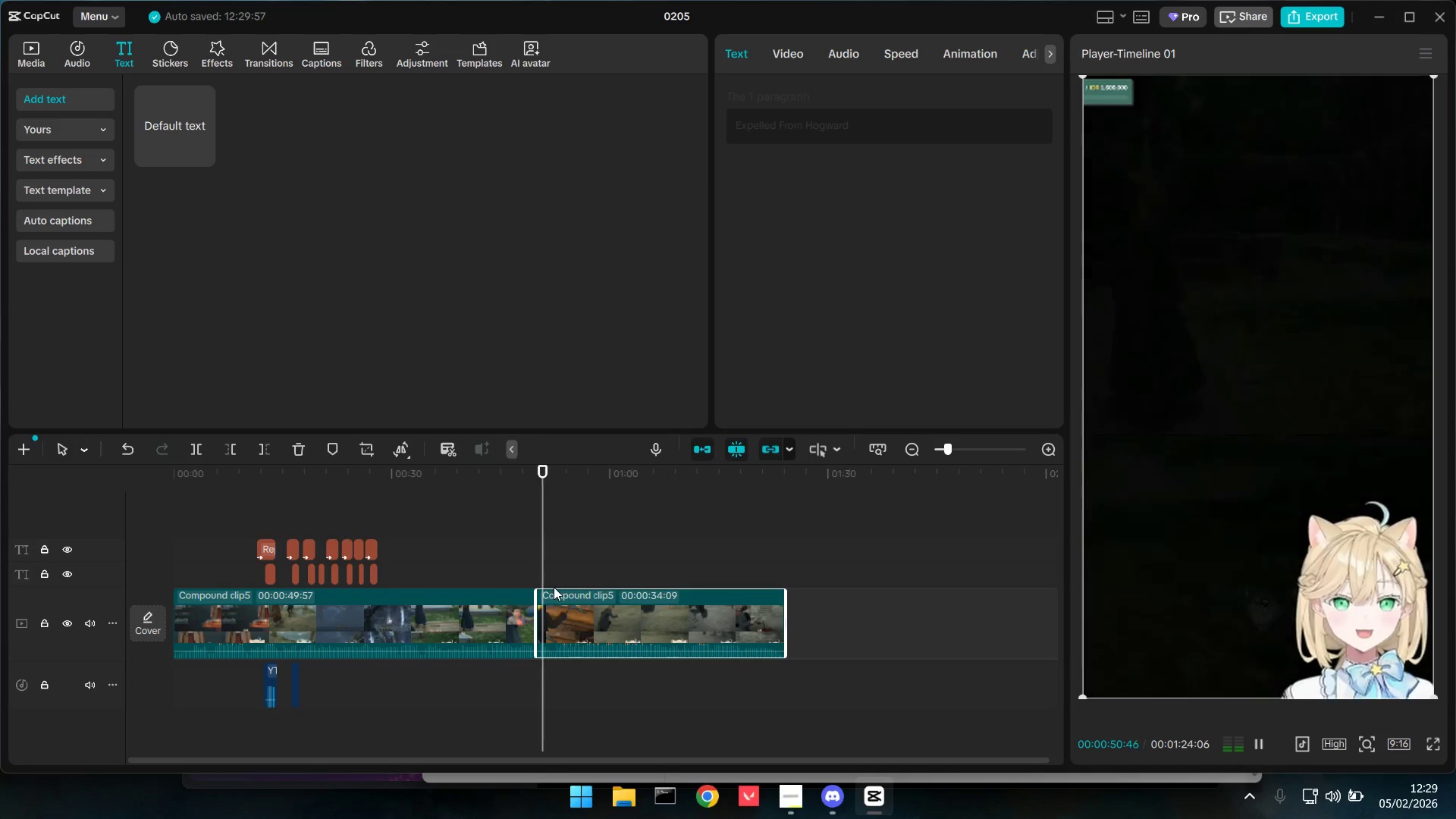 
key(Space)
 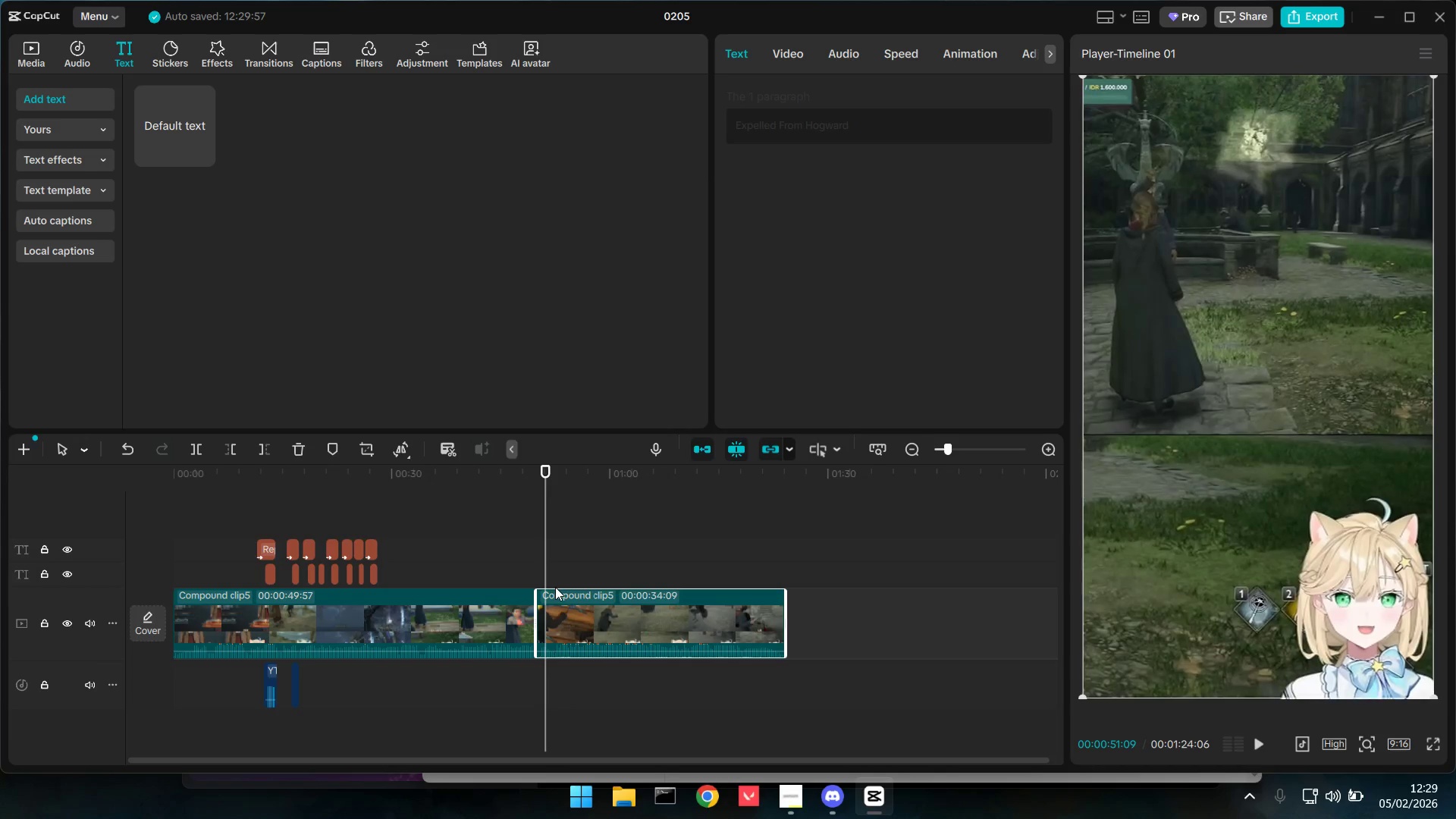 
key(Space)
 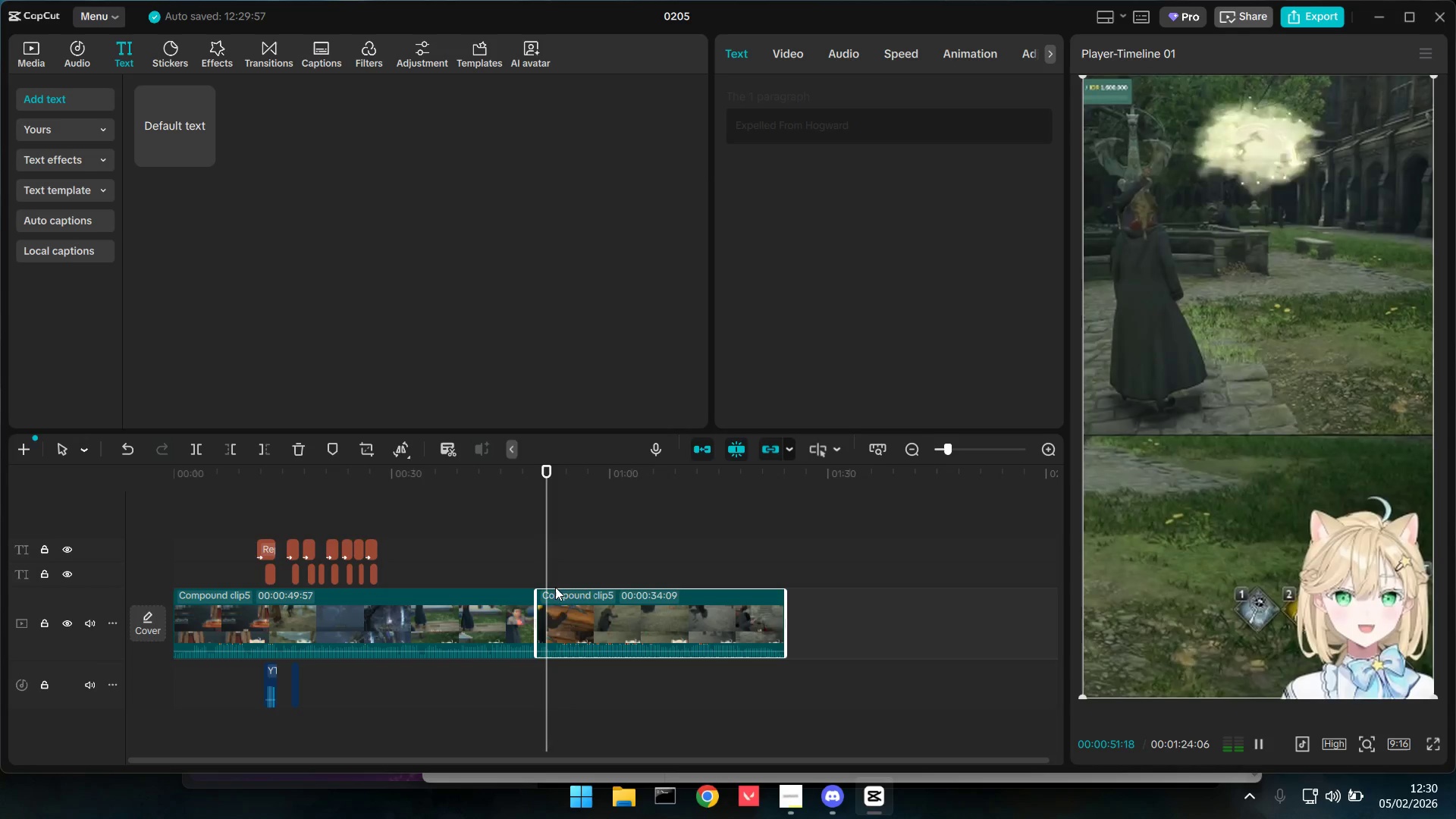 
key(Space)
 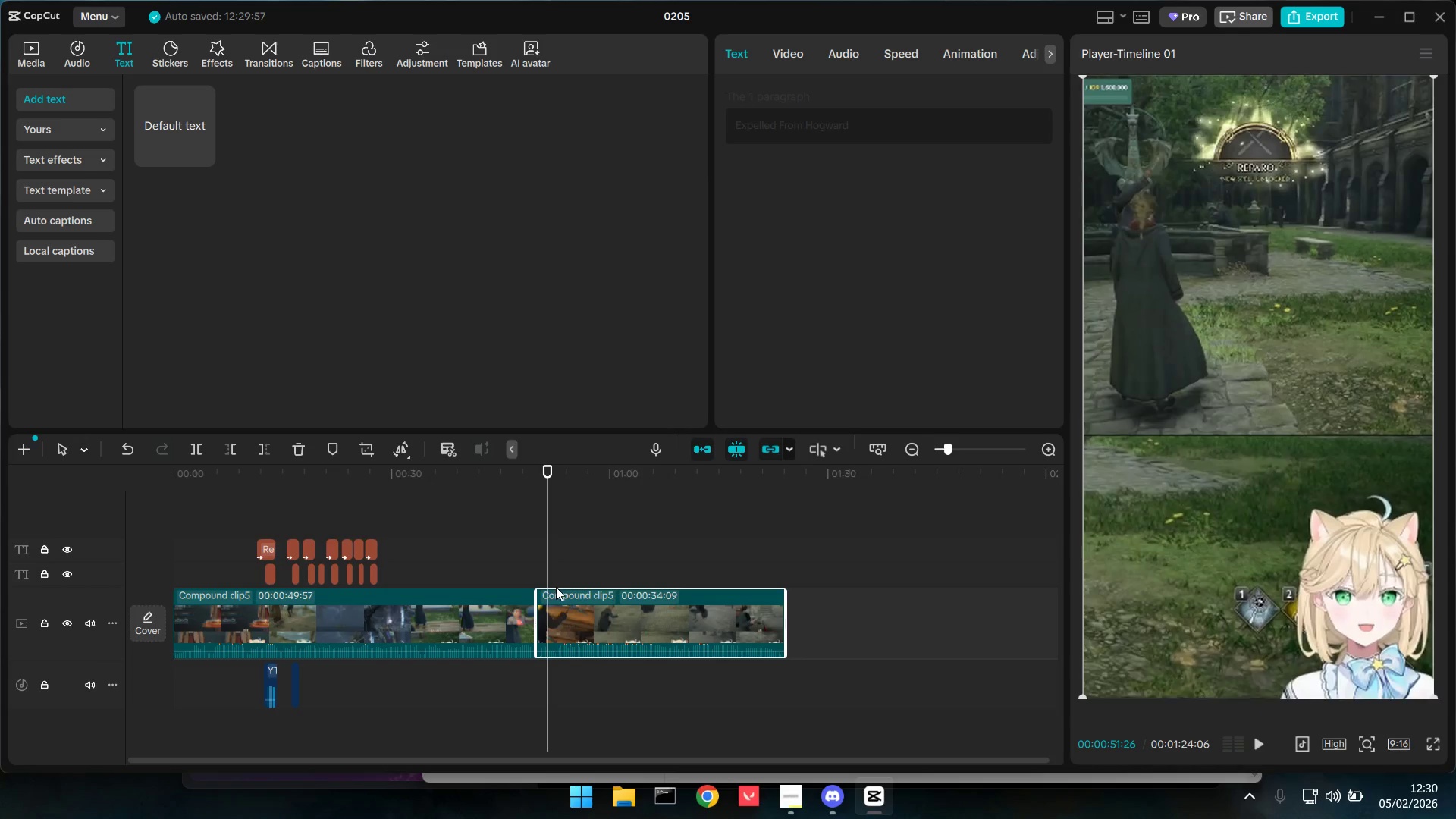 
key(Space)
 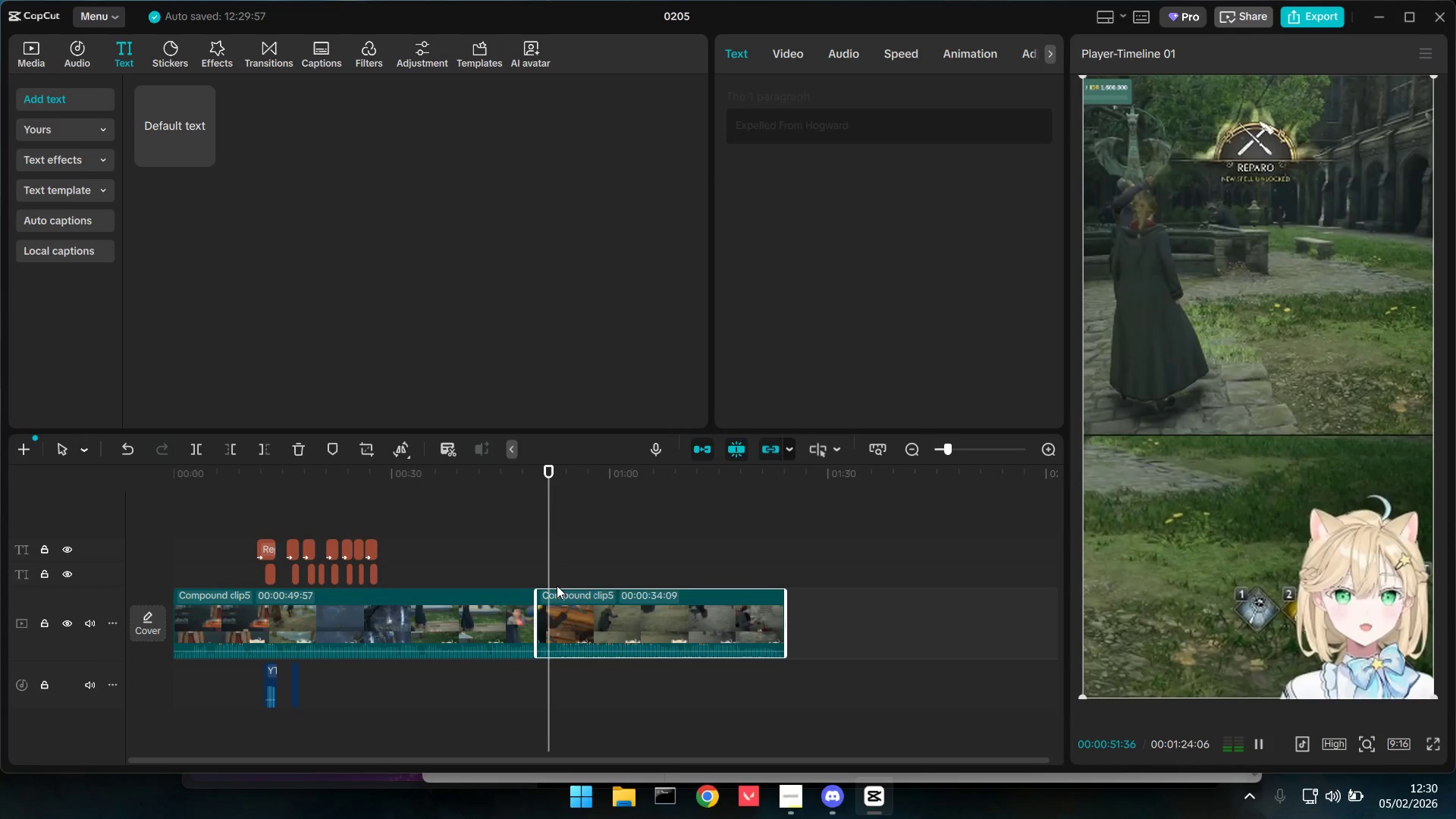 
key(Space)
 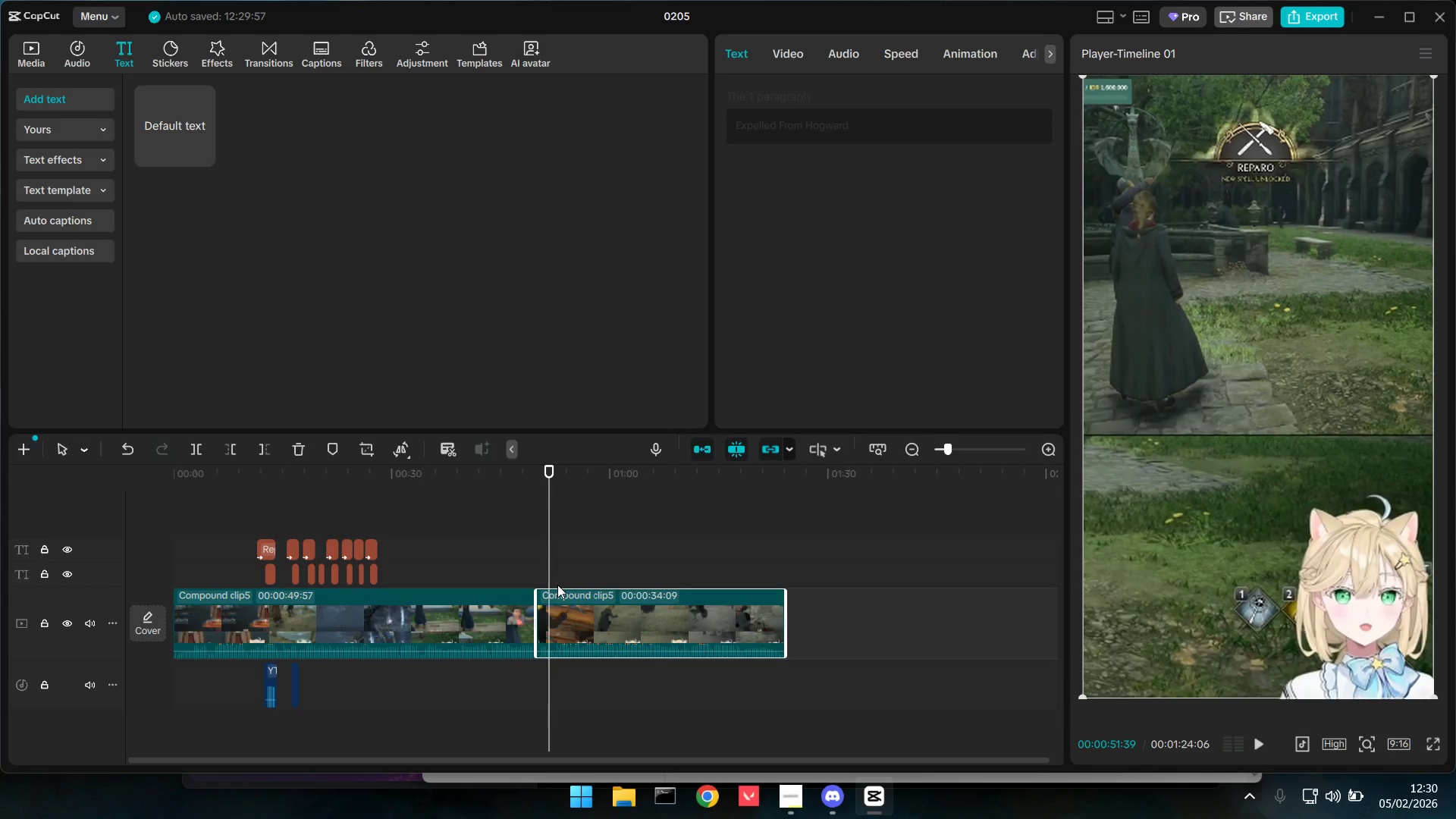 
key(Space)
 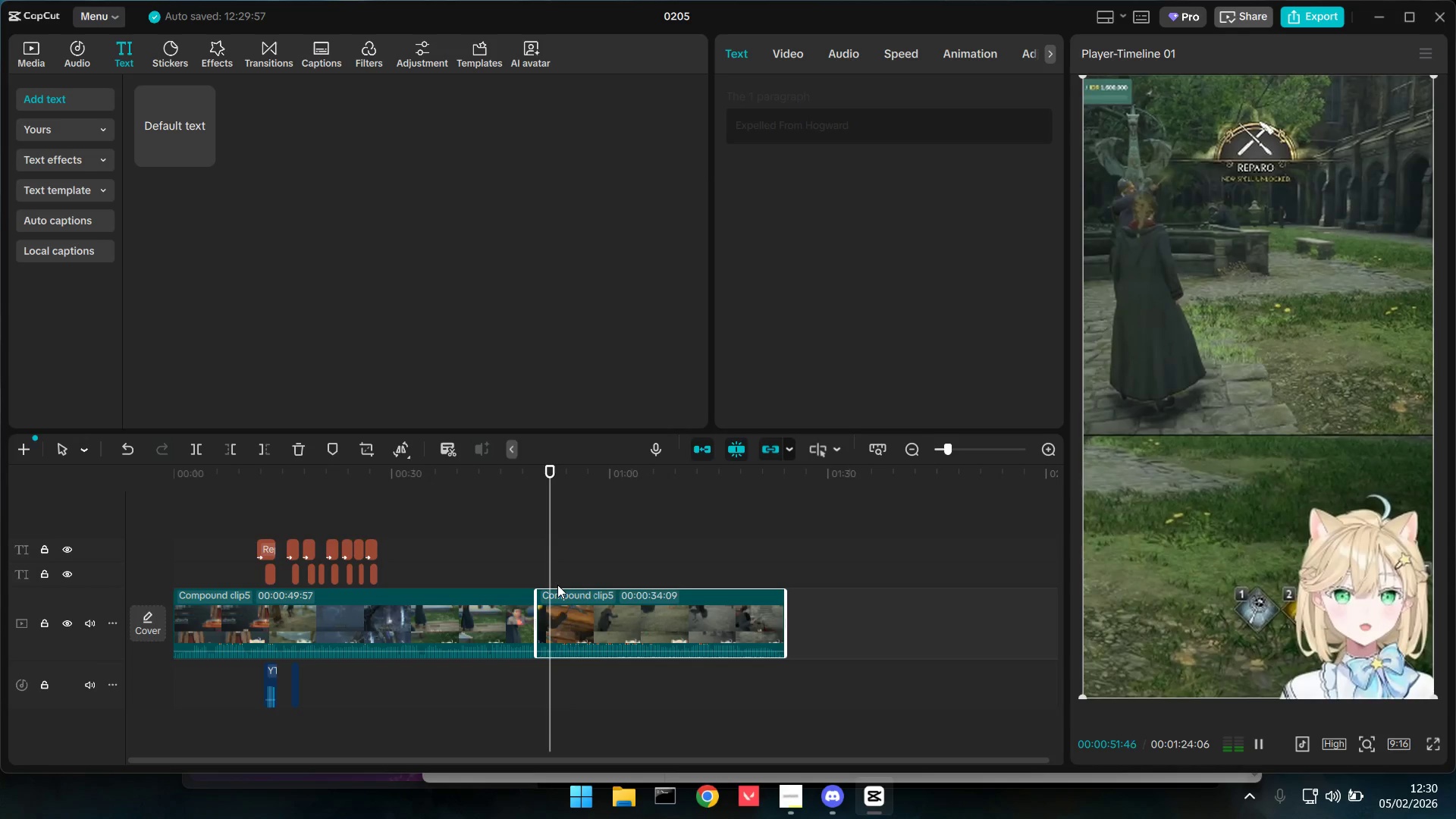 
key(Space)
 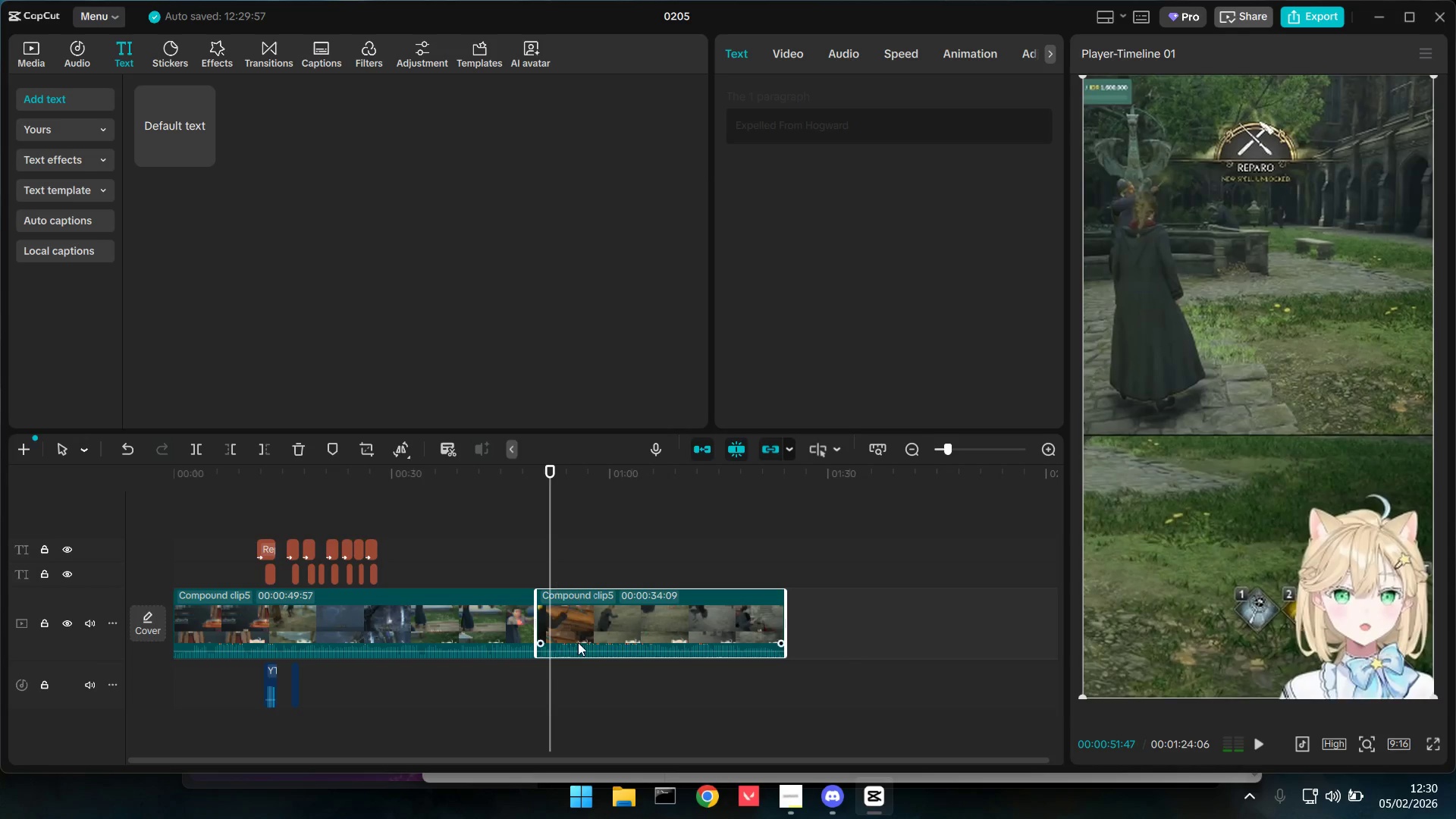 
hold_key(key=ControlLeft, duration=1.09)
scroll: coordinate [576, 629], scroll_direction: up, amount: 14.0
 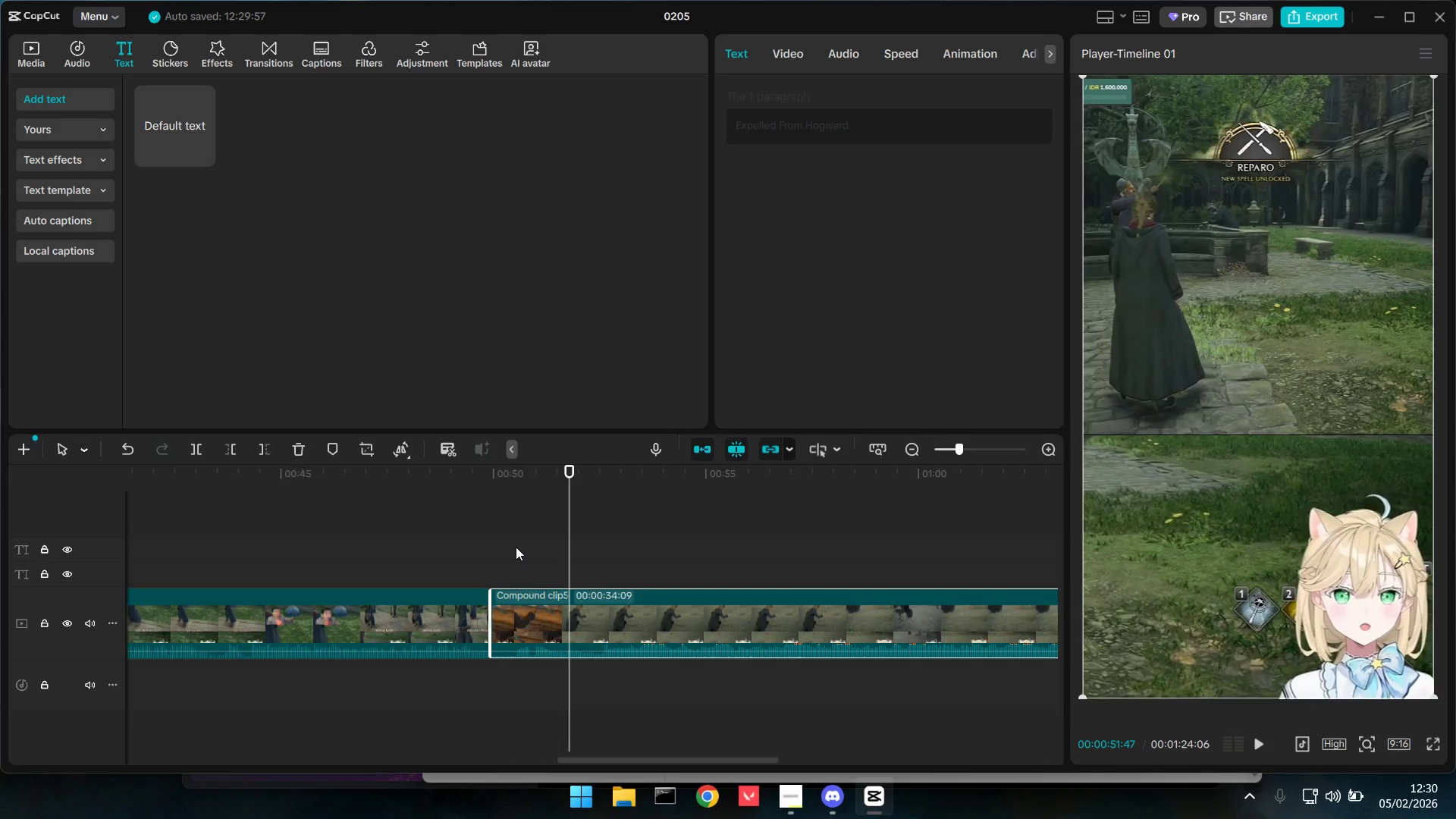 
left_click([514, 548])
 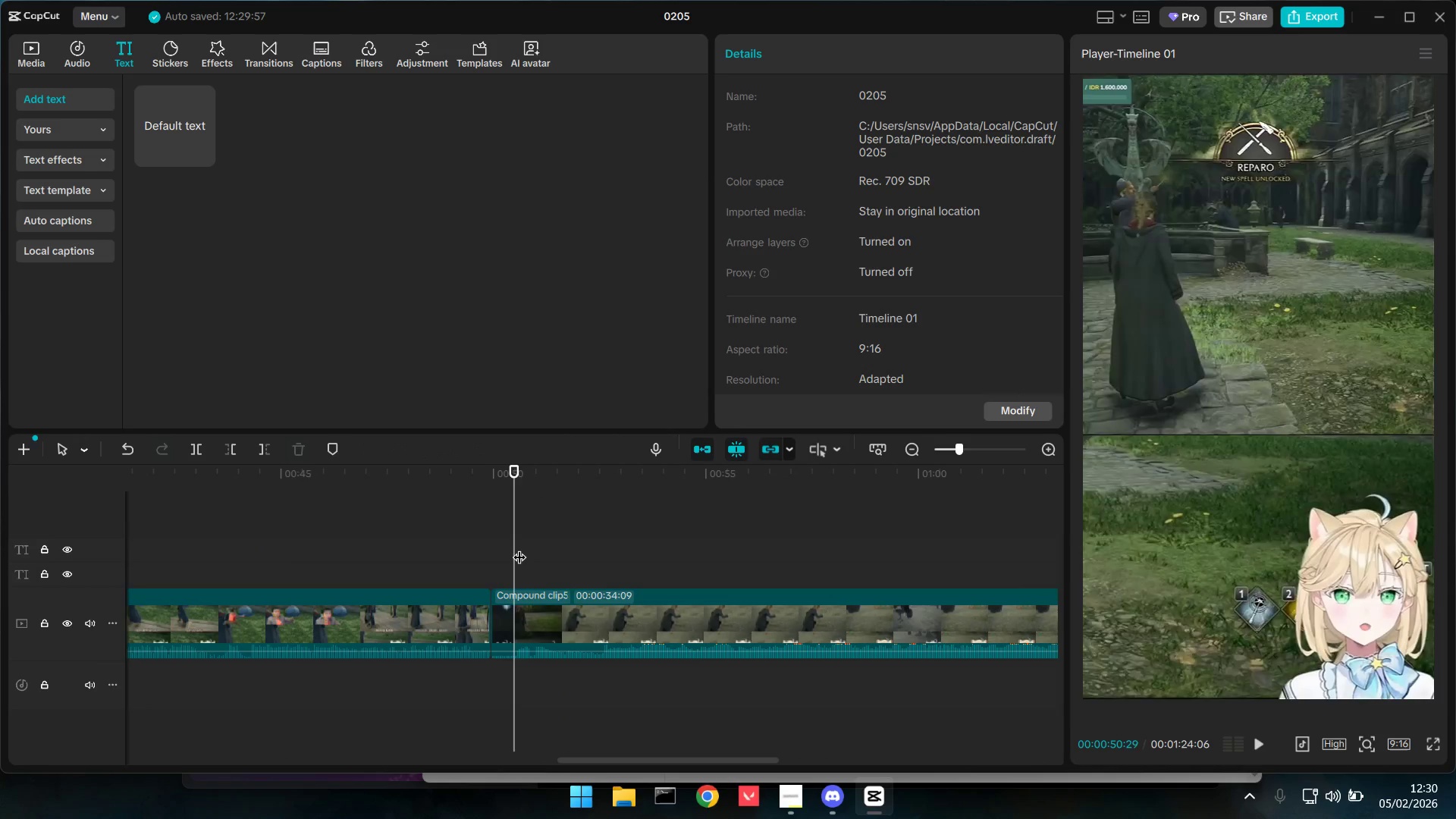 
key(Space)
 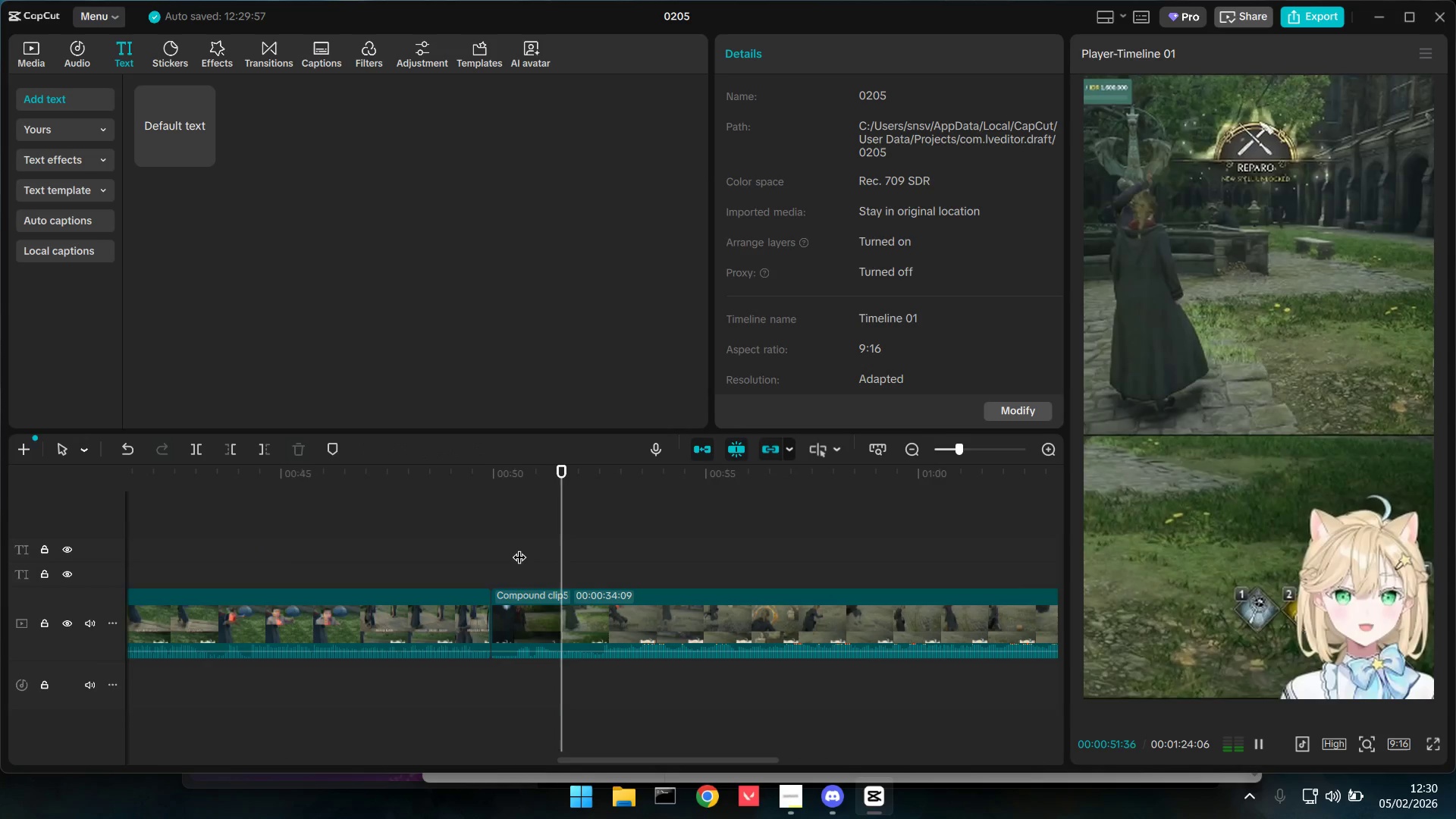 
key(Space)
 